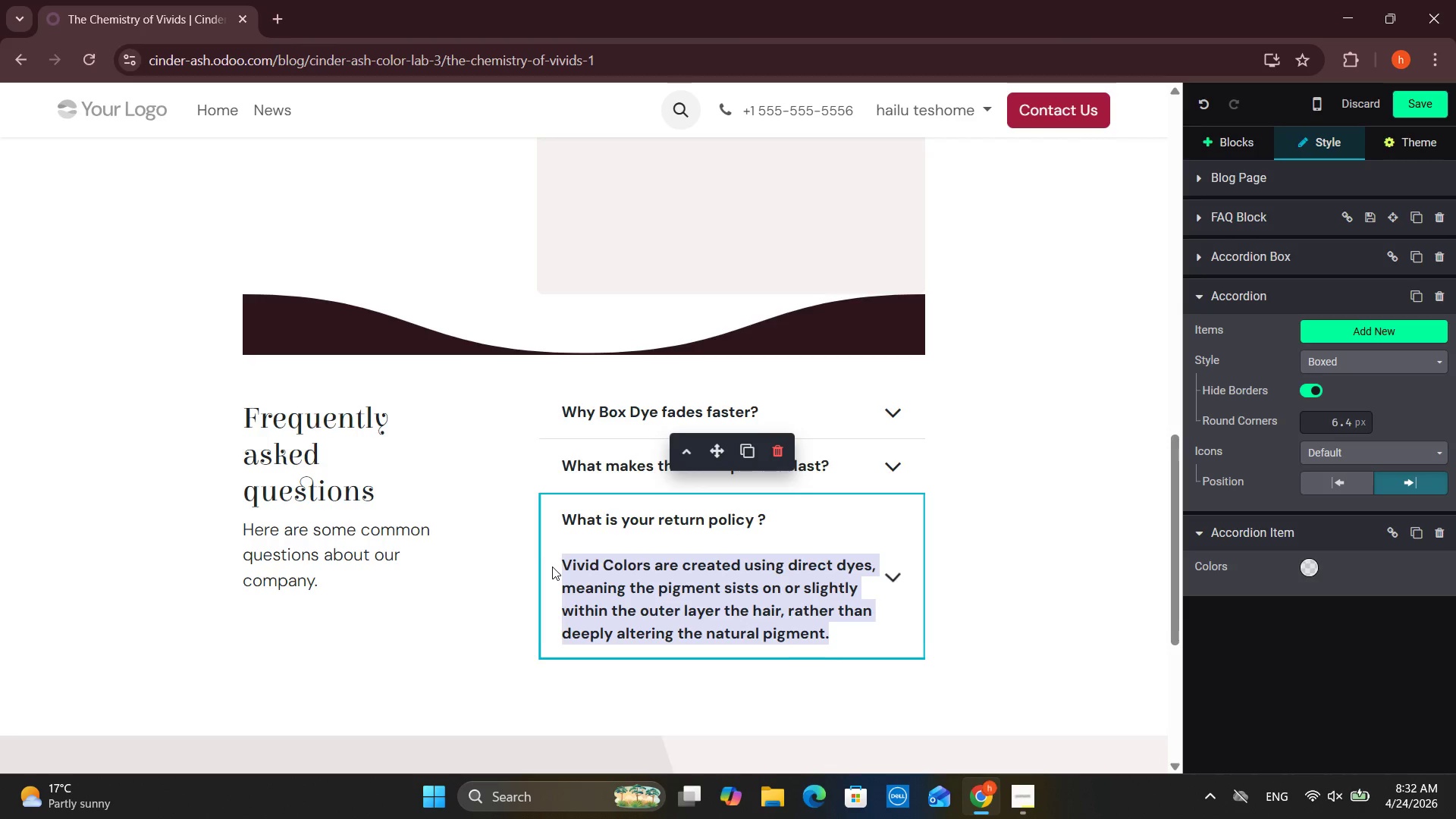 
key(Control+B)
 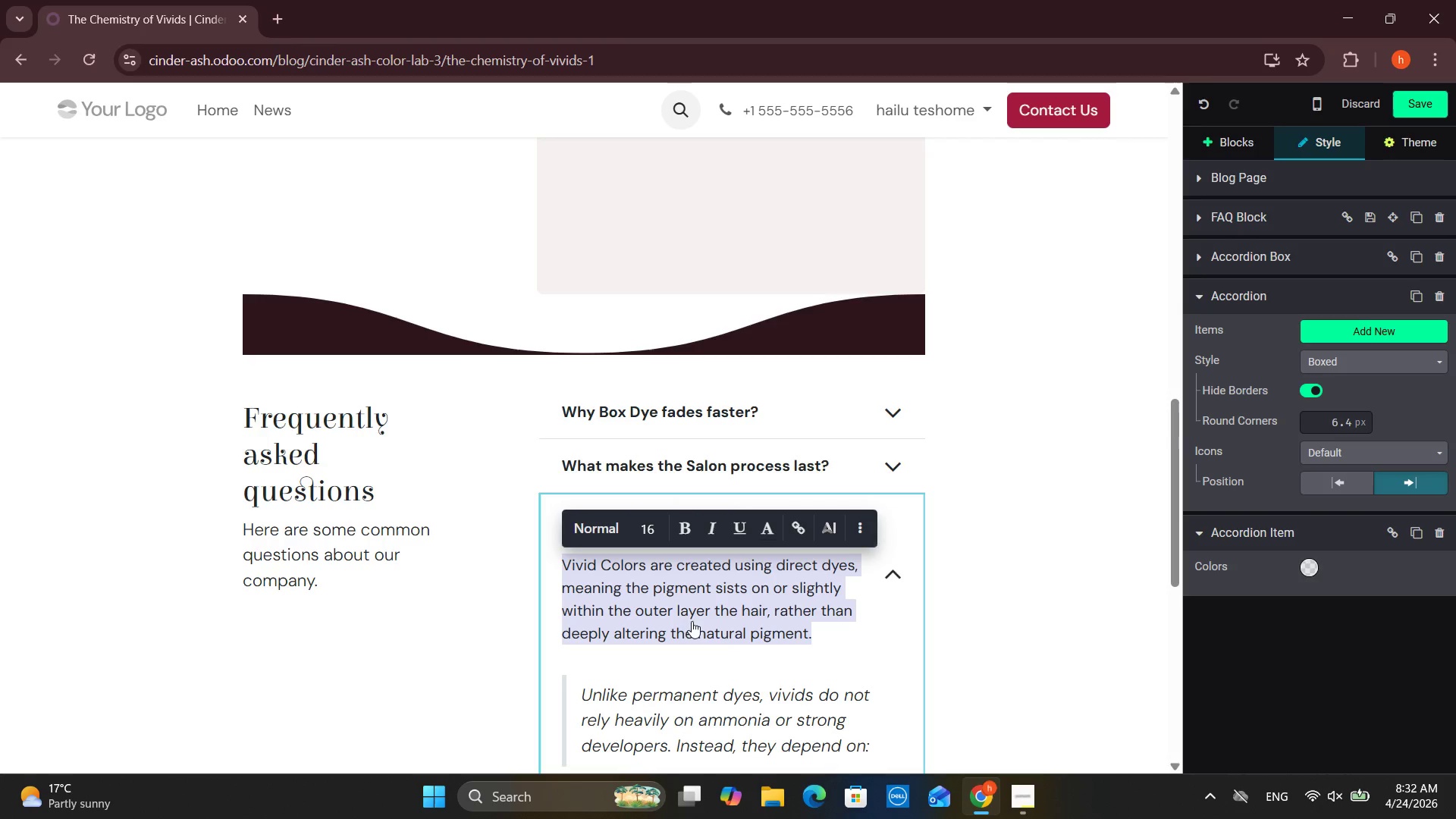 
left_click([726, 639])
 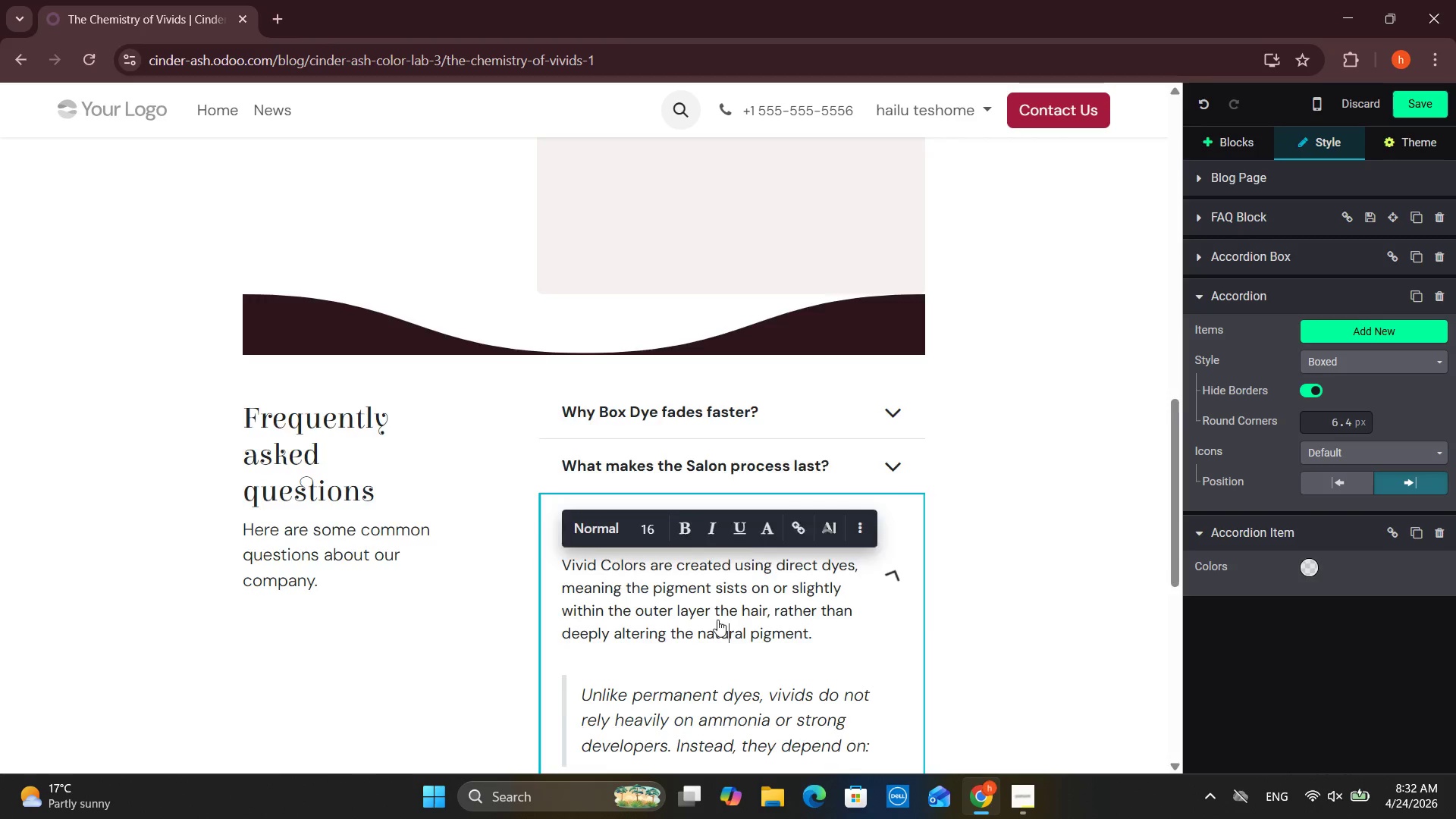 
scroll: coordinate [707, 585], scroll_direction: up, amount: 7.0
 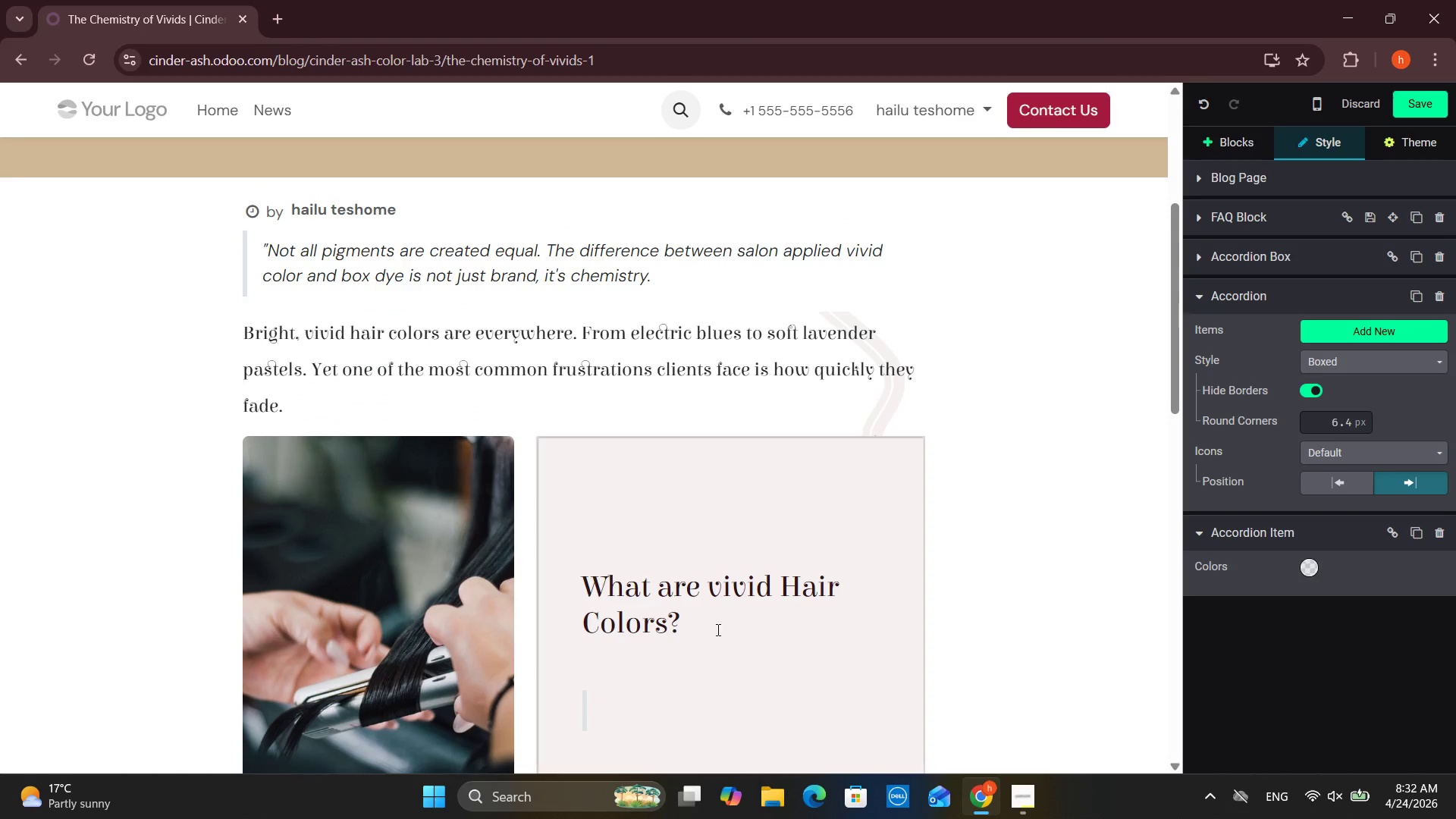 
left_click_drag(start_coordinate=[700, 636], to_coordinate=[556, 571])
 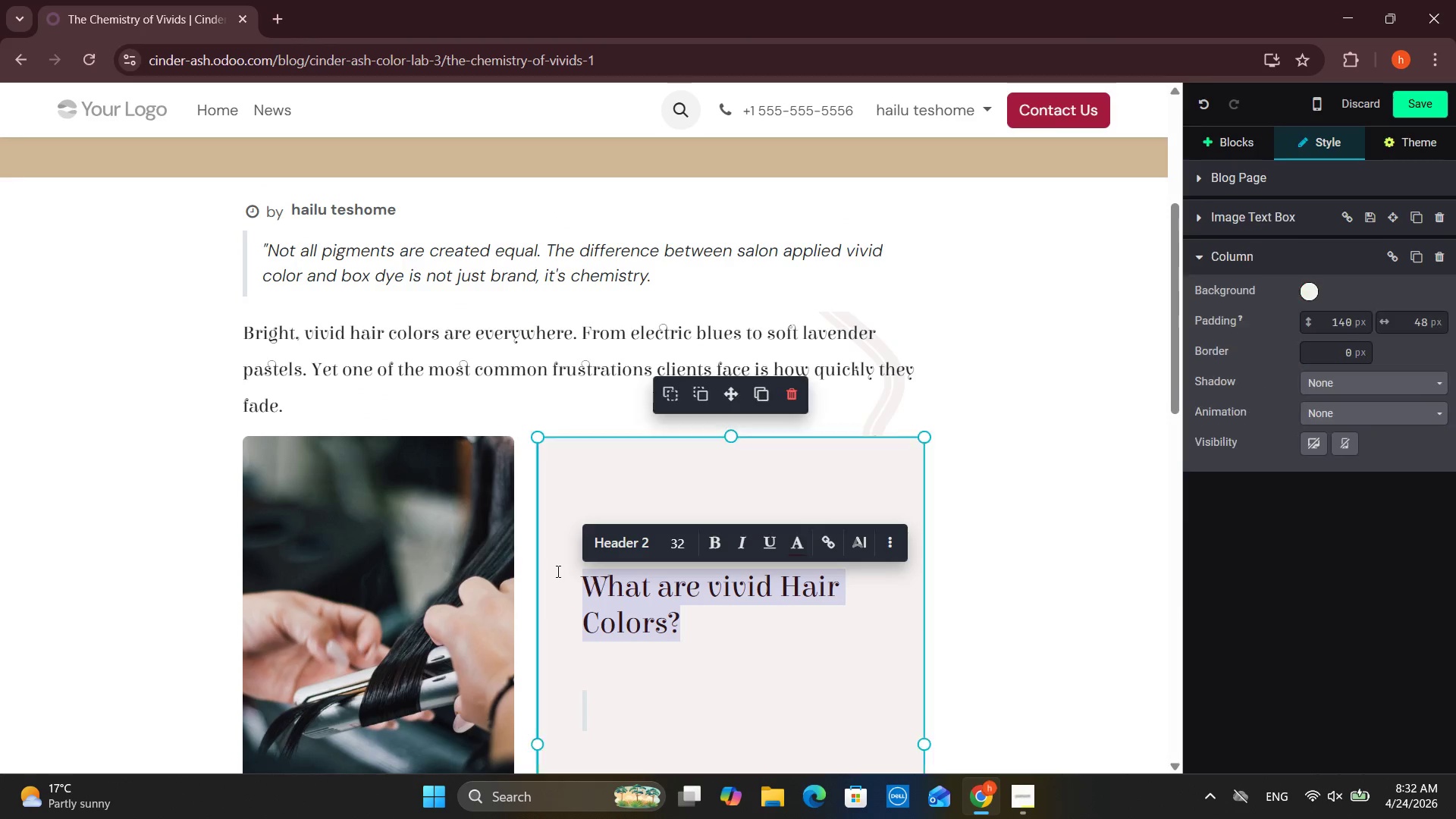 
key(Control+X)
 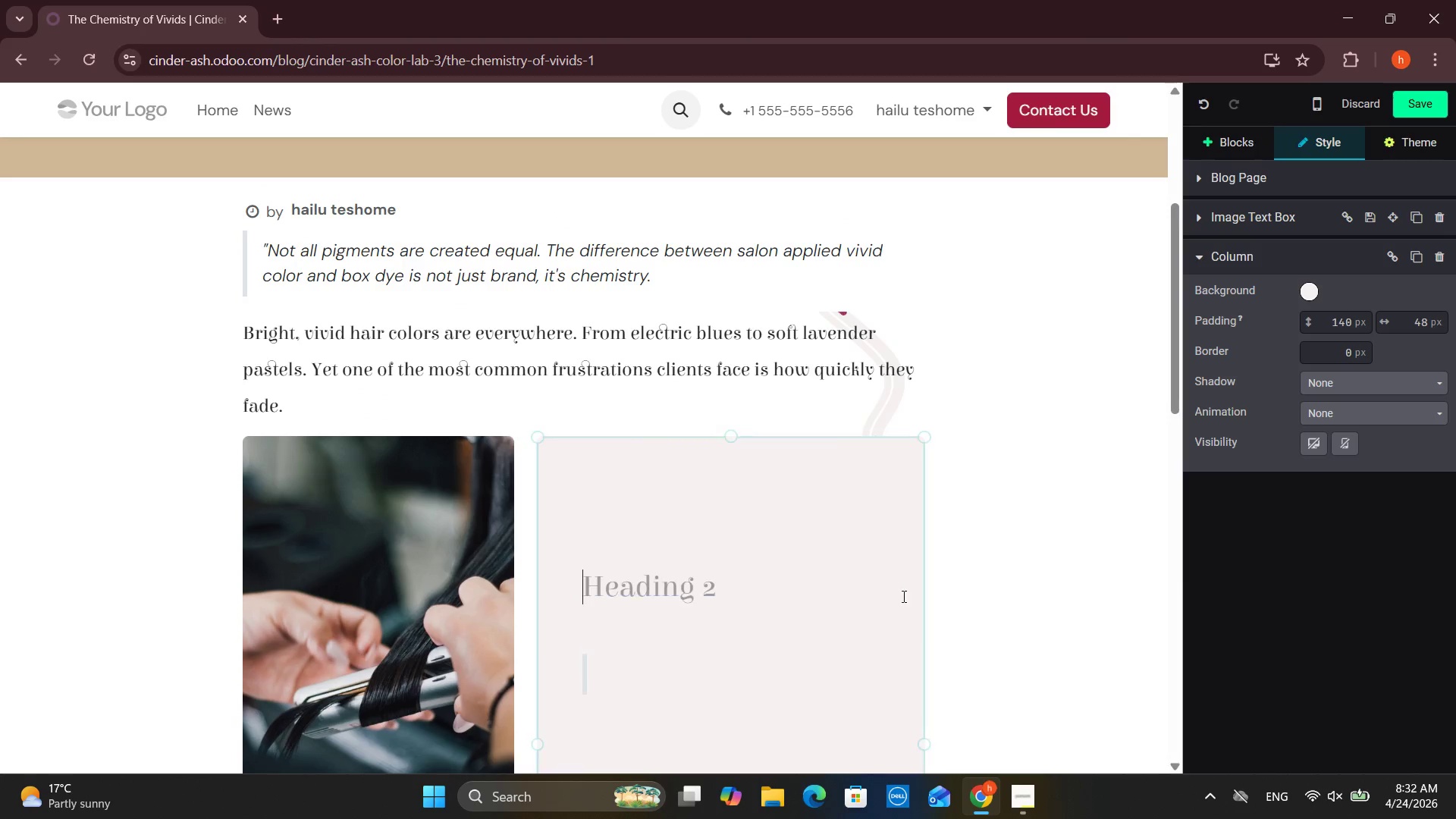 
scroll: coordinate [764, 623], scroll_direction: down, amount: 7.0
 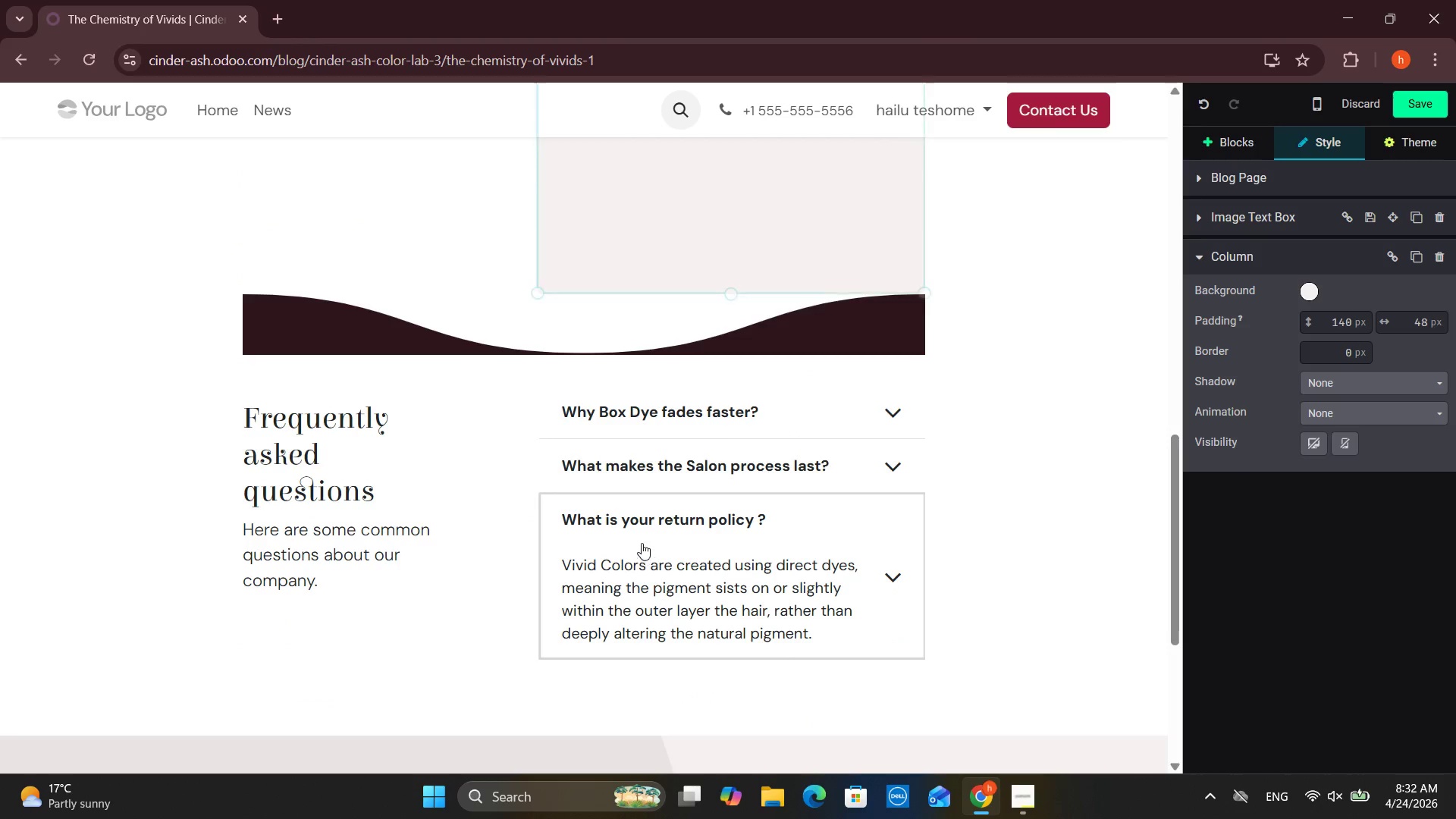 
left_click([647, 528])
 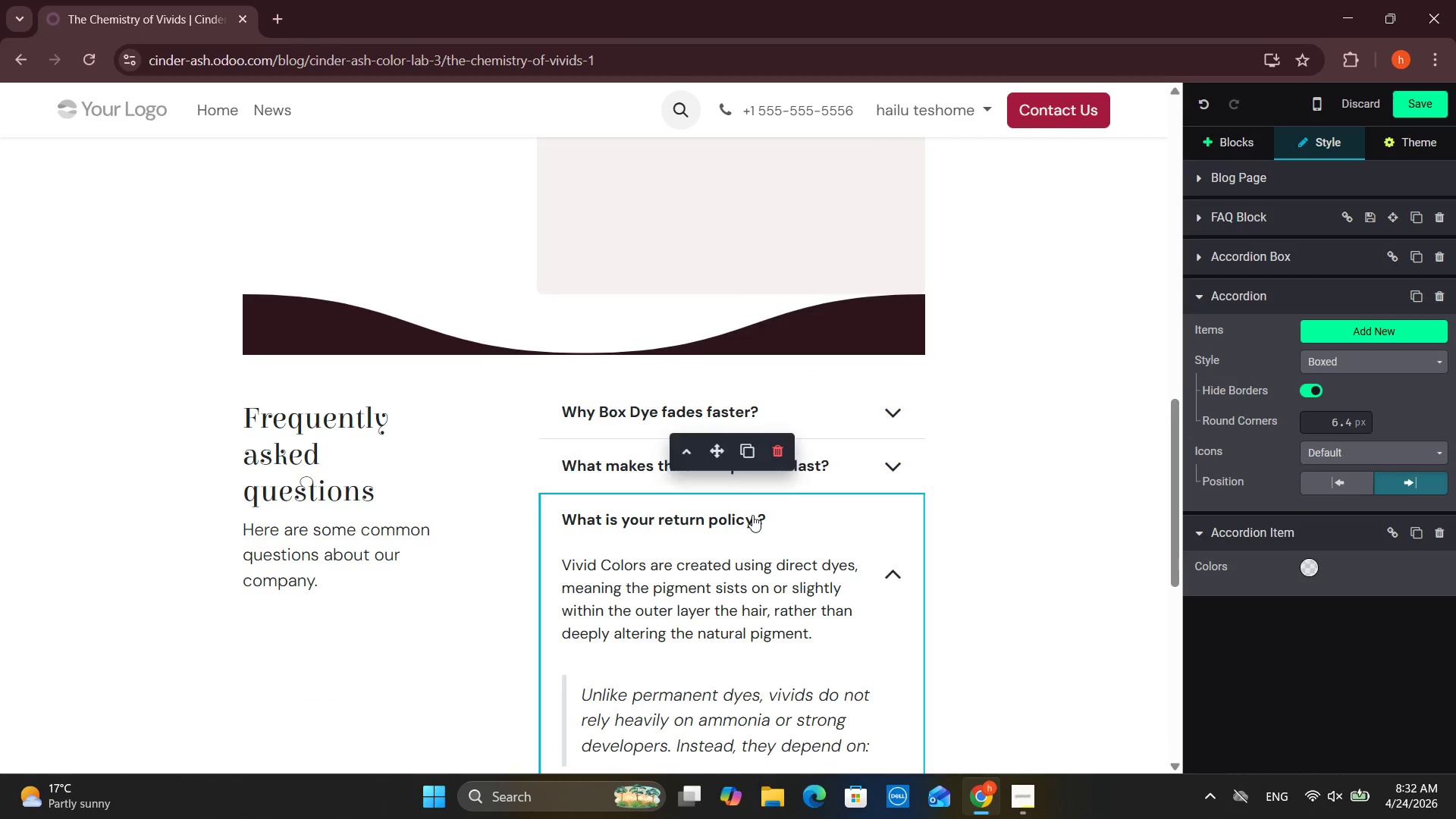 
left_click_drag(start_coordinate=[779, 526], to_coordinate=[558, 517])
 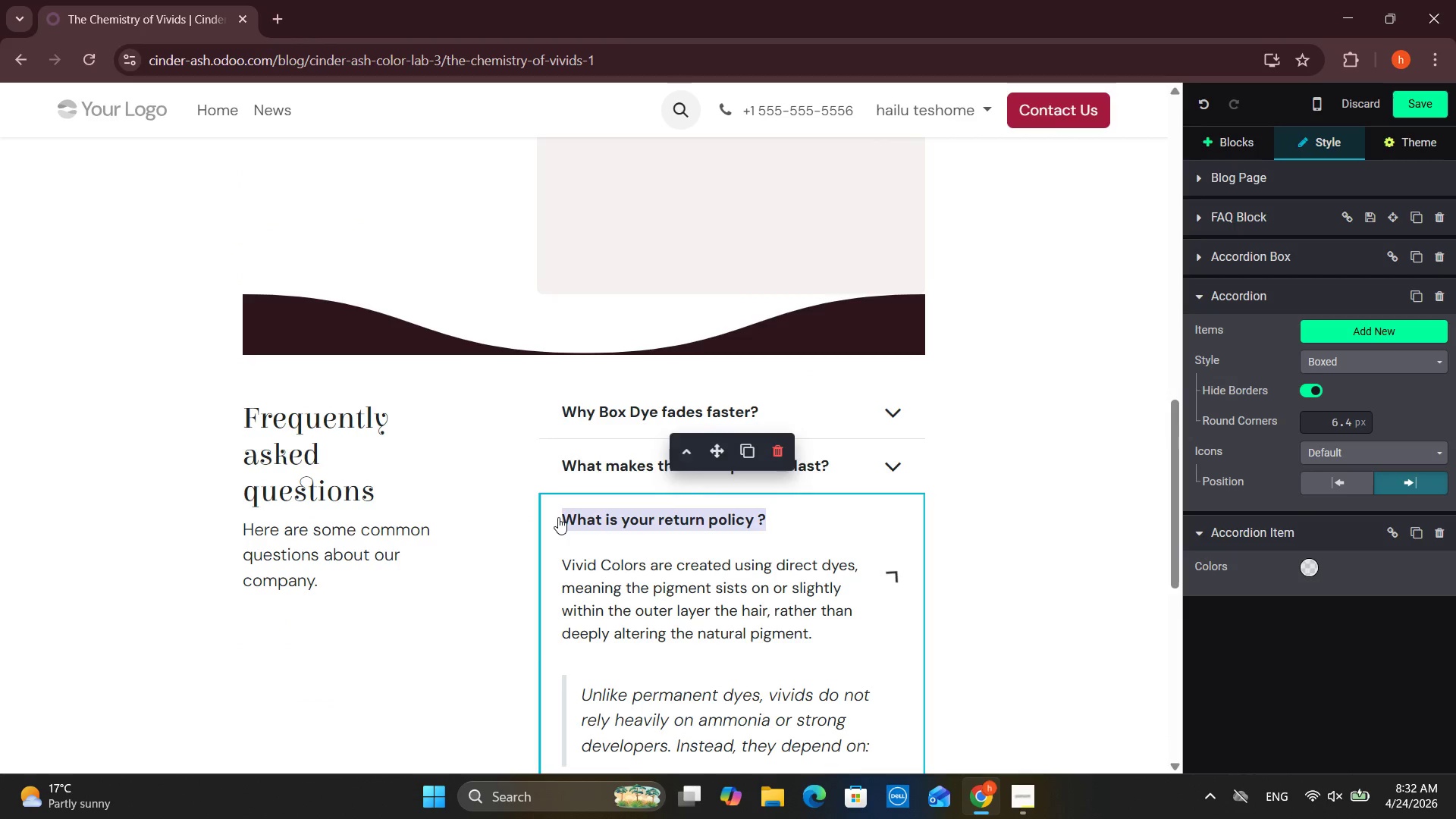 
key(Control+V)
 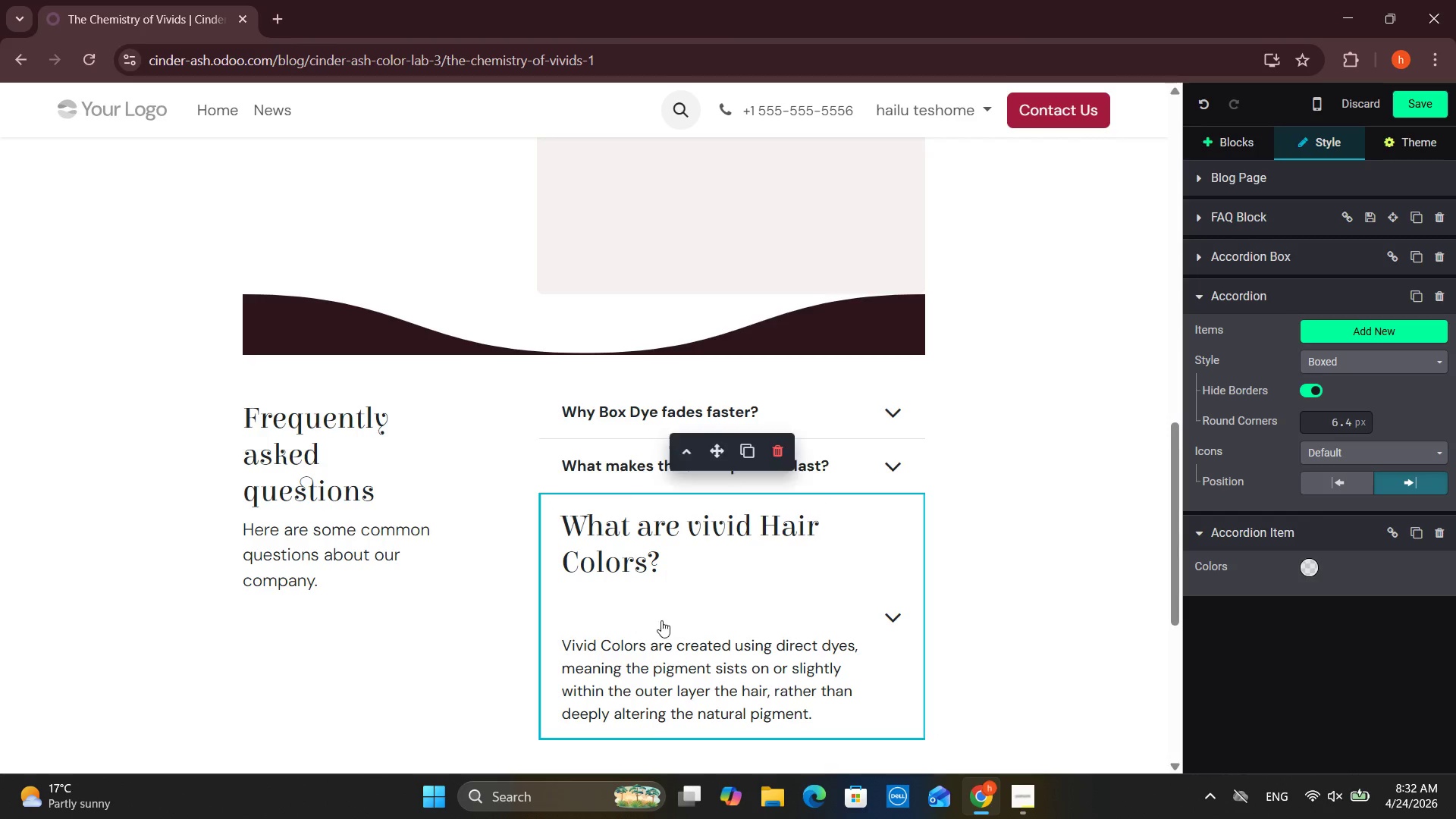 
left_click([660, 620])
 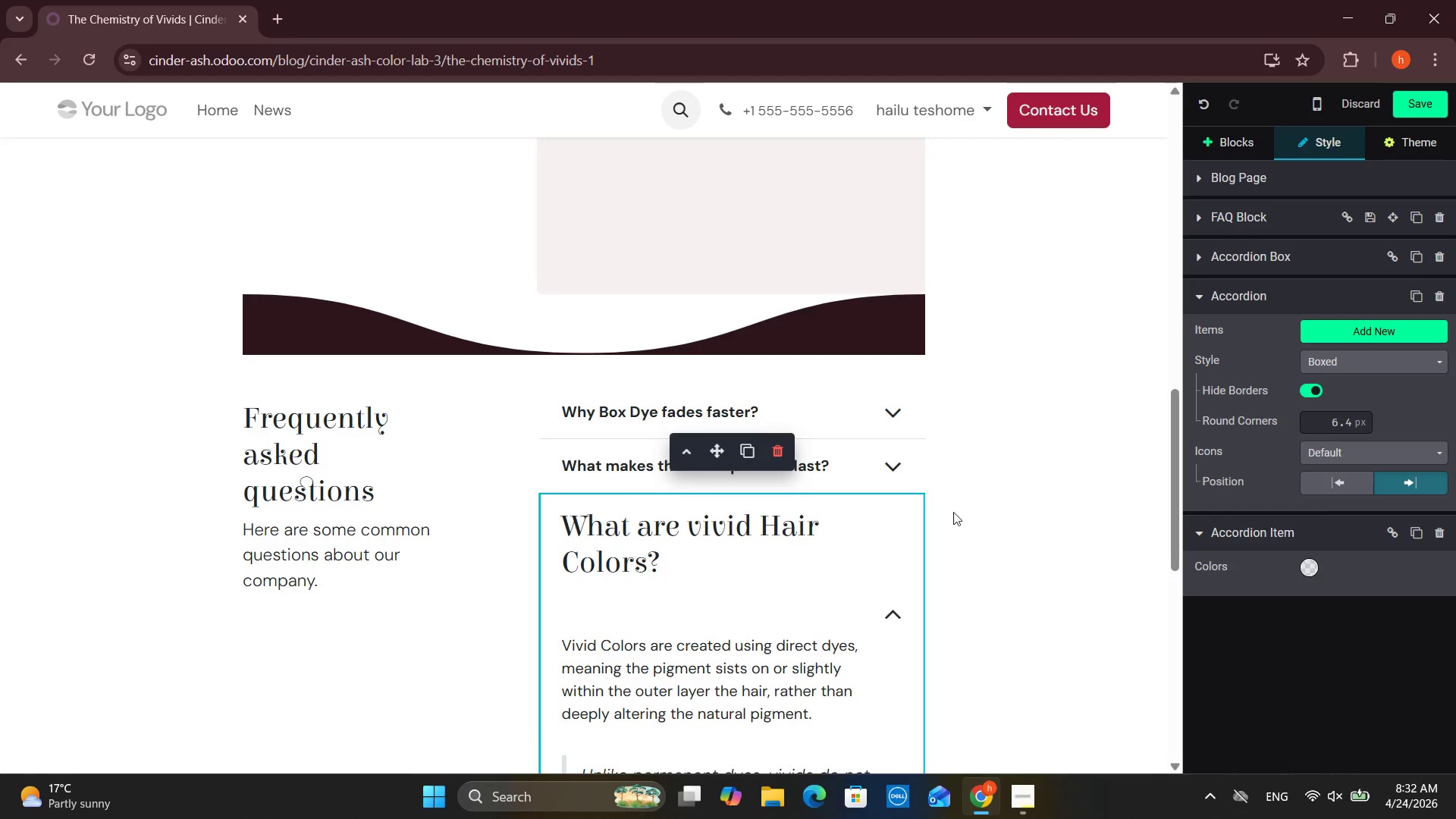 
left_click([981, 512])
 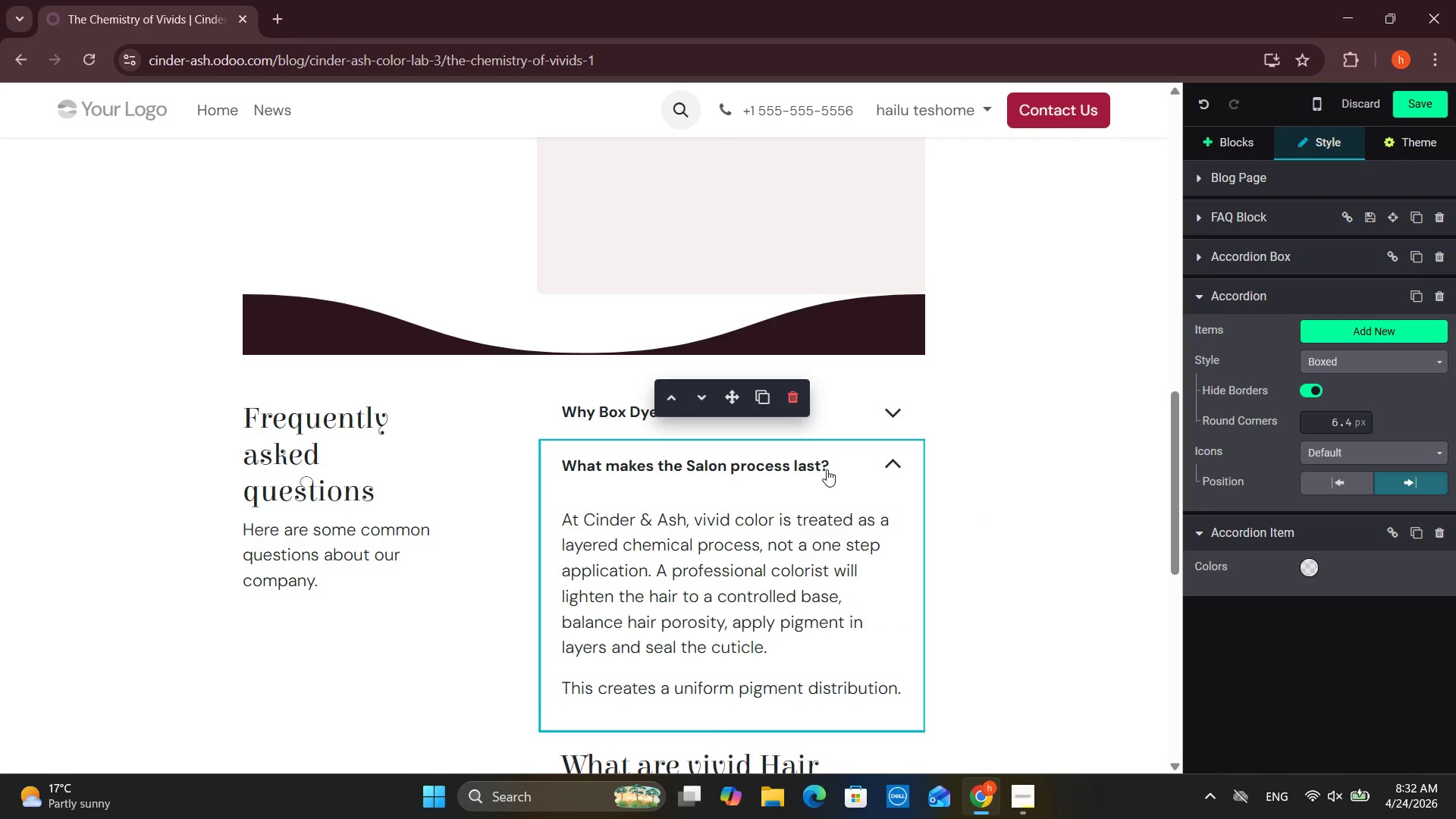 
double_click([835, 465])
 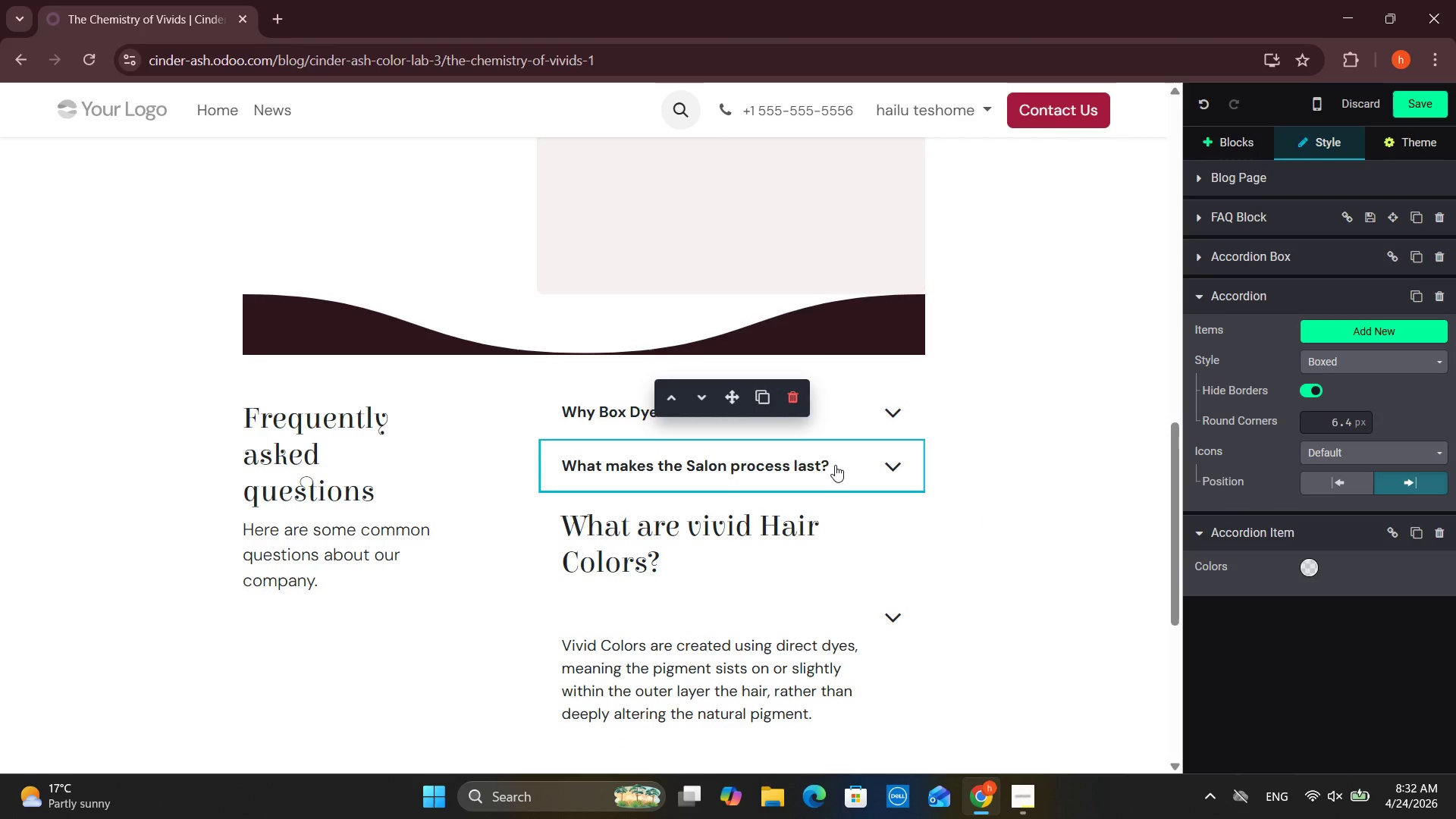 
key(Space)
 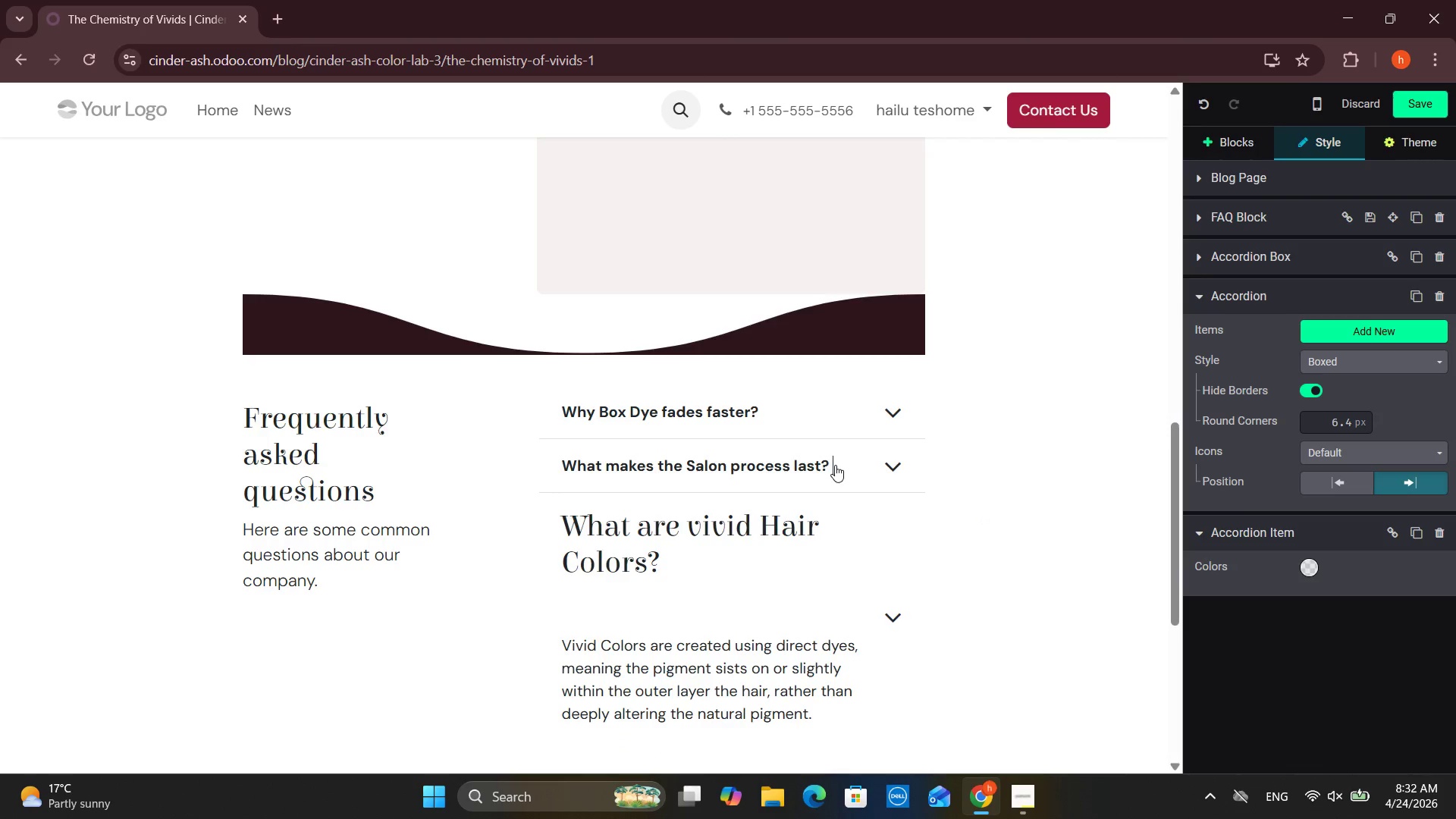 
key(Control+V)
 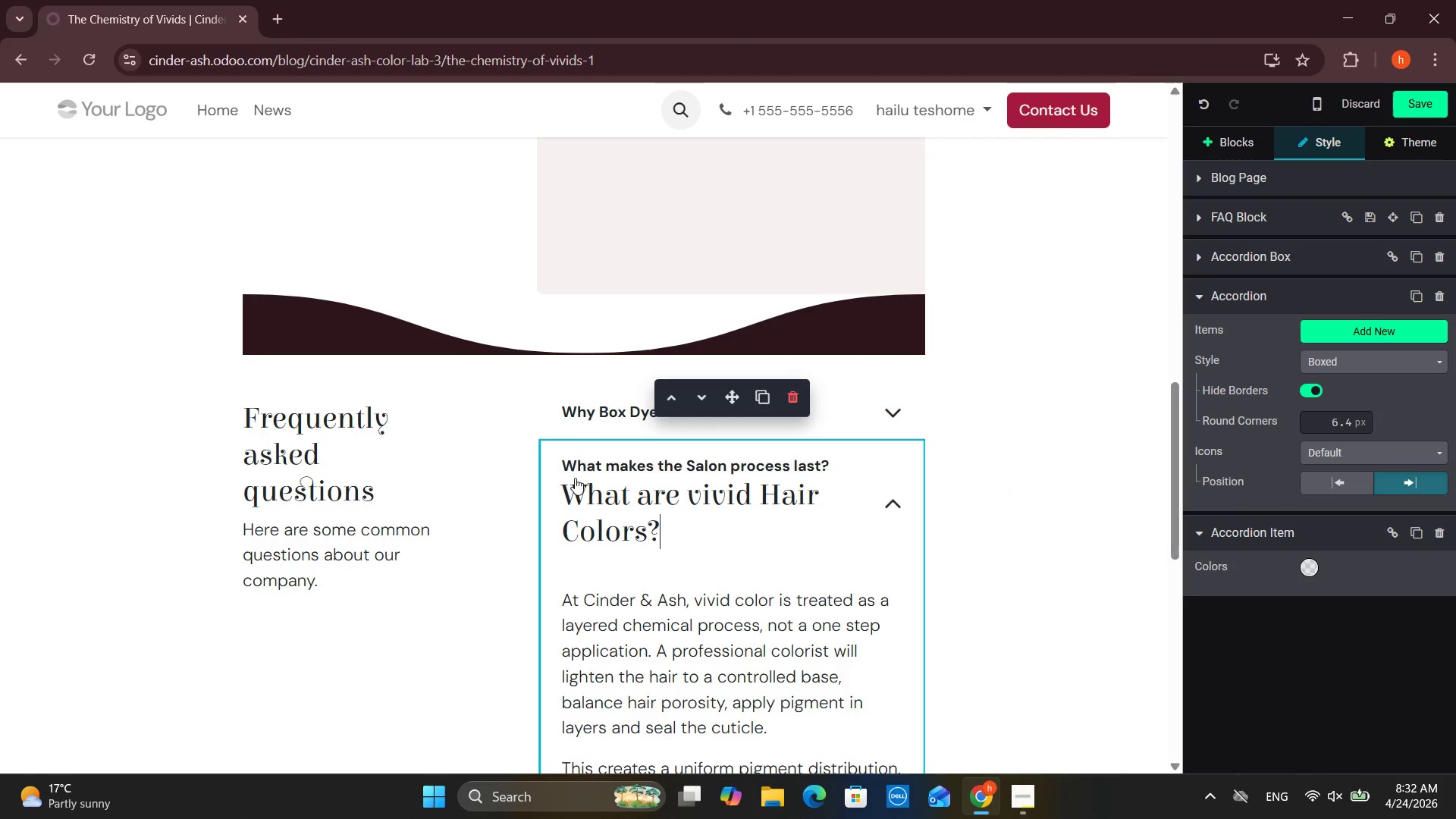 
left_click_drag(start_coordinate=[565, 468], to_coordinate=[700, 463])
 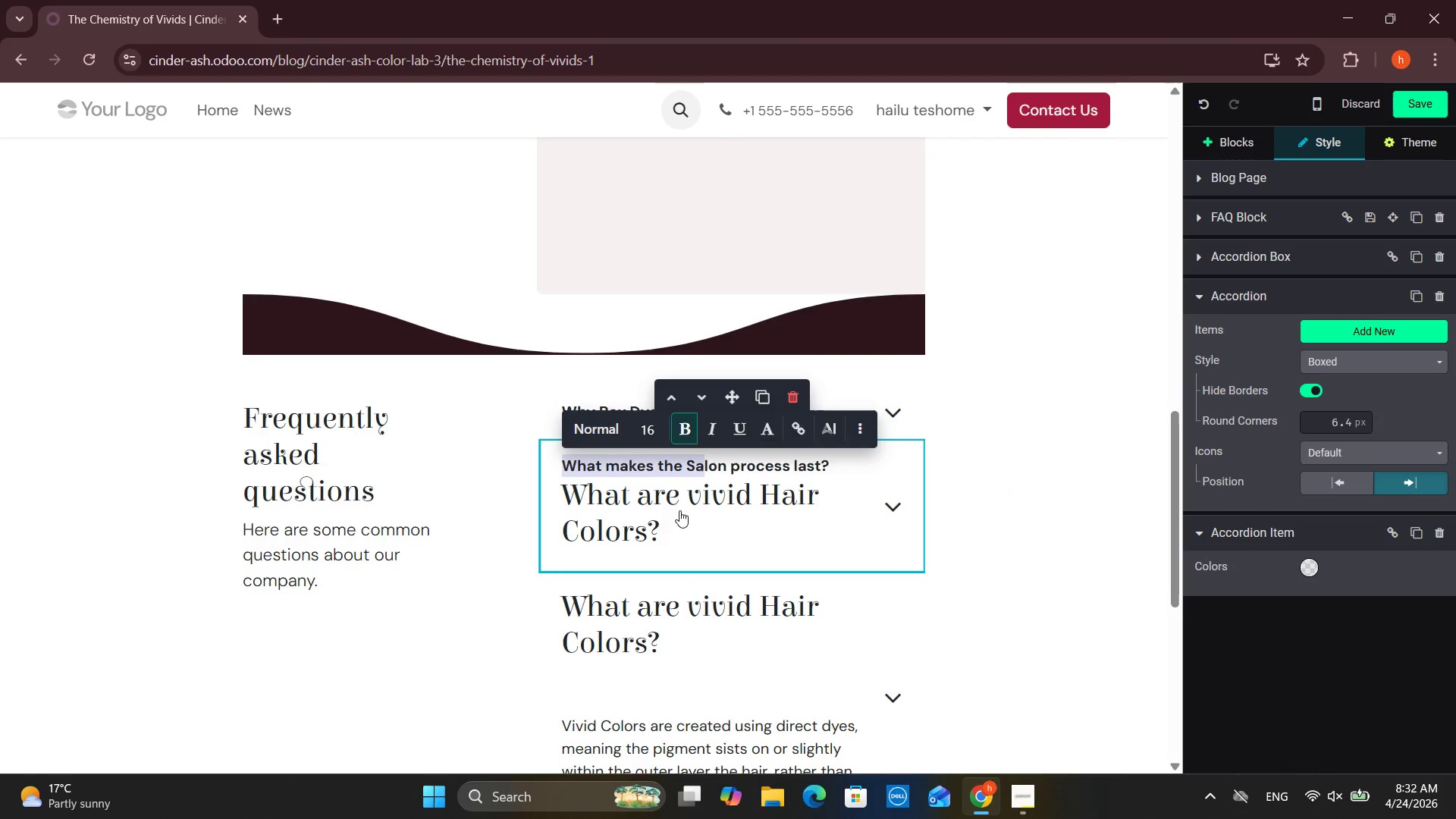 
left_click([679, 510])
 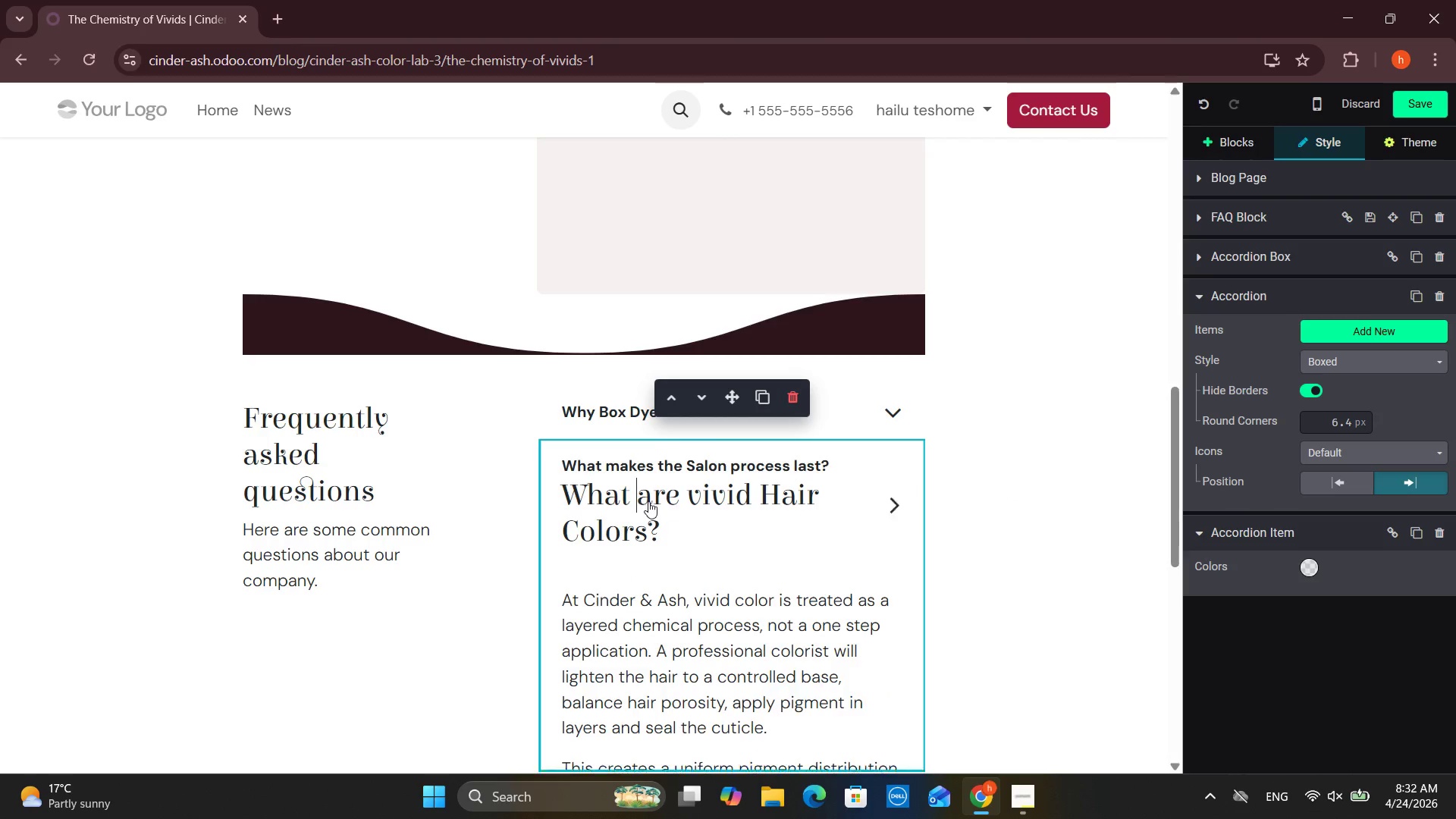 
type( makes the Salon process last? )
 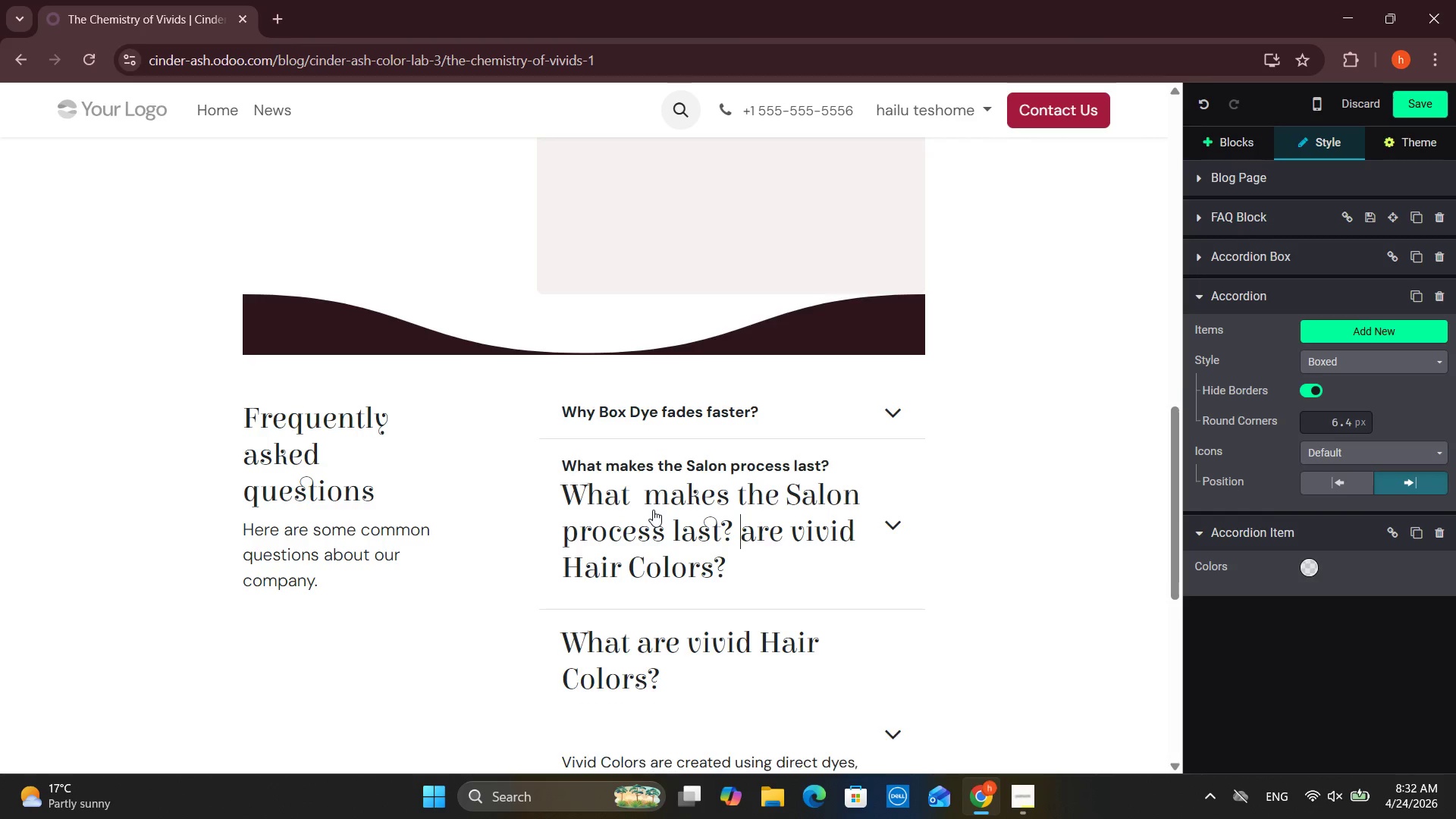 
left_click_drag(start_coordinate=[746, 531], to_coordinate=[767, 565])
 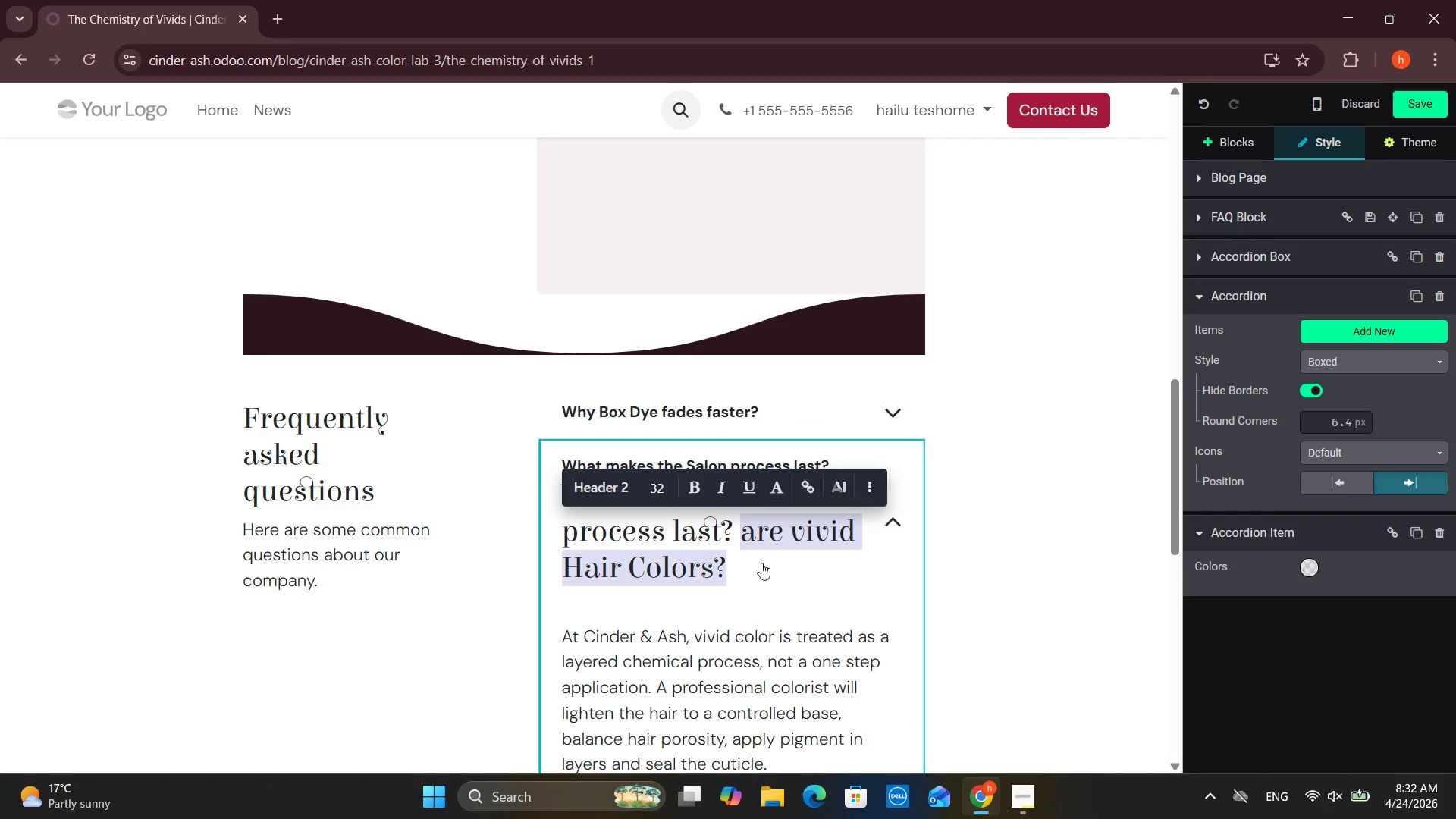 
key(Backspace)
 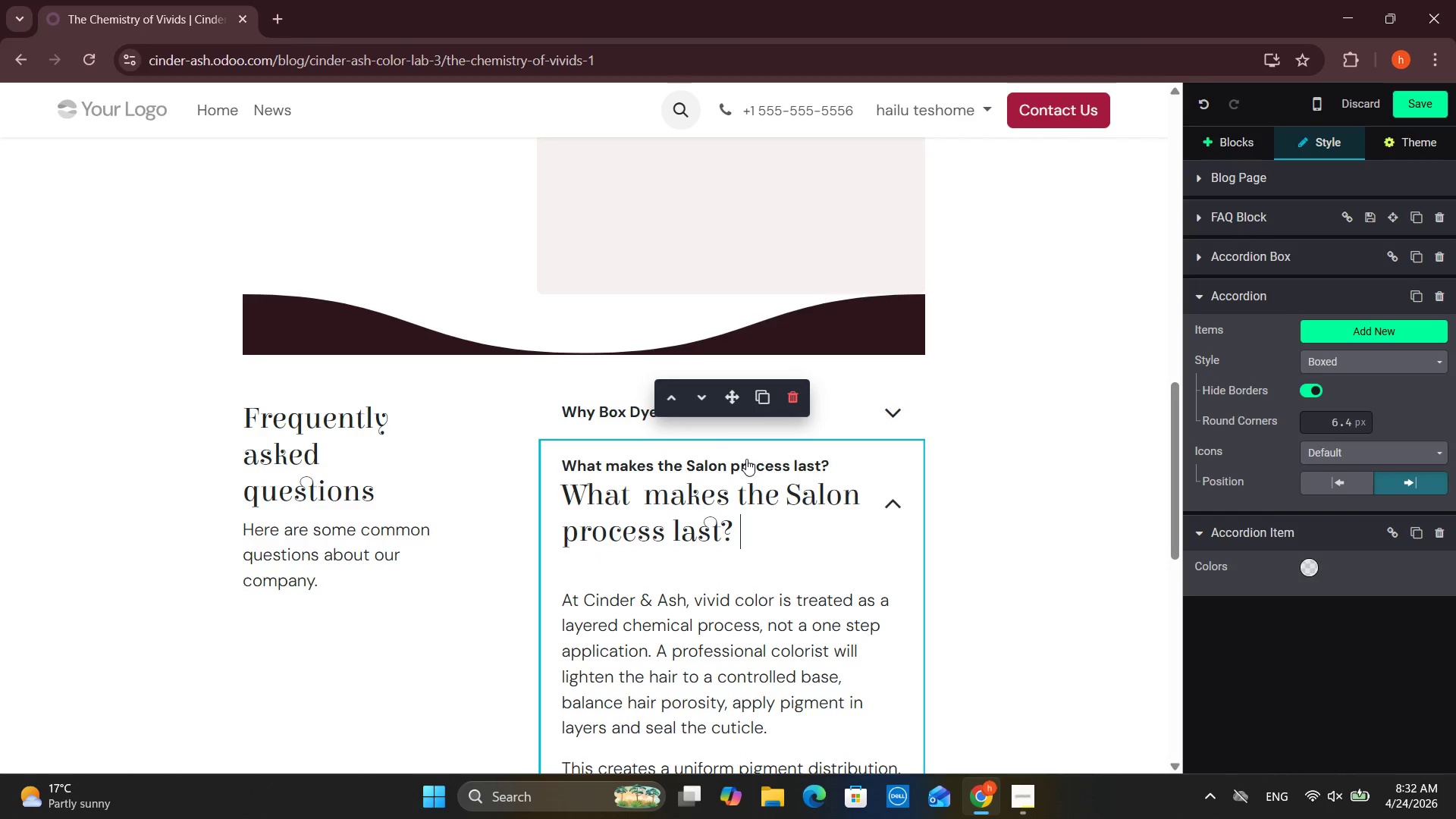 
left_click_drag(start_coordinate=[858, 457], to_coordinate=[522, 472])
 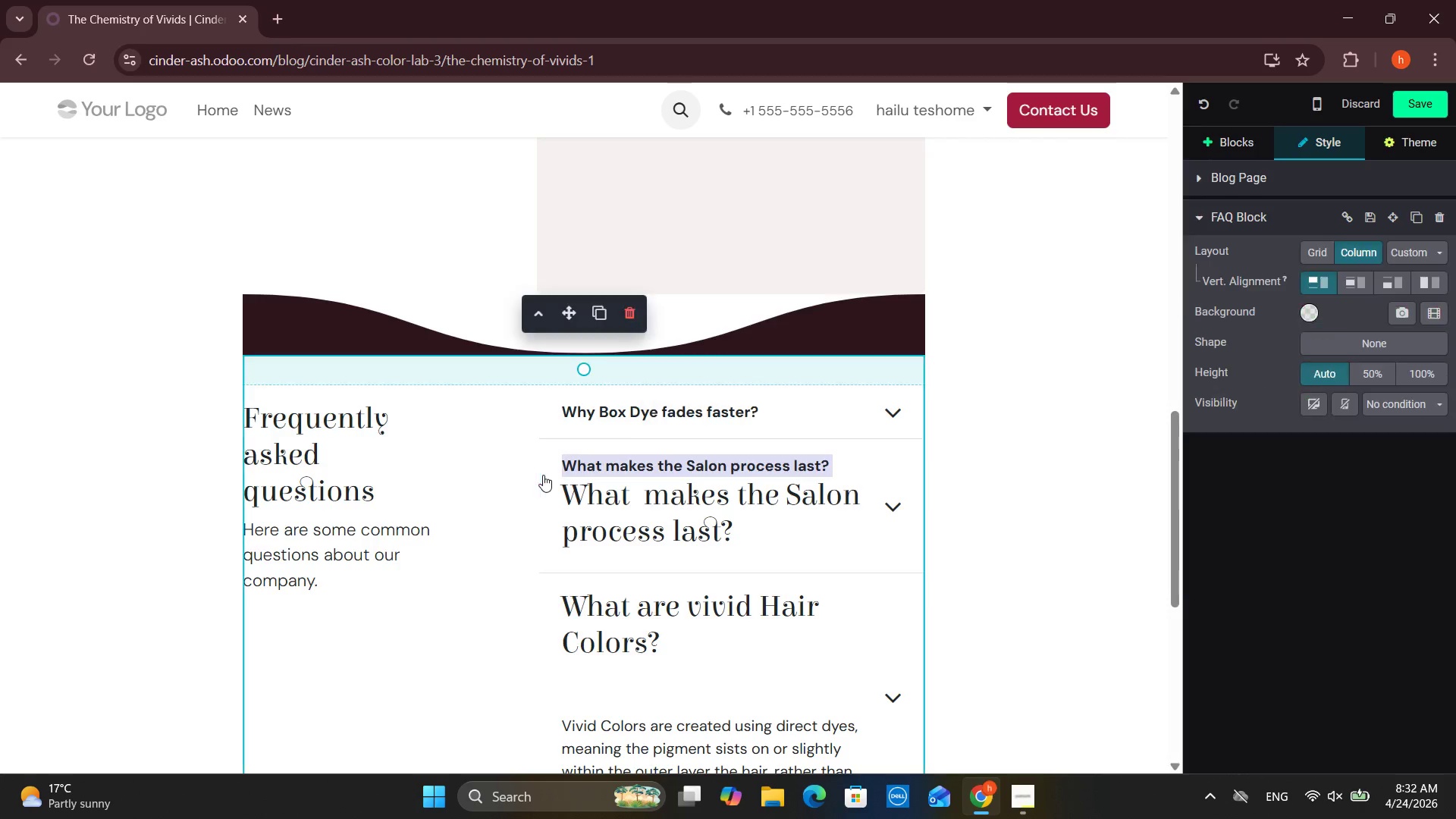 
key(Backspace)
 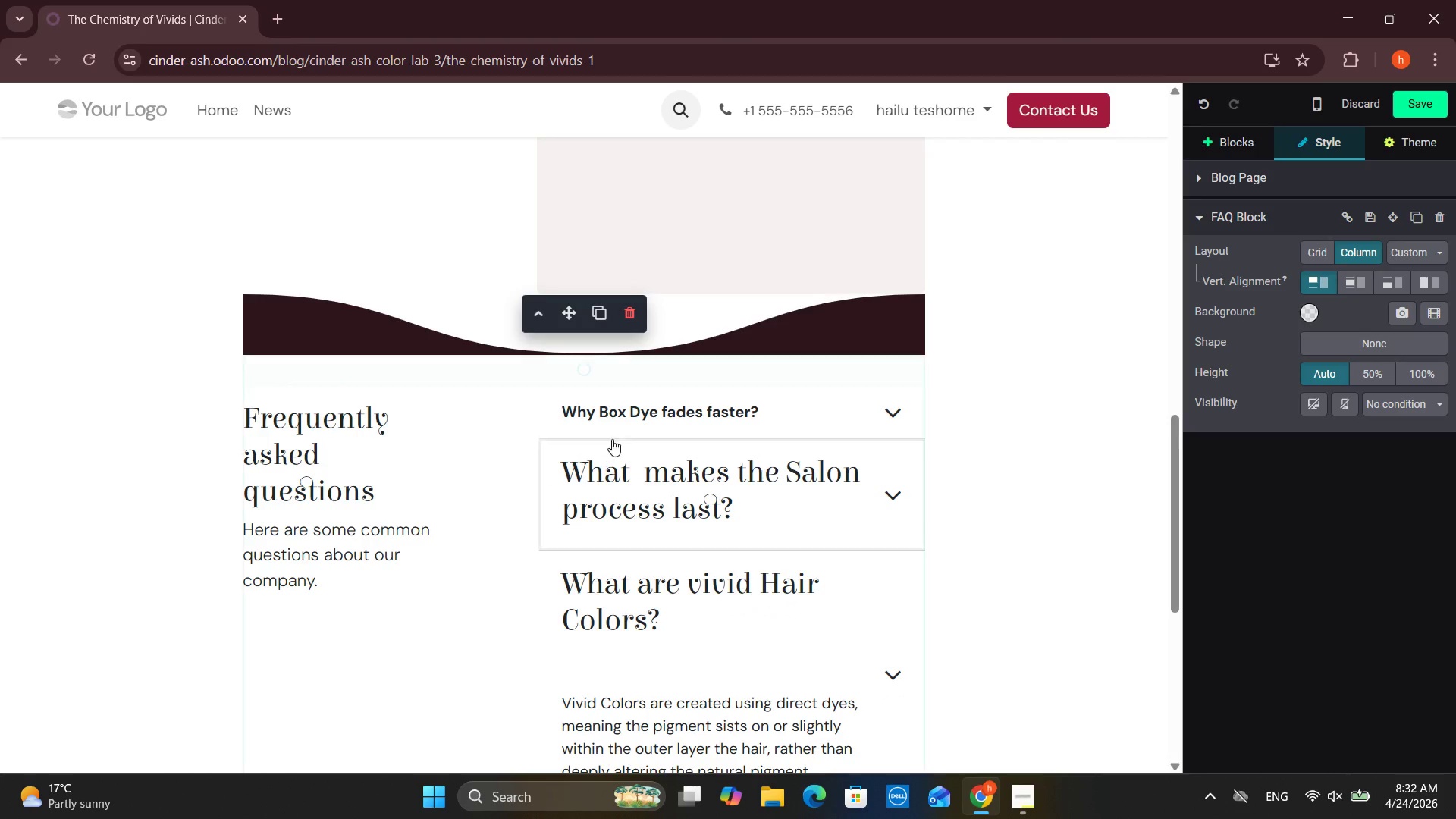 
left_click([634, 415])
 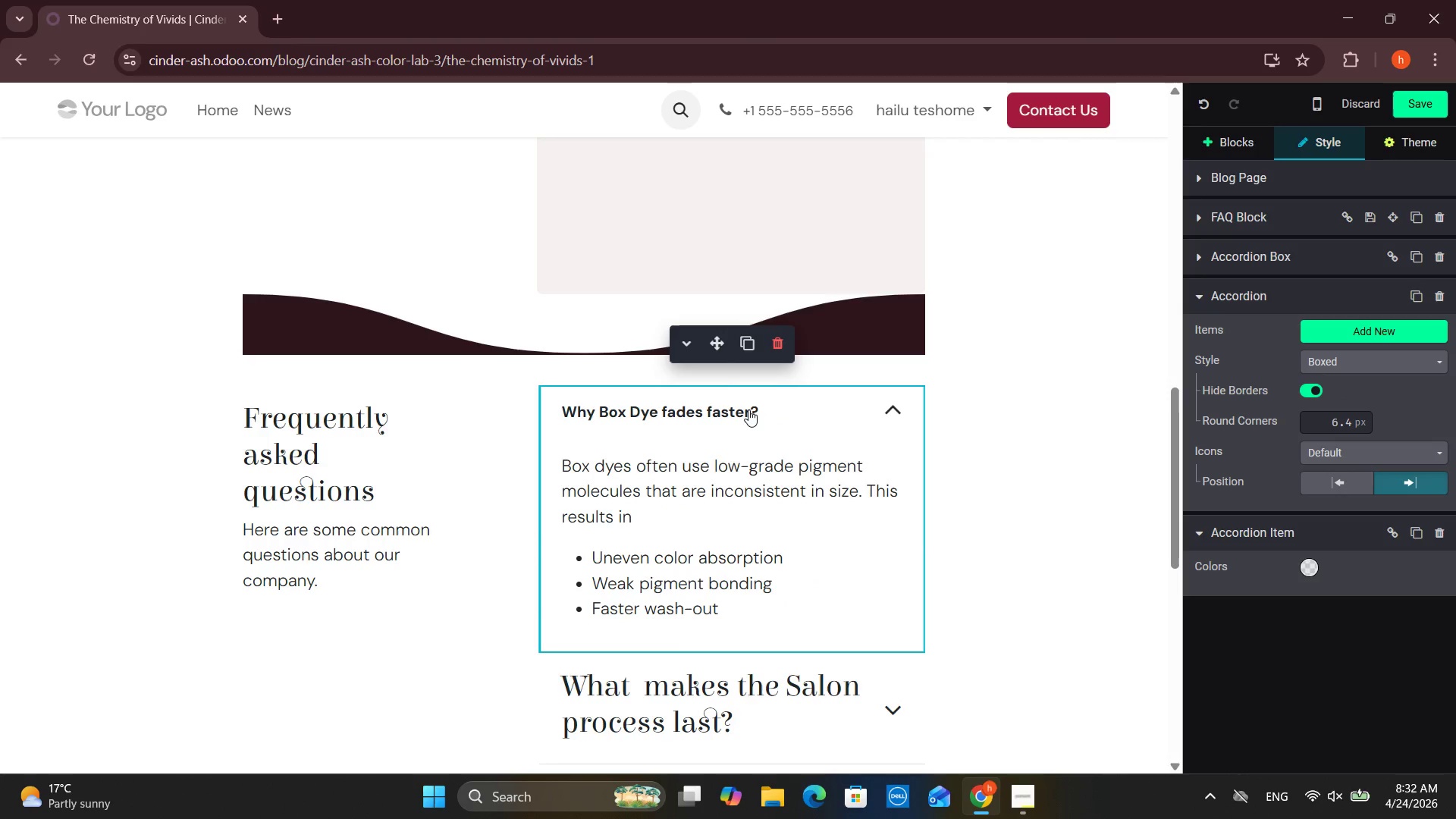 
left_click([768, 414])
 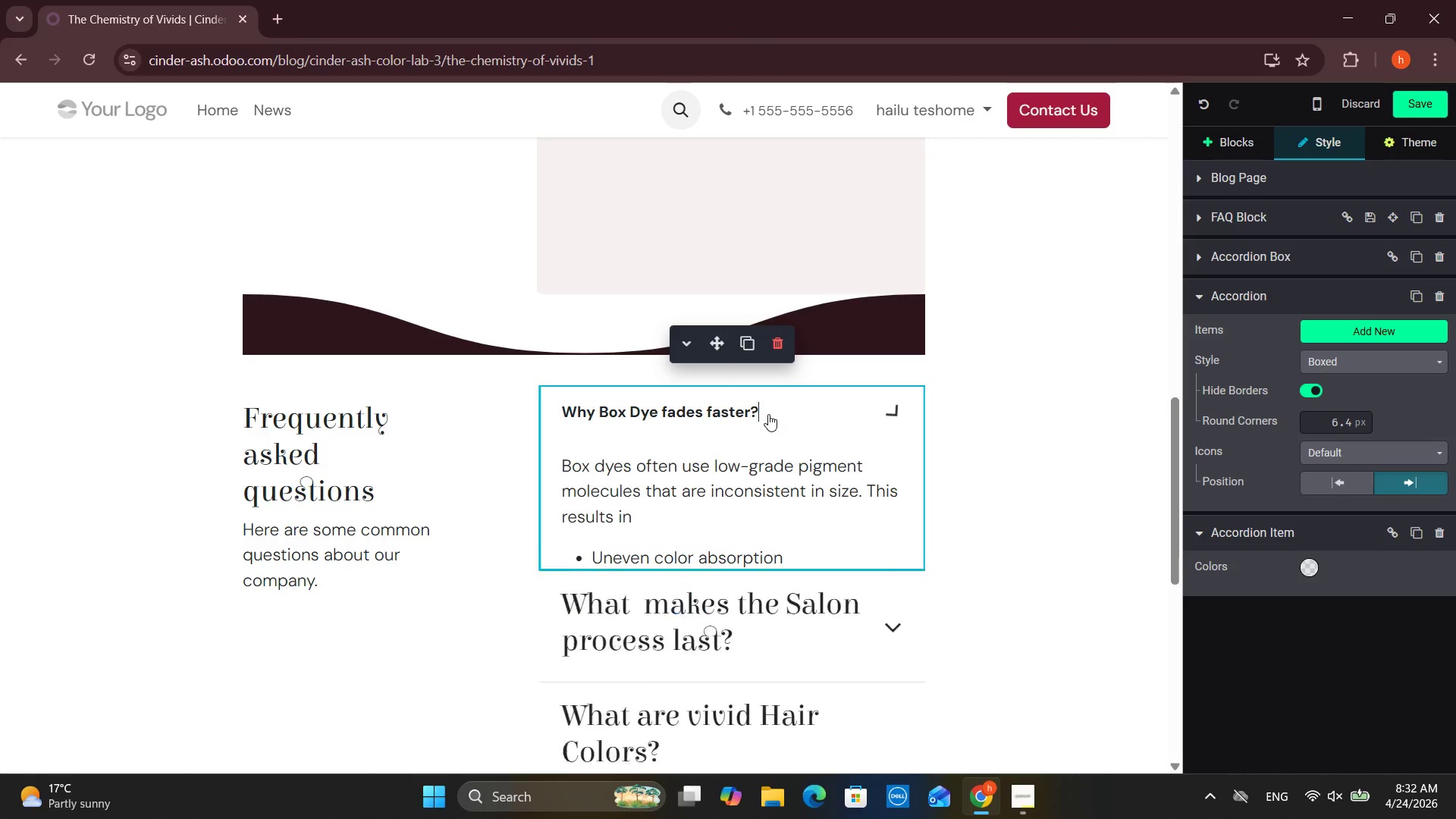 
key(Space)
 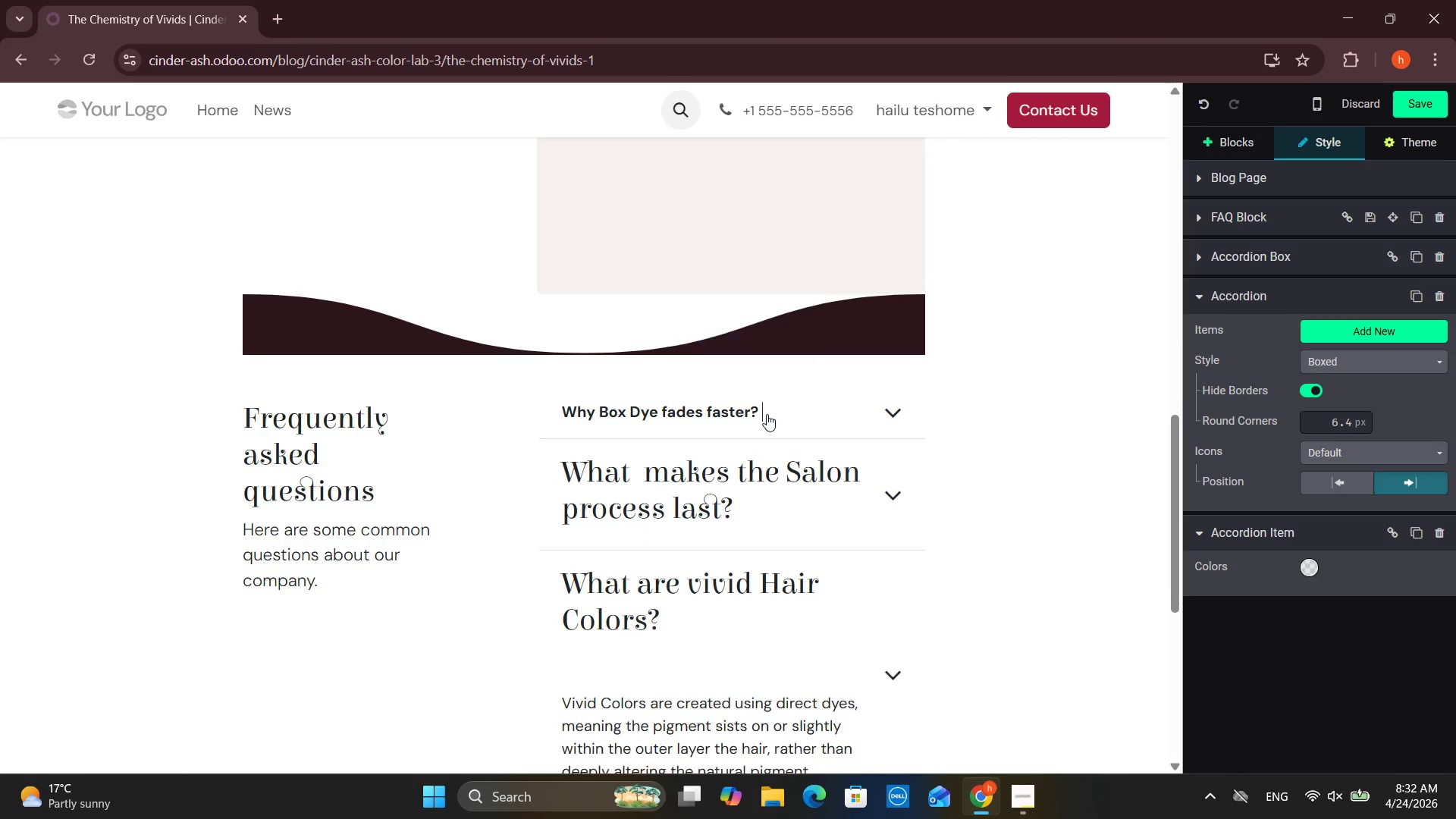 
key(Control+V)
 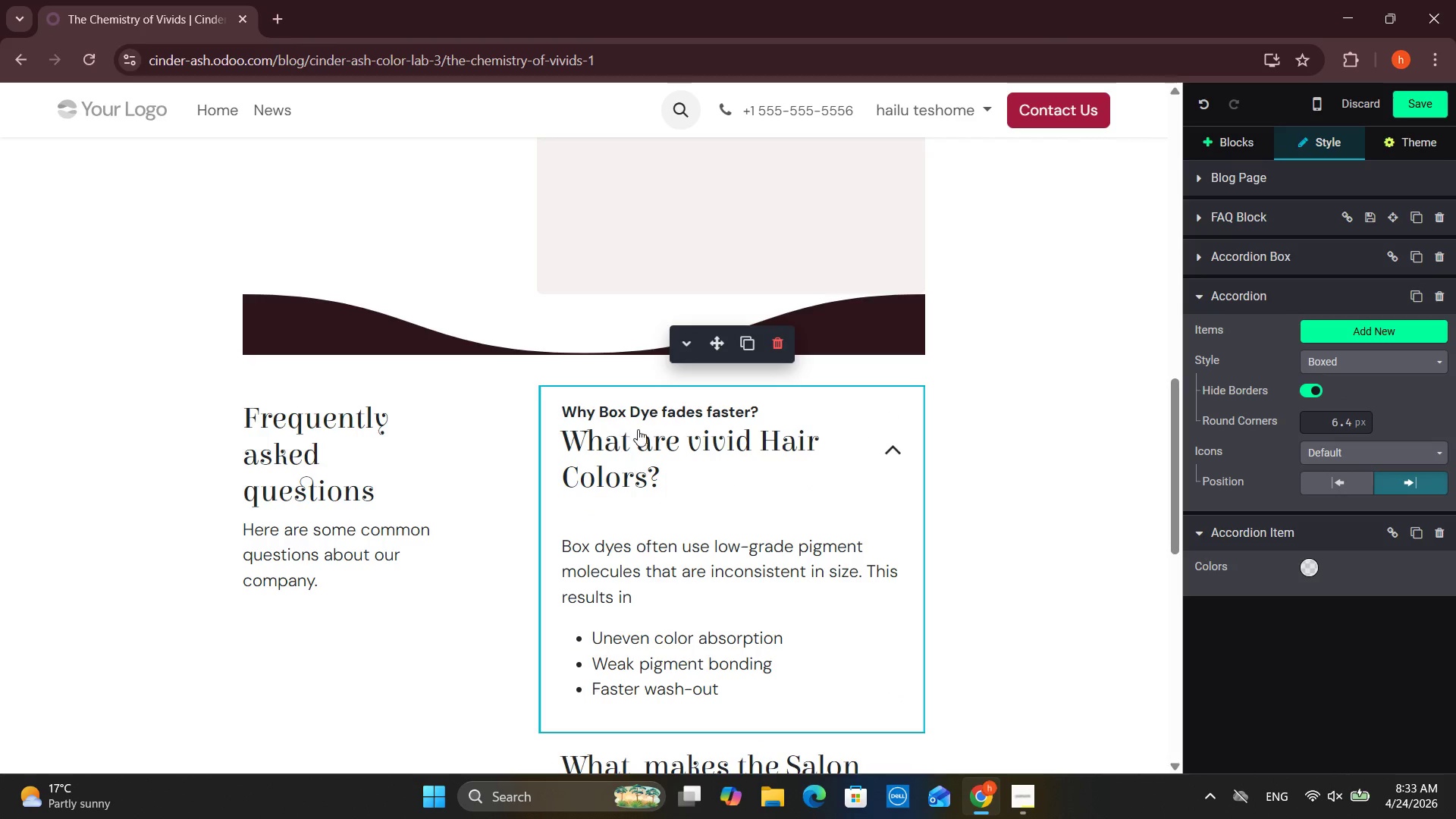 
left_click_drag(start_coordinate=[607, 438], to_coordinate=[665, 483])
 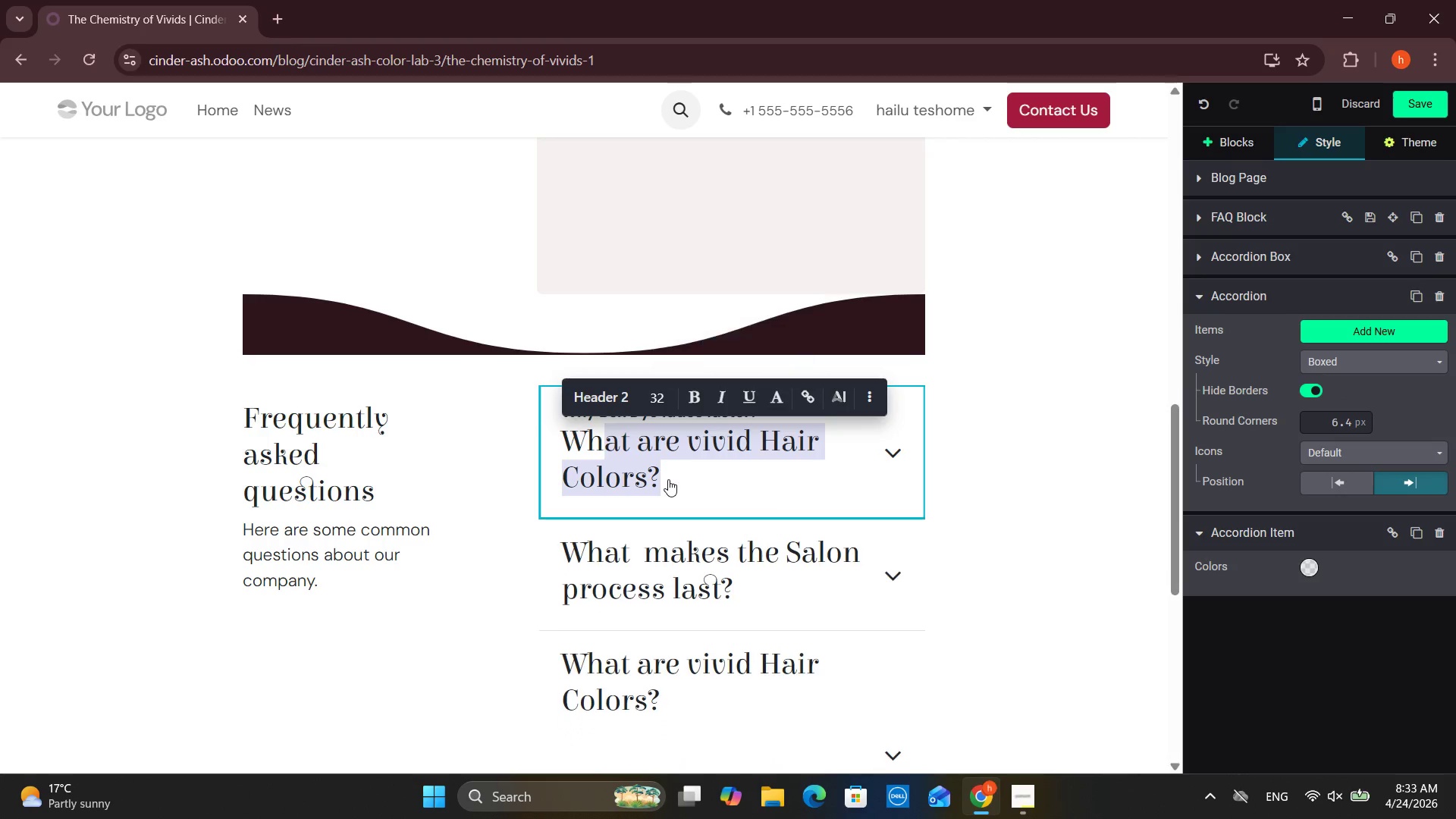 
key(Y)
 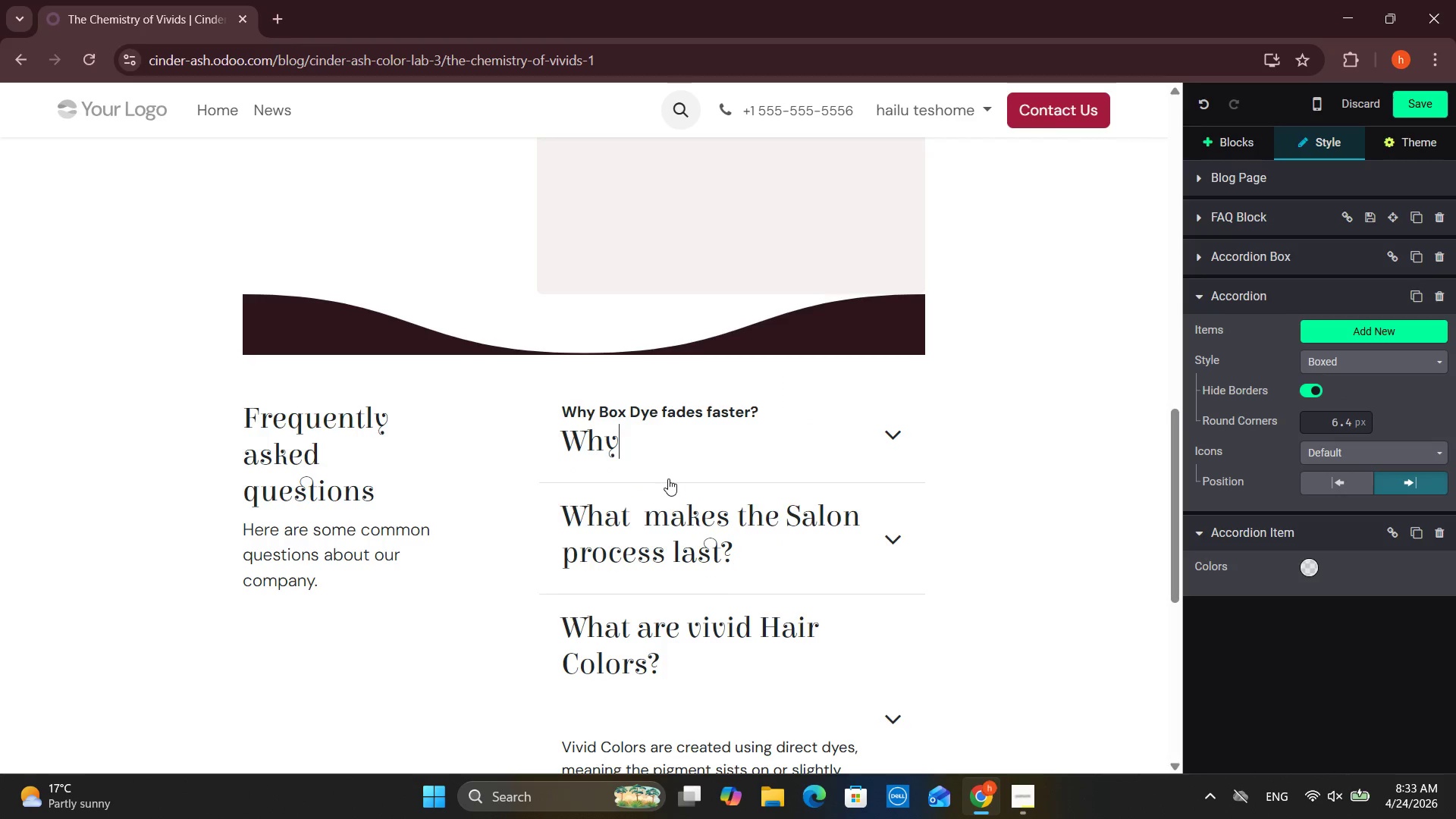 
key(Space)
 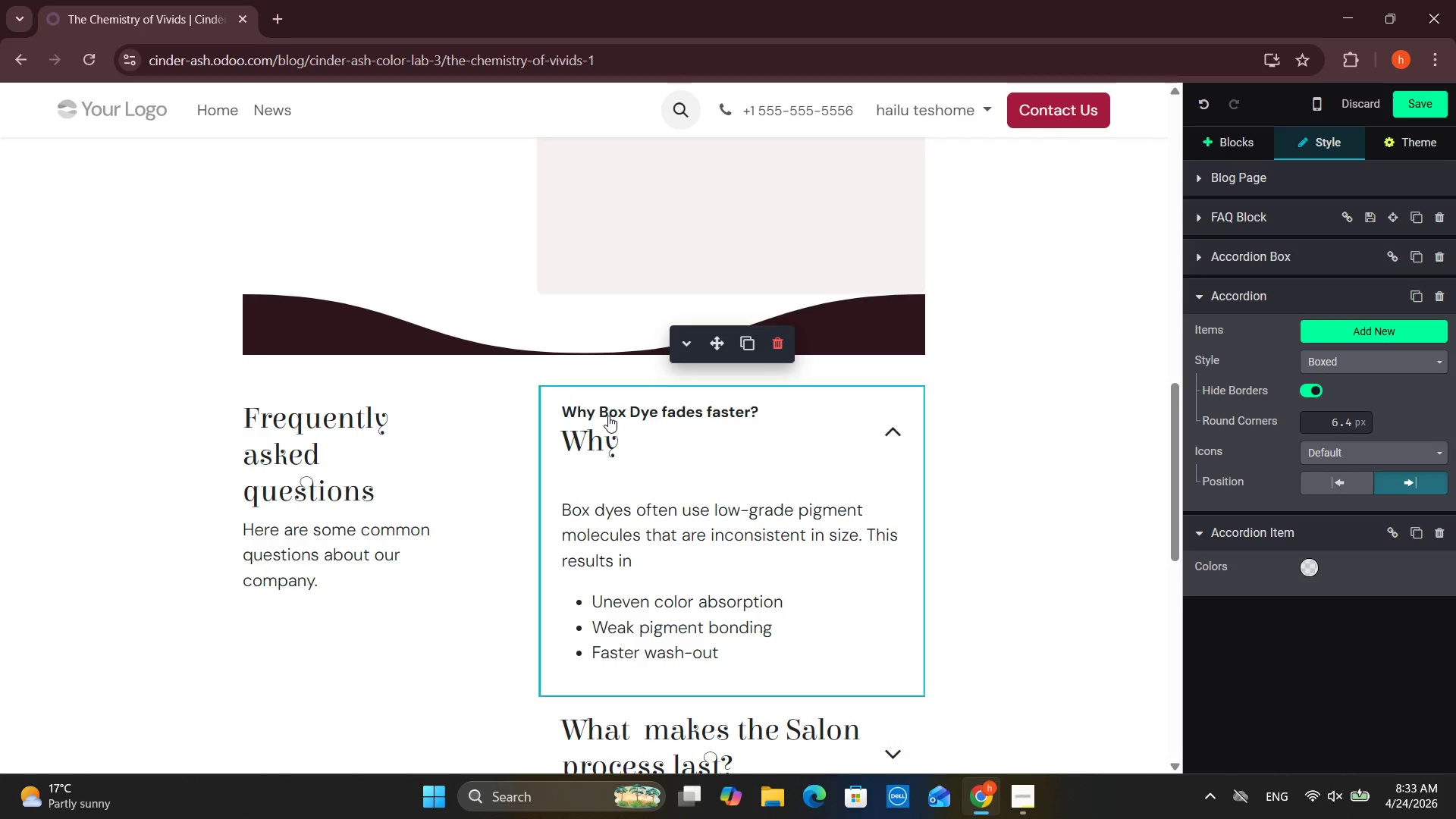 
left_click_drag(start_coordinate=[602, 416], to_coordinate=[759, 413])
 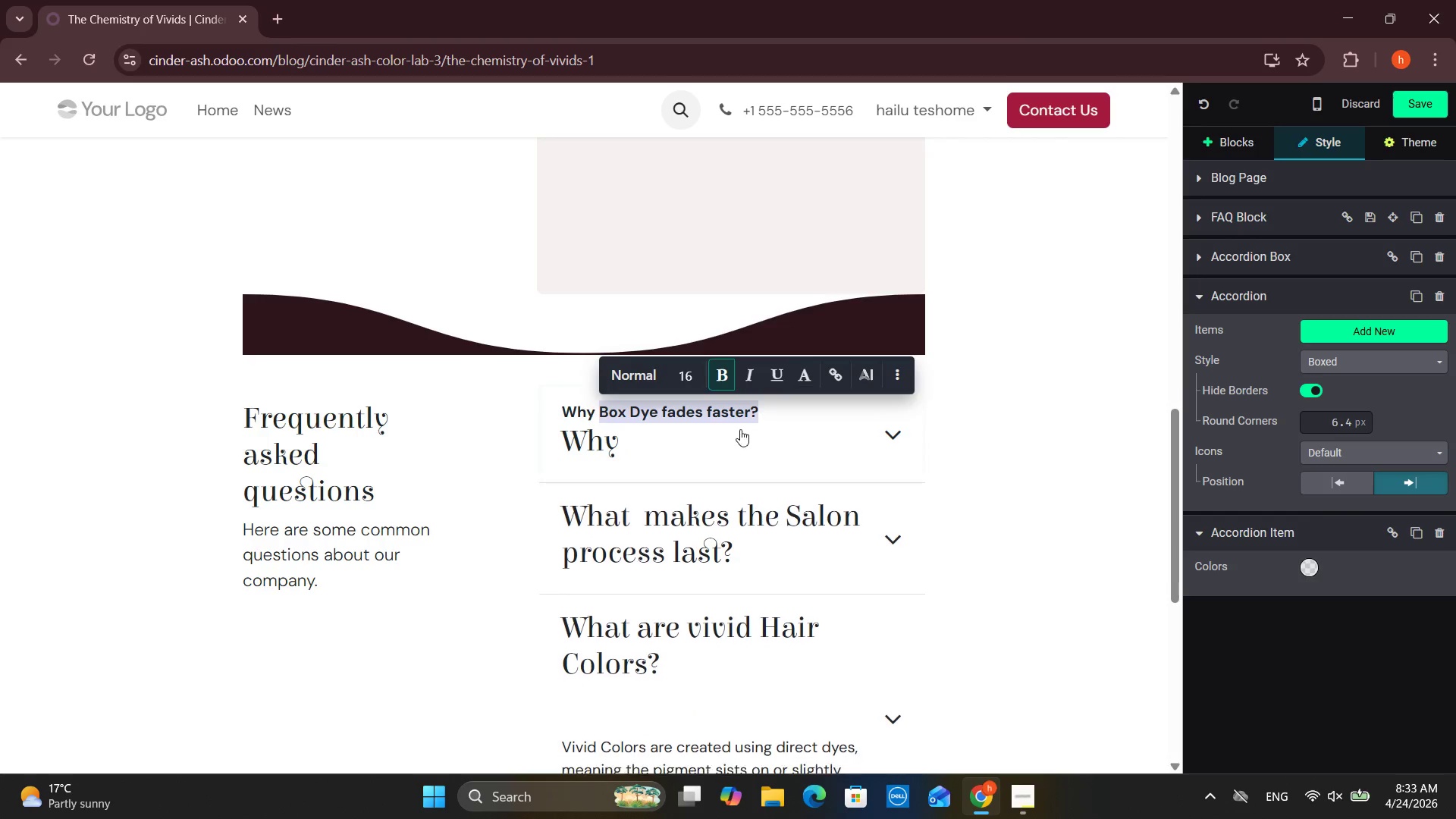 
key(Control+C)
 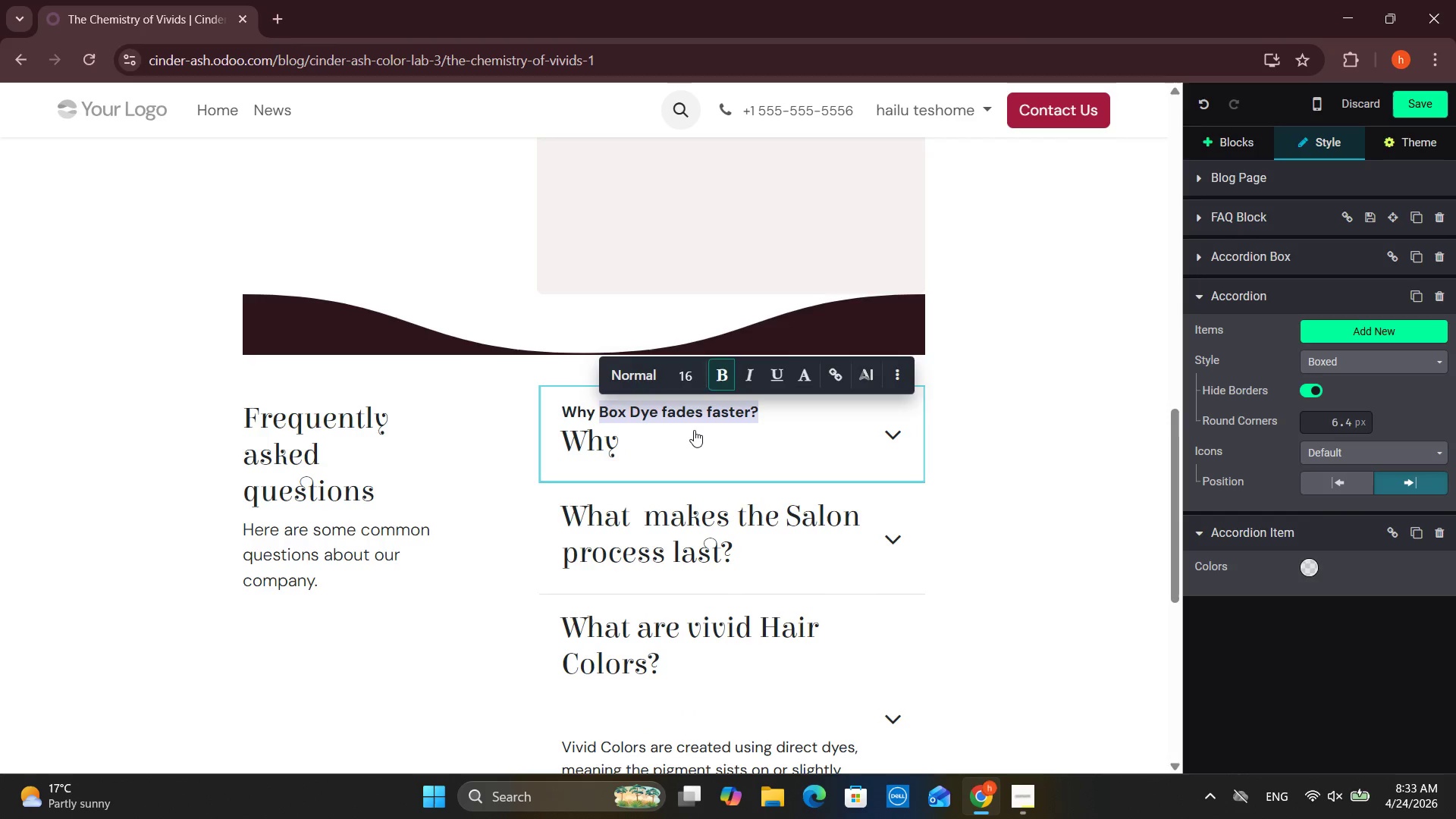 
left_click([694, 430])
 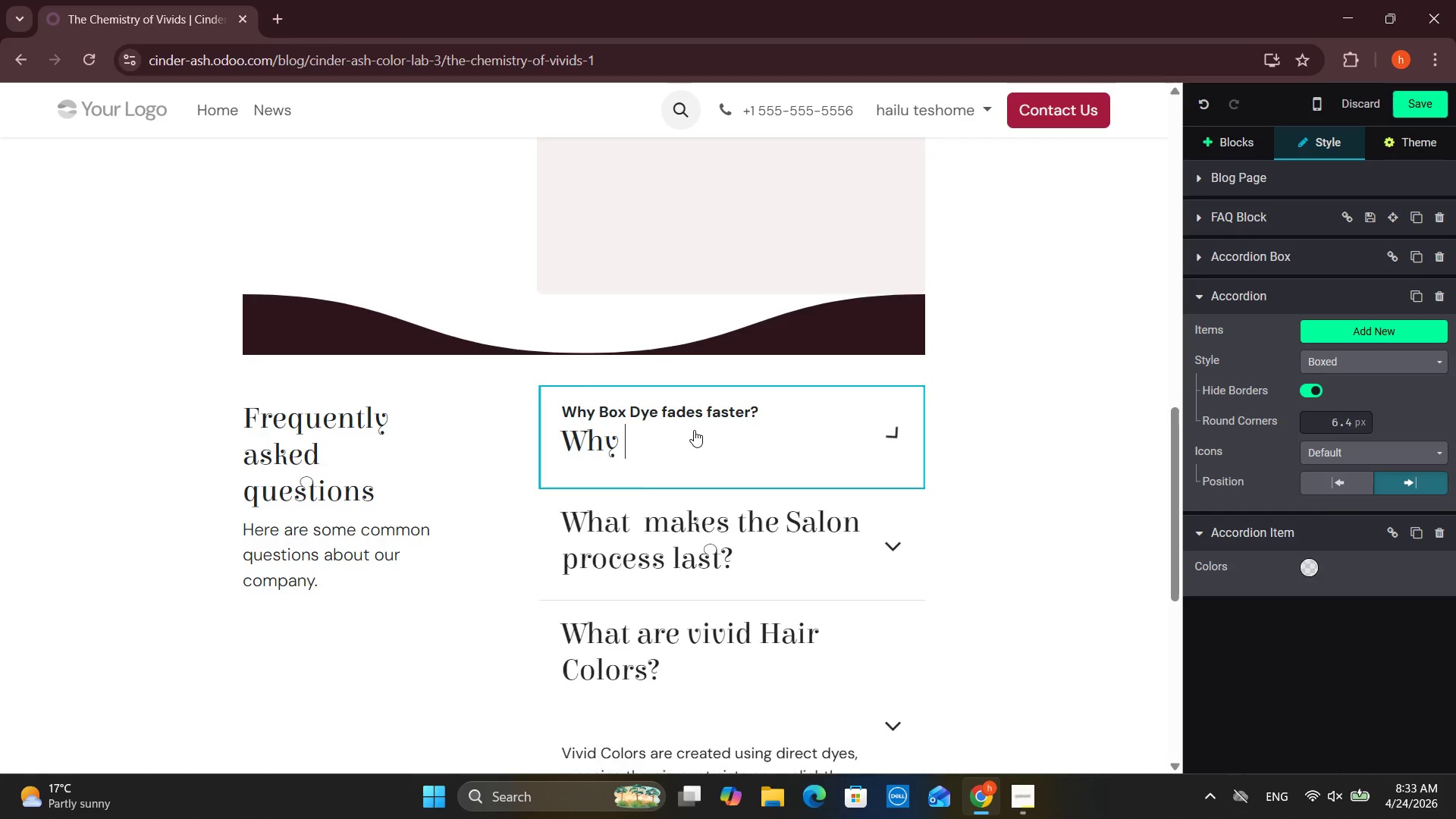 
key(Control+V)
 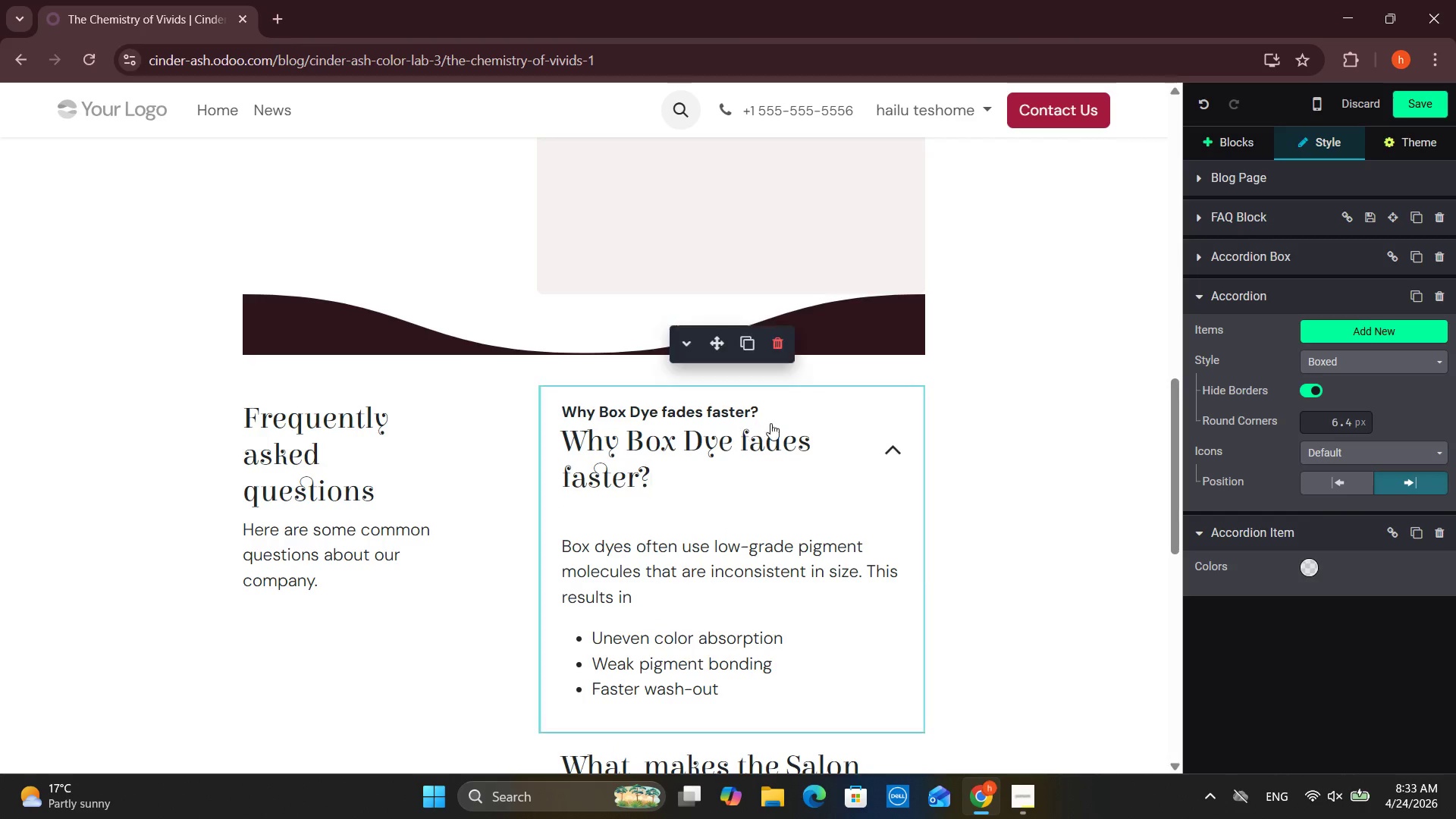 
left_click_drag(start_coordinate=[777, 419], to_coordinate=[566, 419])
 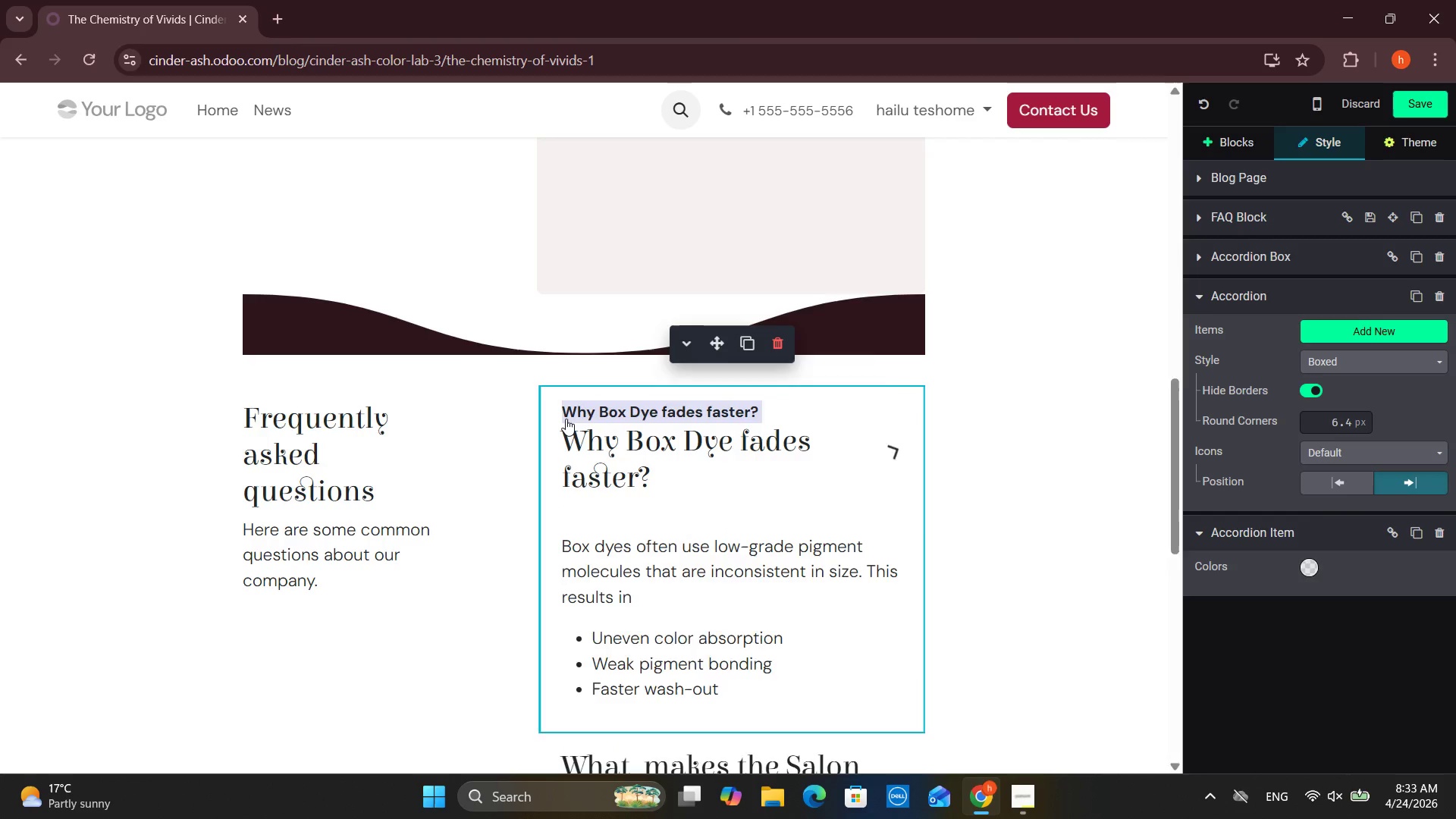 
key(Backspace)
 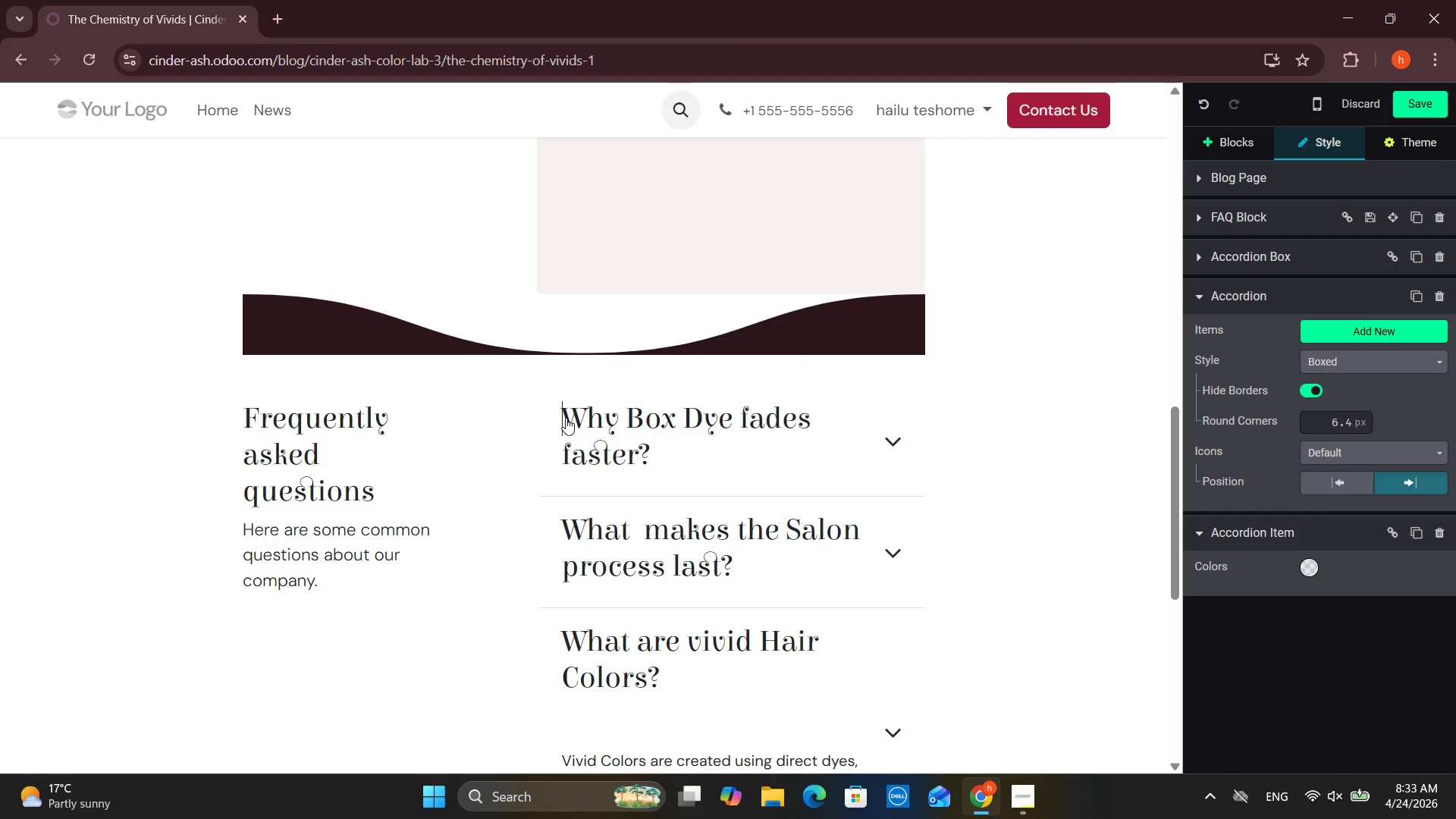 
scroll: coordinate [839, 434], scroll_direction: down, amount: 3.0
 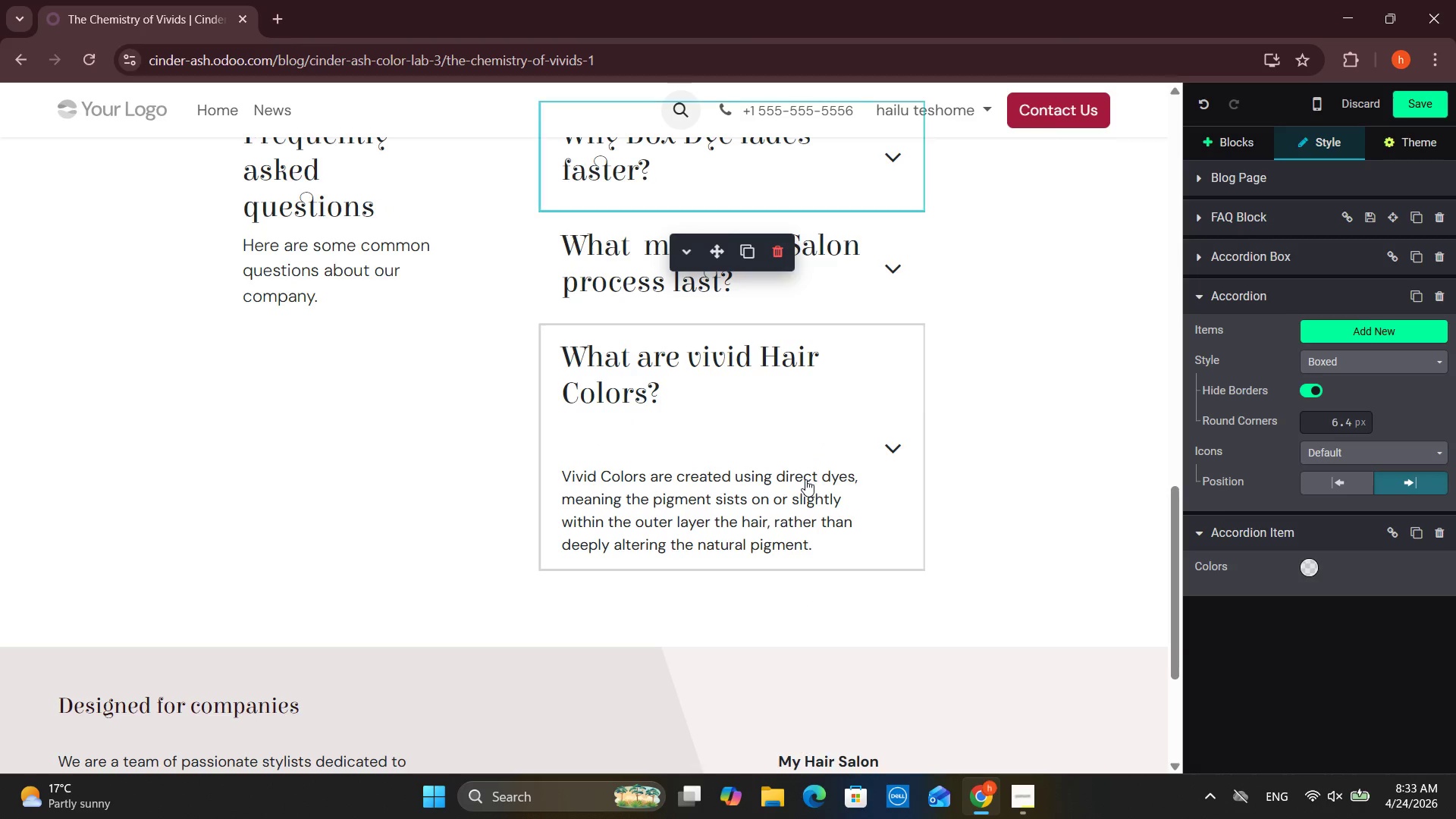 
left_click([765, 435])
 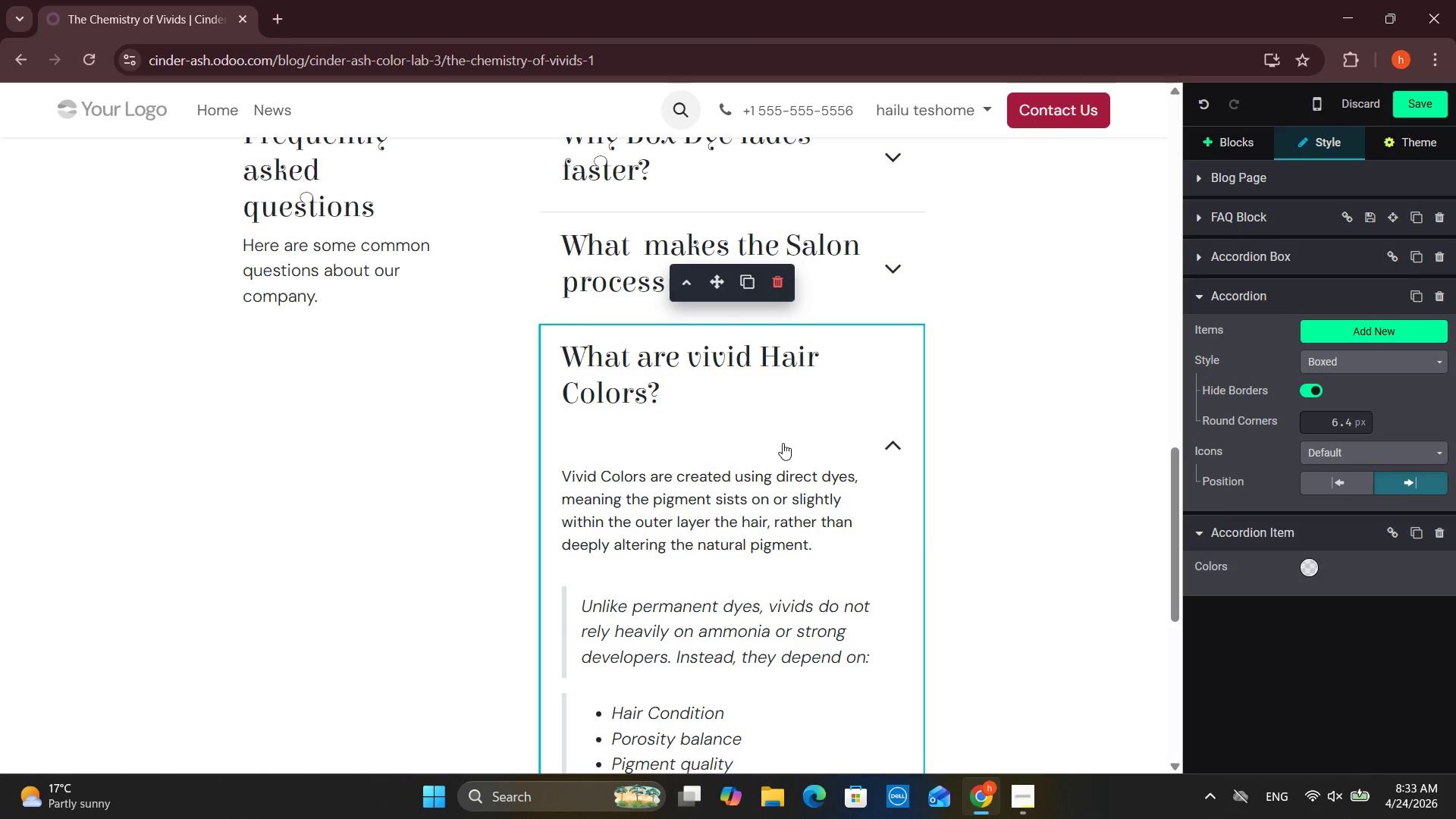 
key(Backspace)
 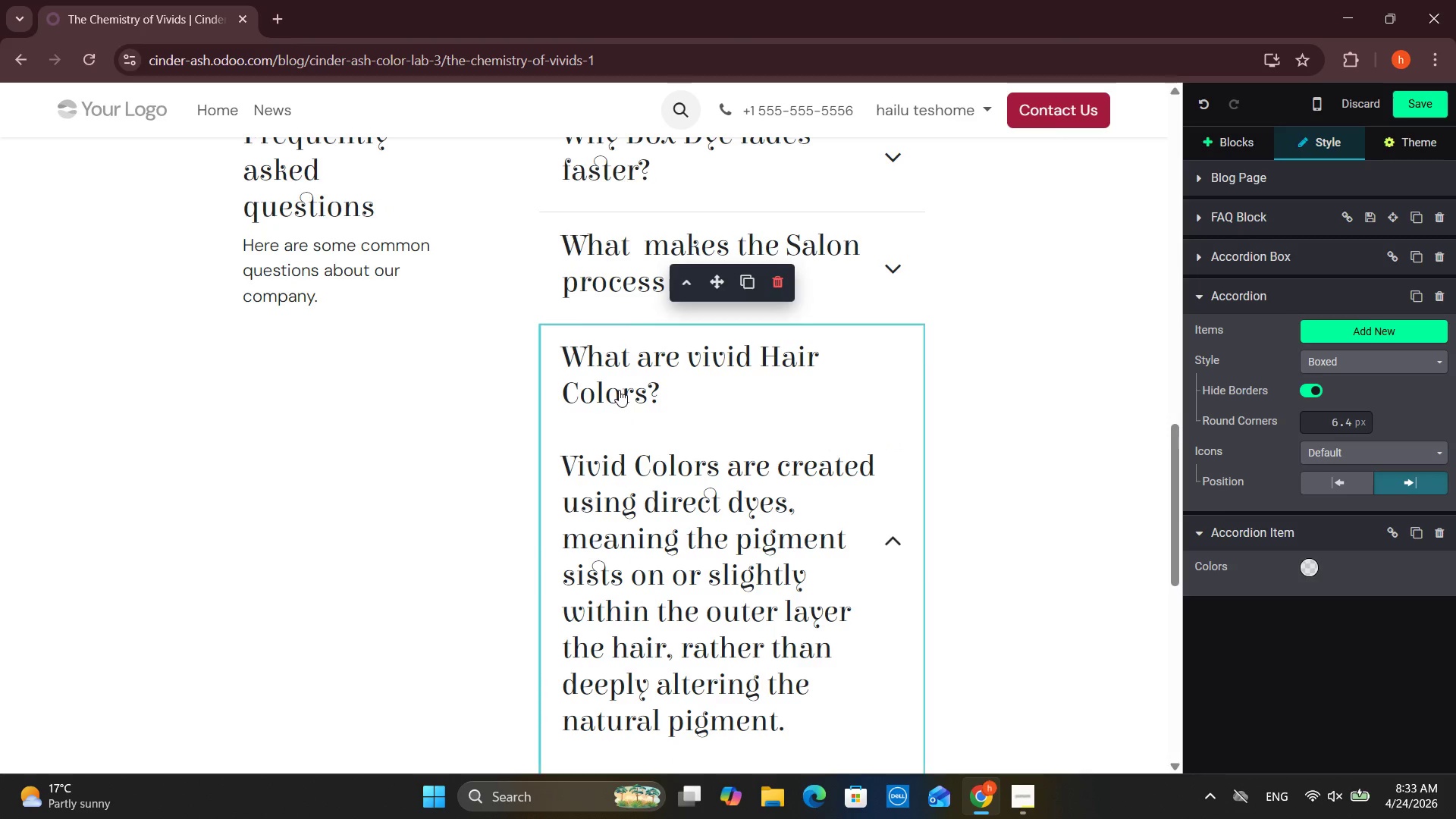 
left_click([656, 421])
 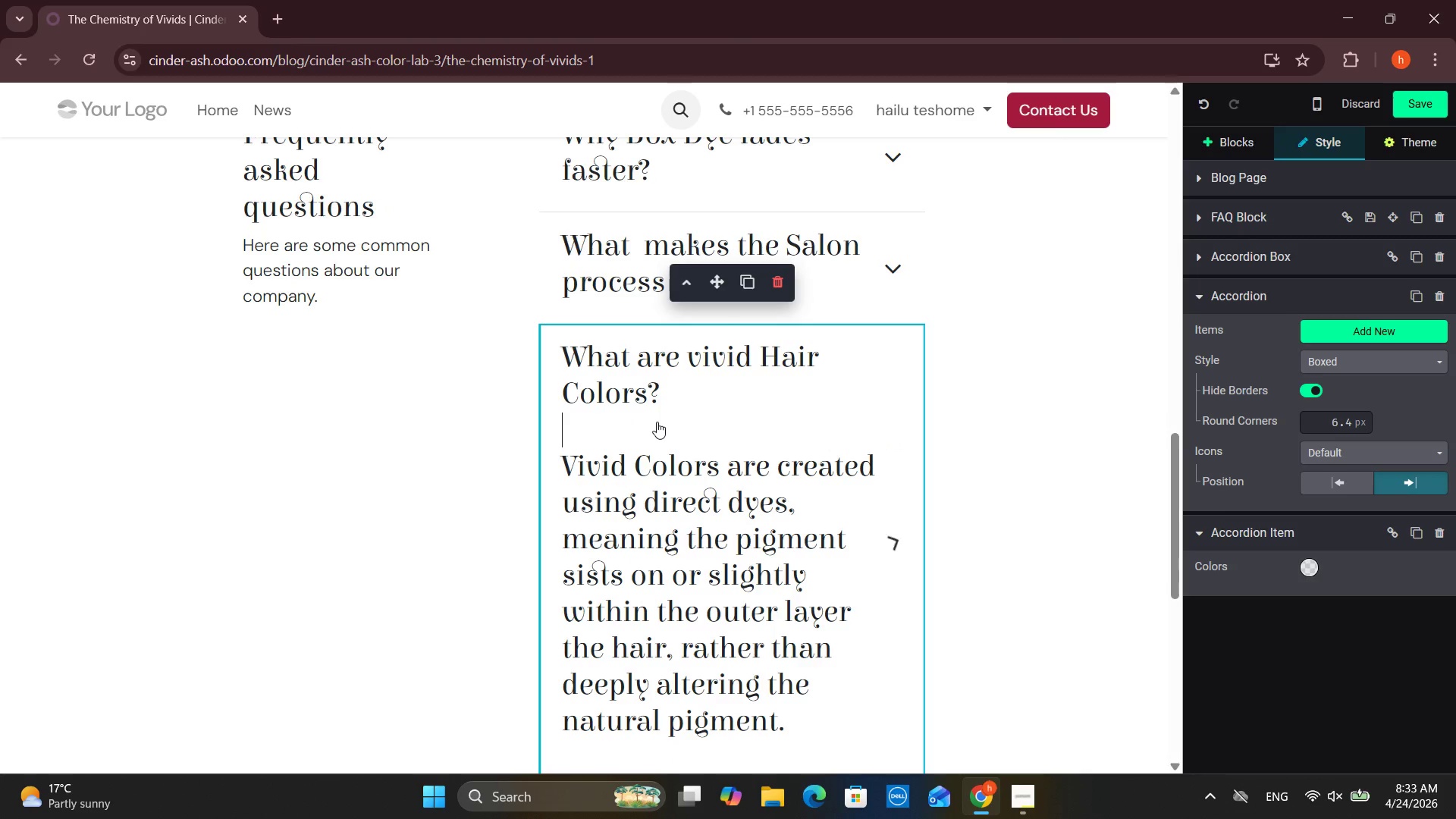 
key(Backspace)
 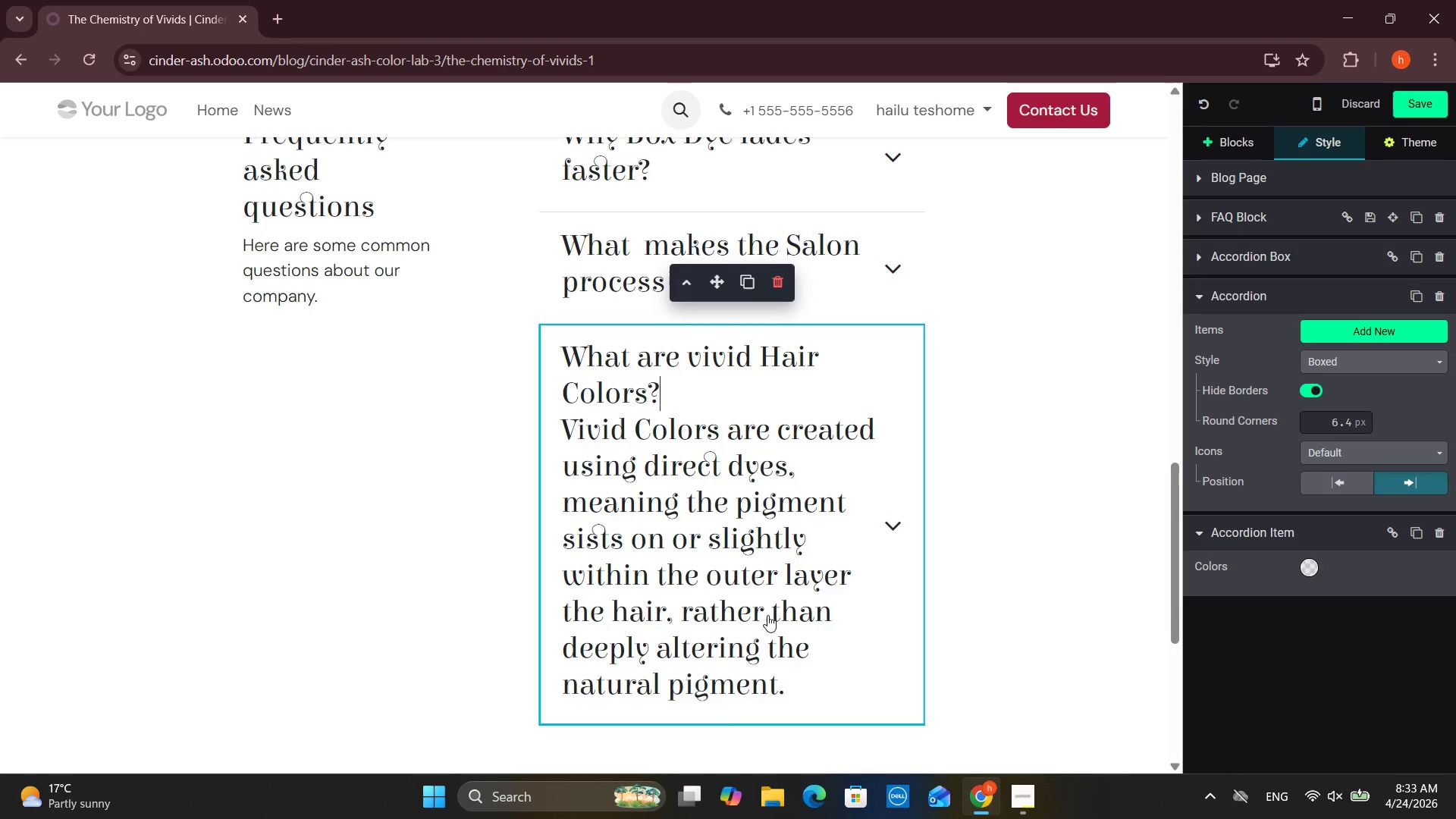 
key(Enter)
 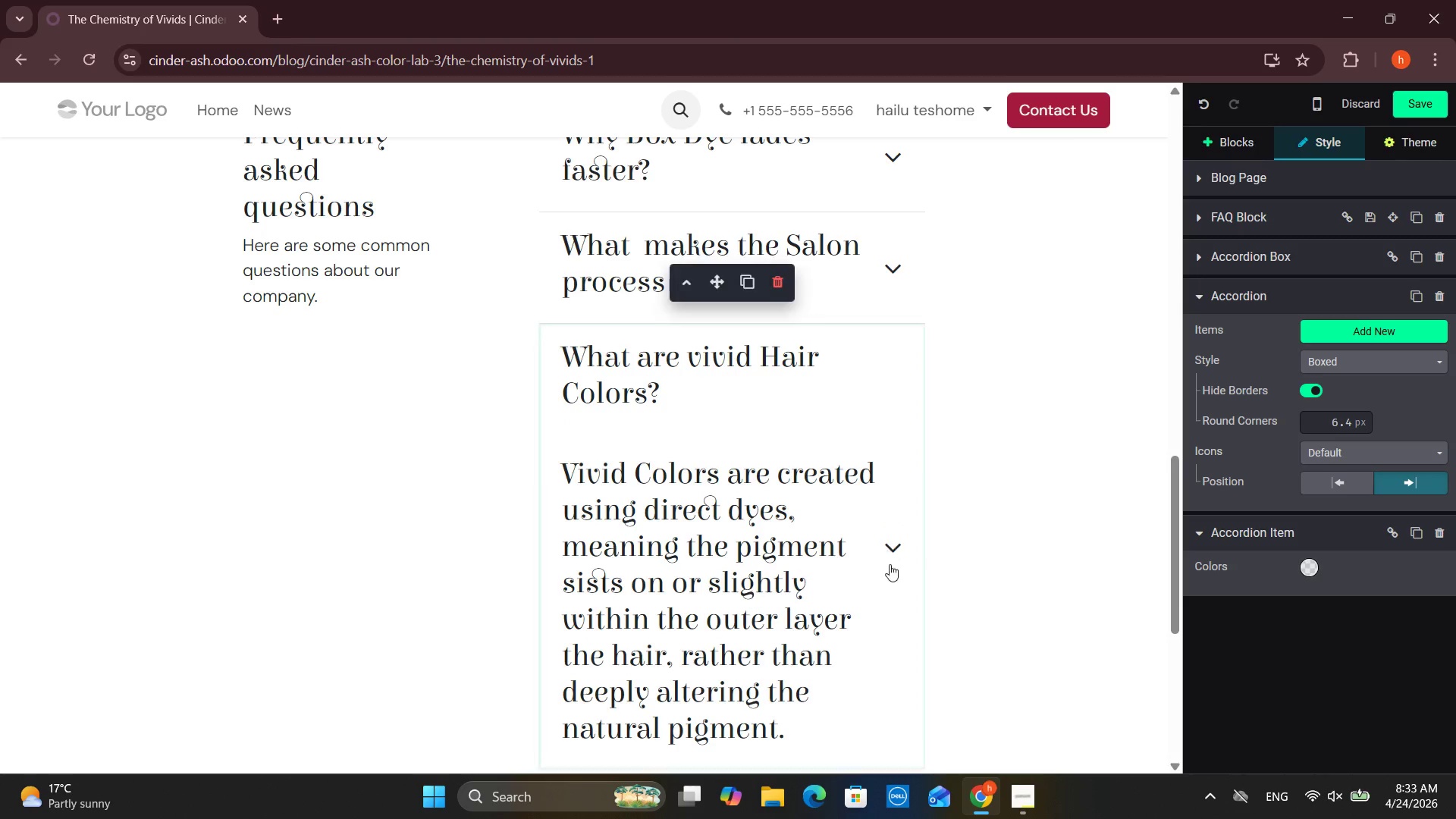 
scroll: coordinate [897, 593], scroll_direction: down, amount: 2.0
 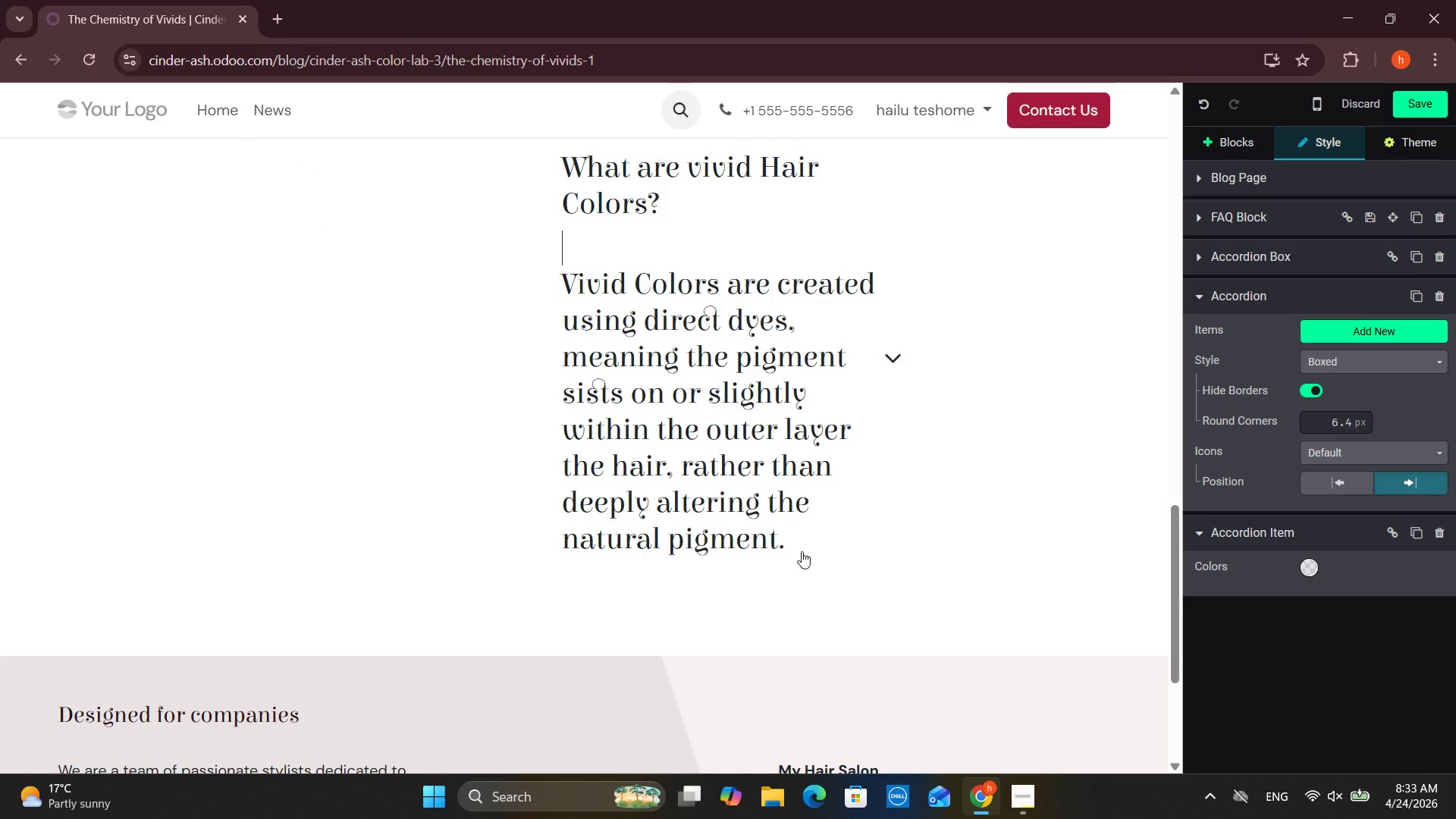 
left_click_drag(start_coordinate=[793, 548], to_coordinate=[538, 290])
 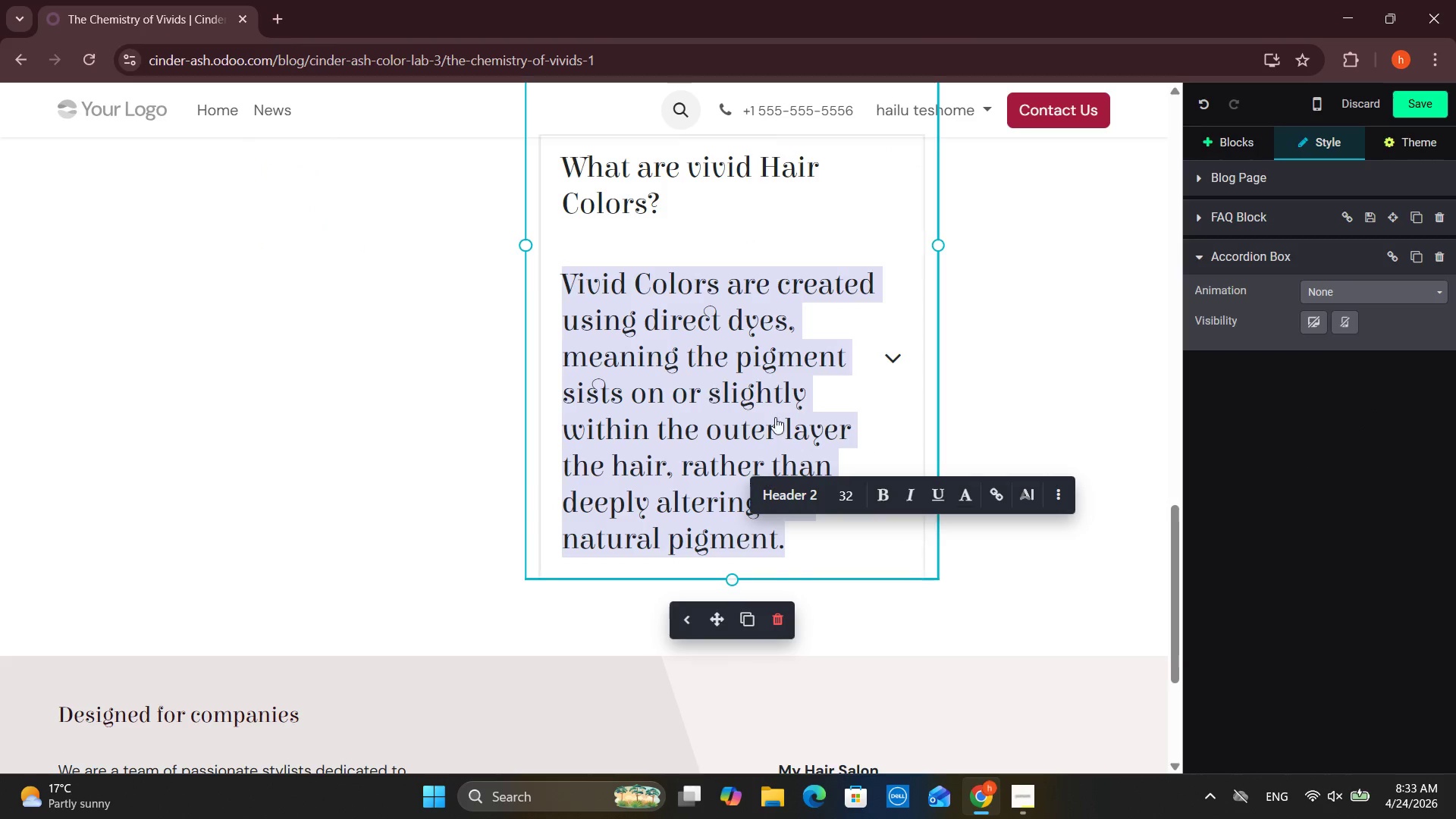 
scroll: coordinate [777, 422], scroll_direction: up, amount: 1.0
 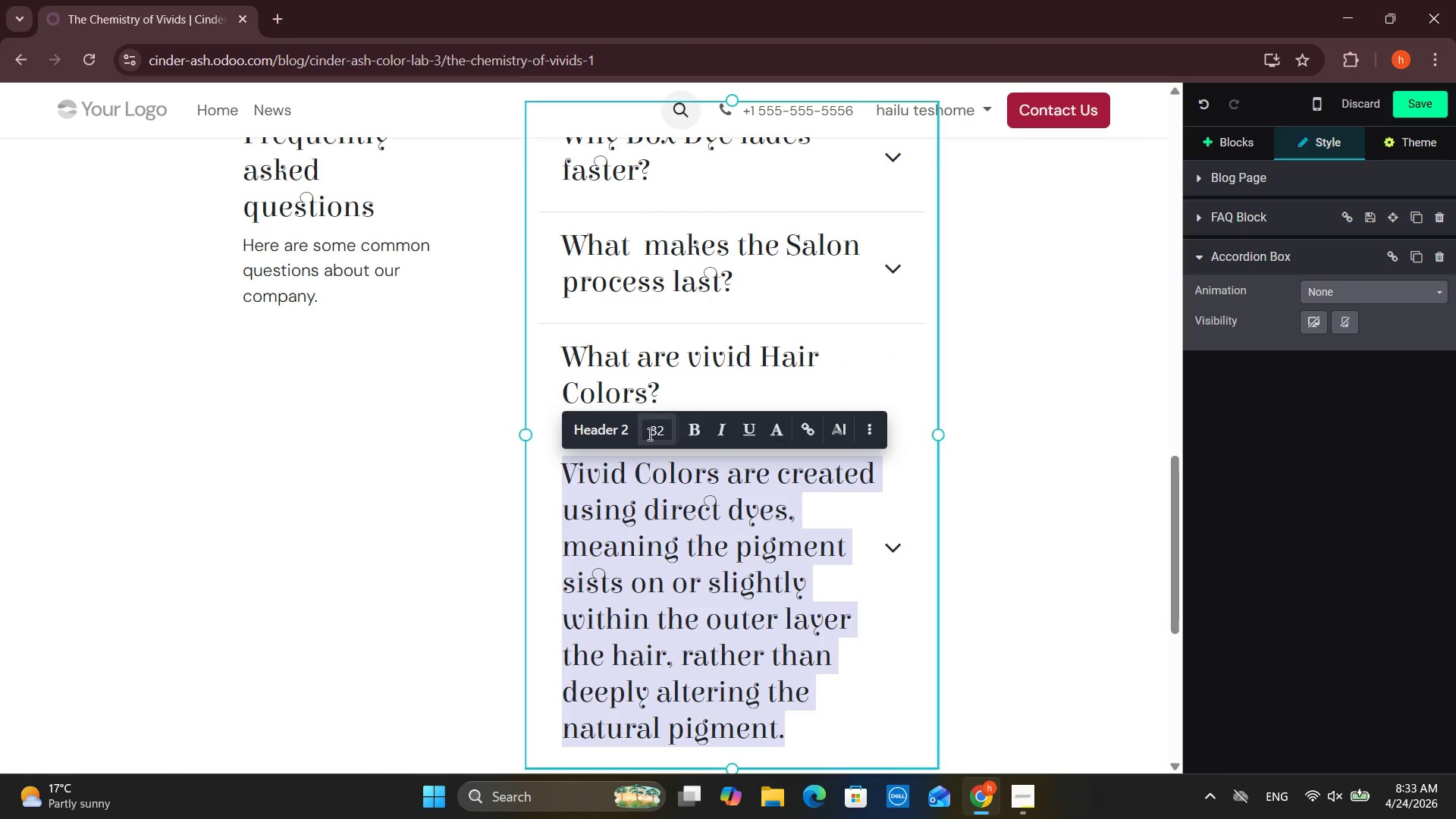 
left_click([652, 434])
 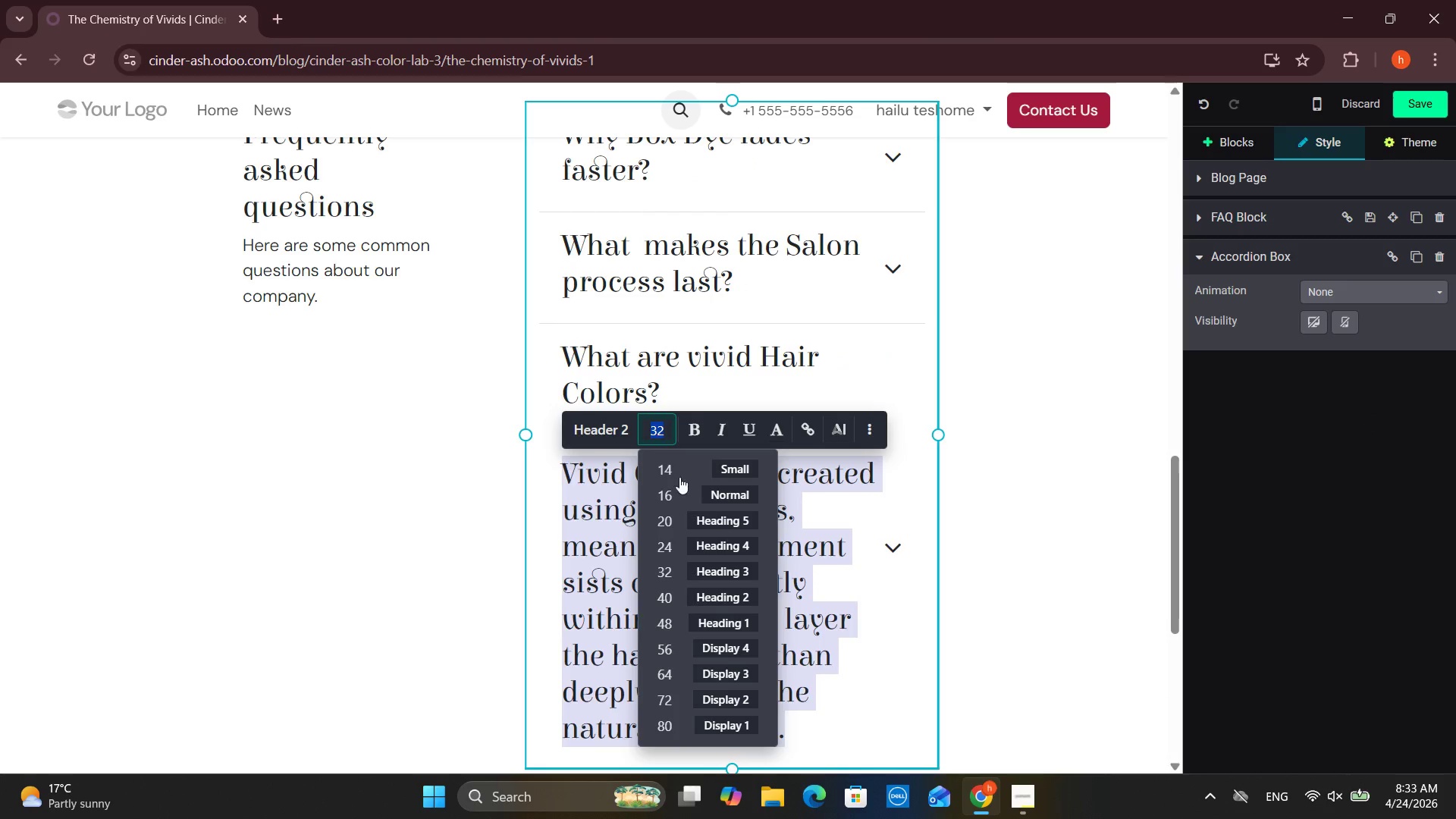 
mouse_move([672, 483])
 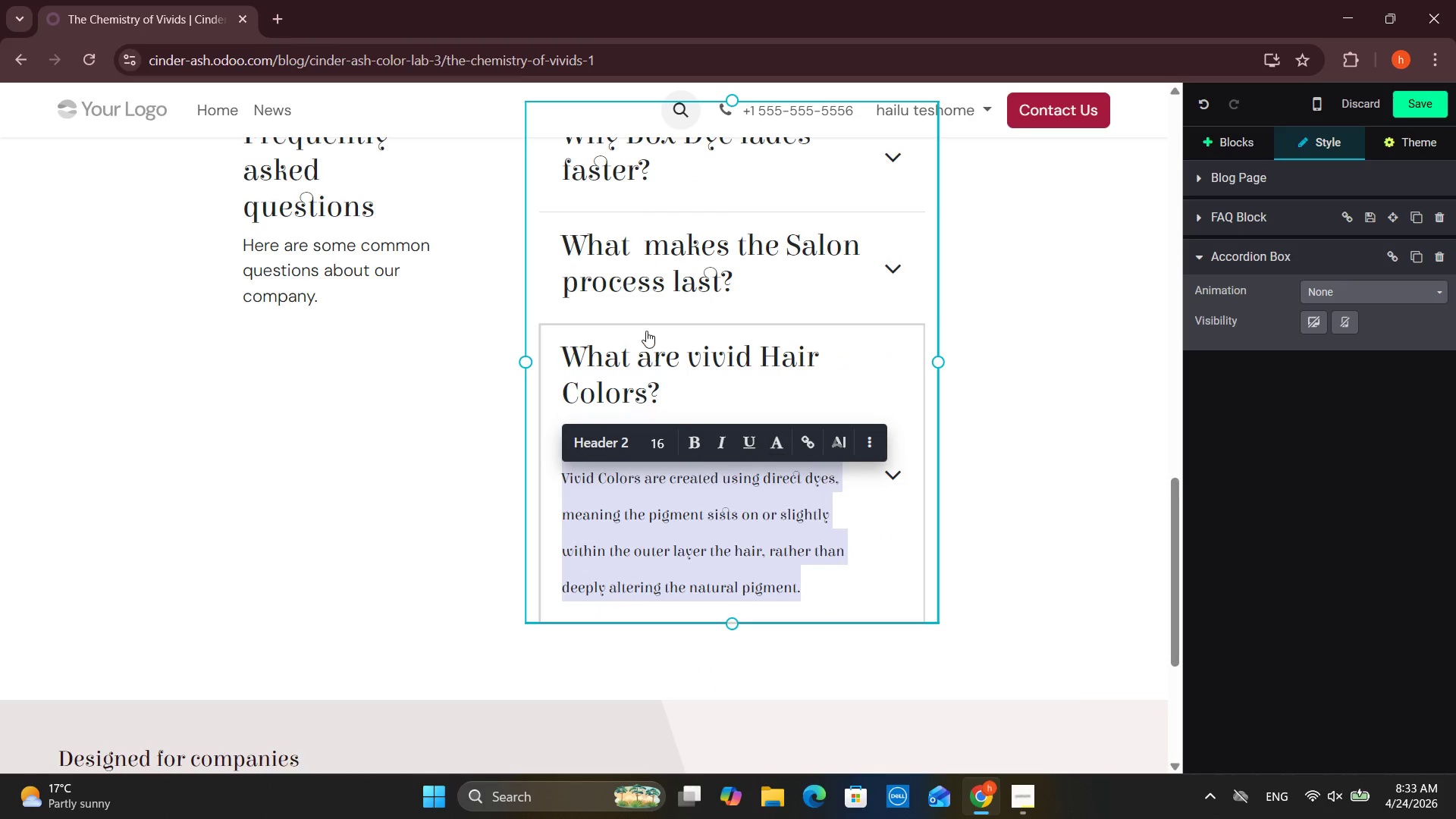 
left_click([644, 298])
 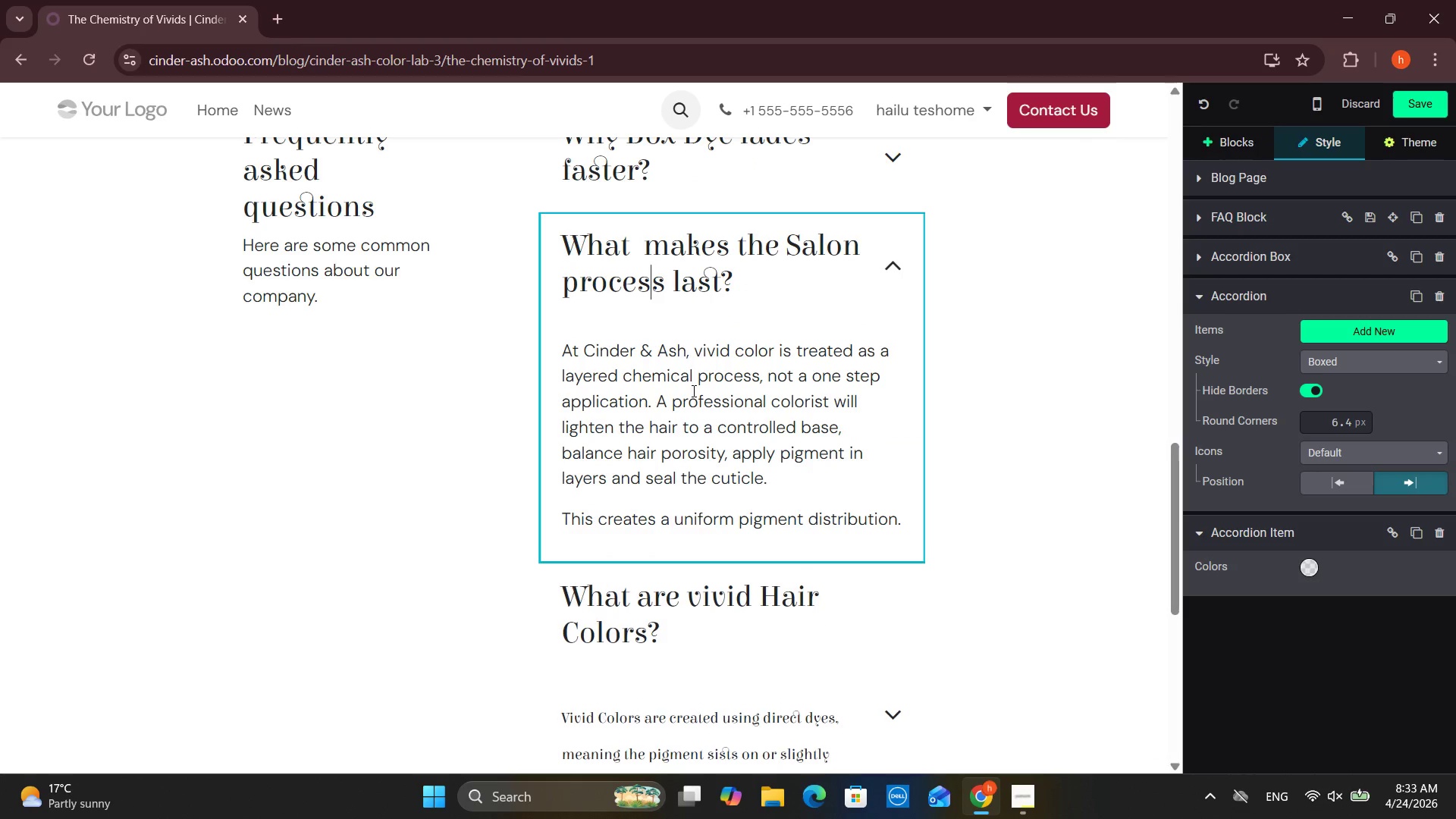 
left_click([694, 396])
 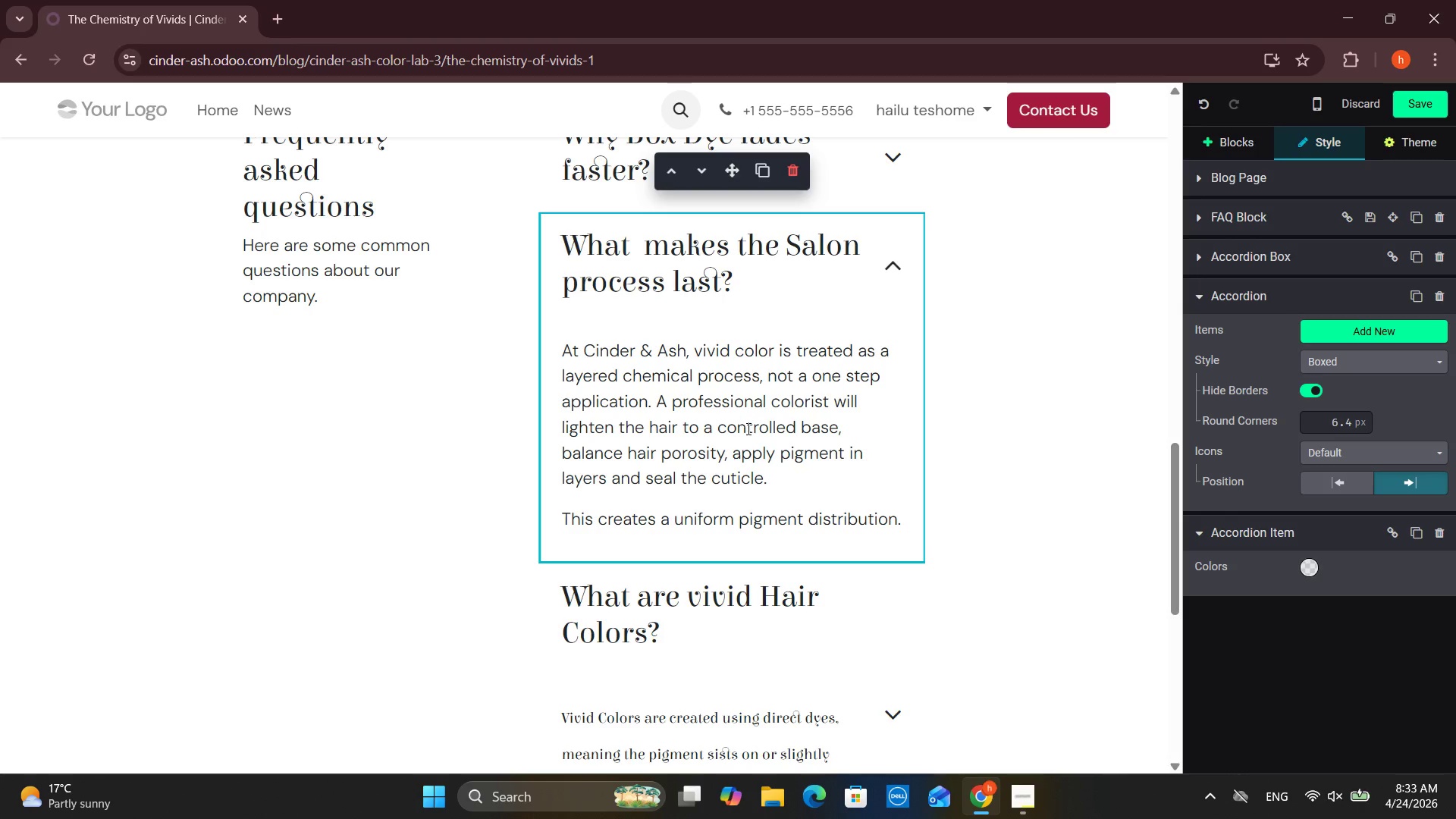 
scroll: coordinate [752, 460], scroll_direction: none, amount: 0.0
 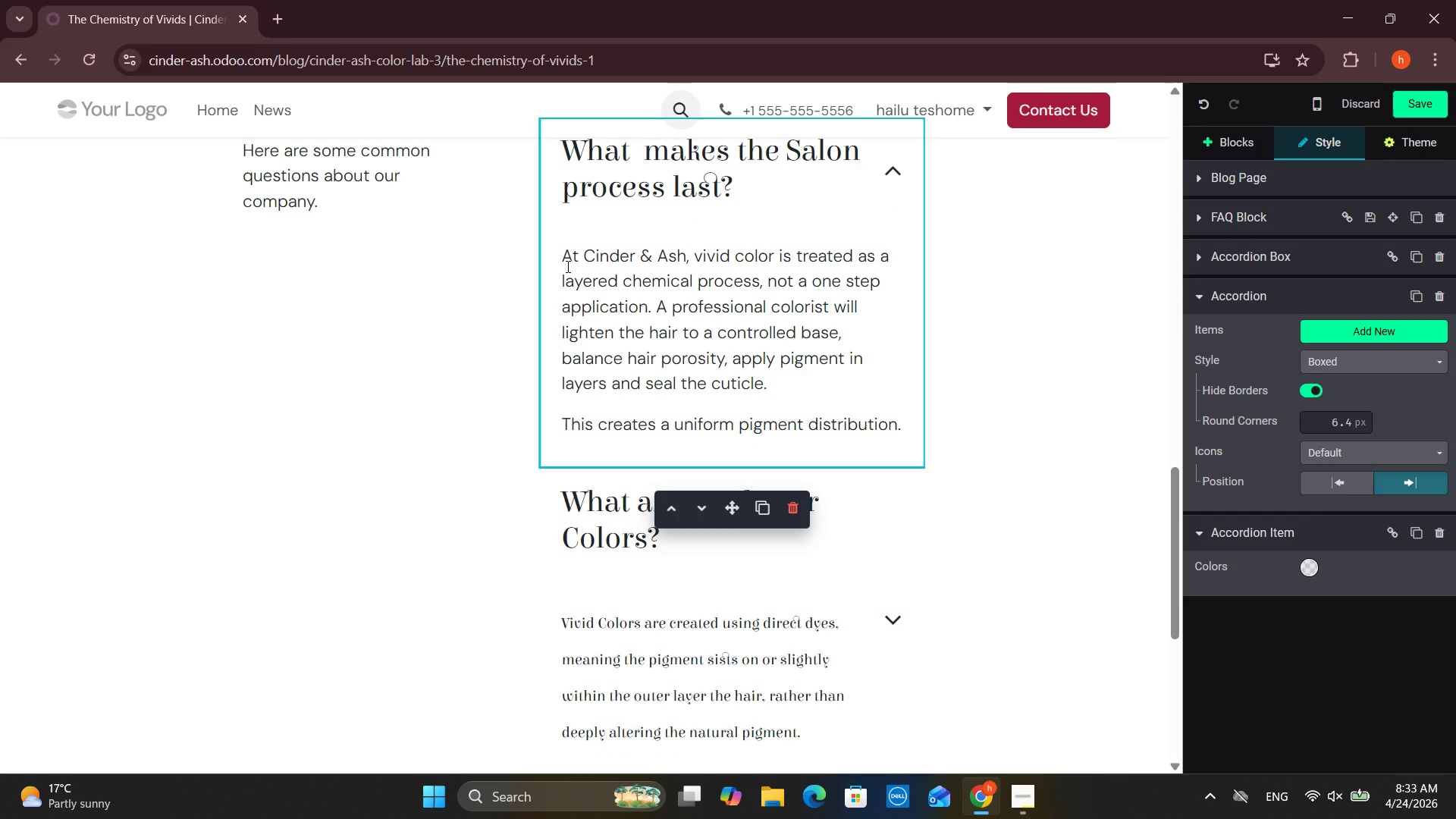 
left_click_drag(start_coordinate=[563, 260], to_coordinate=[575, 268])
 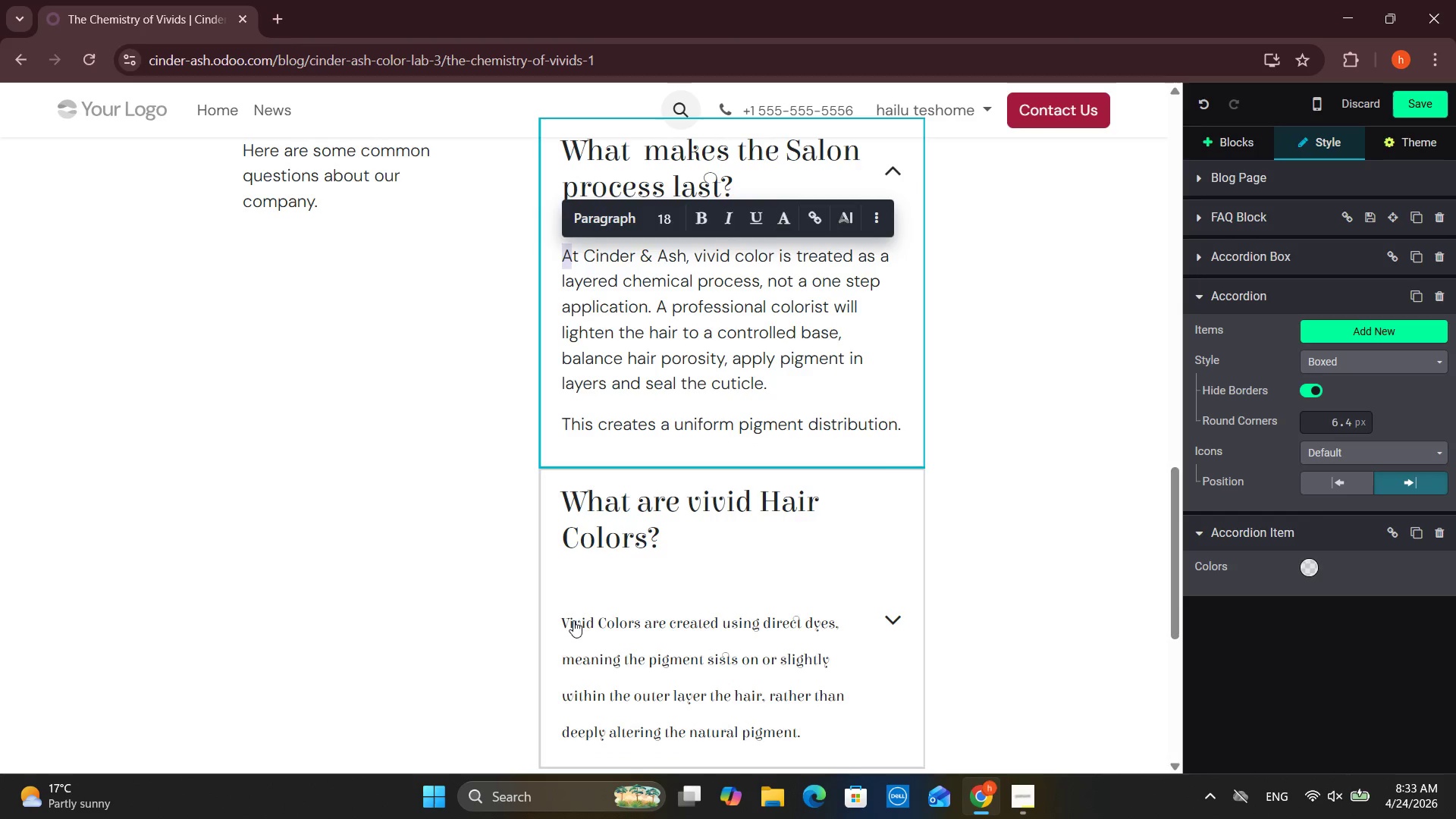 
left_click([578, 623])
 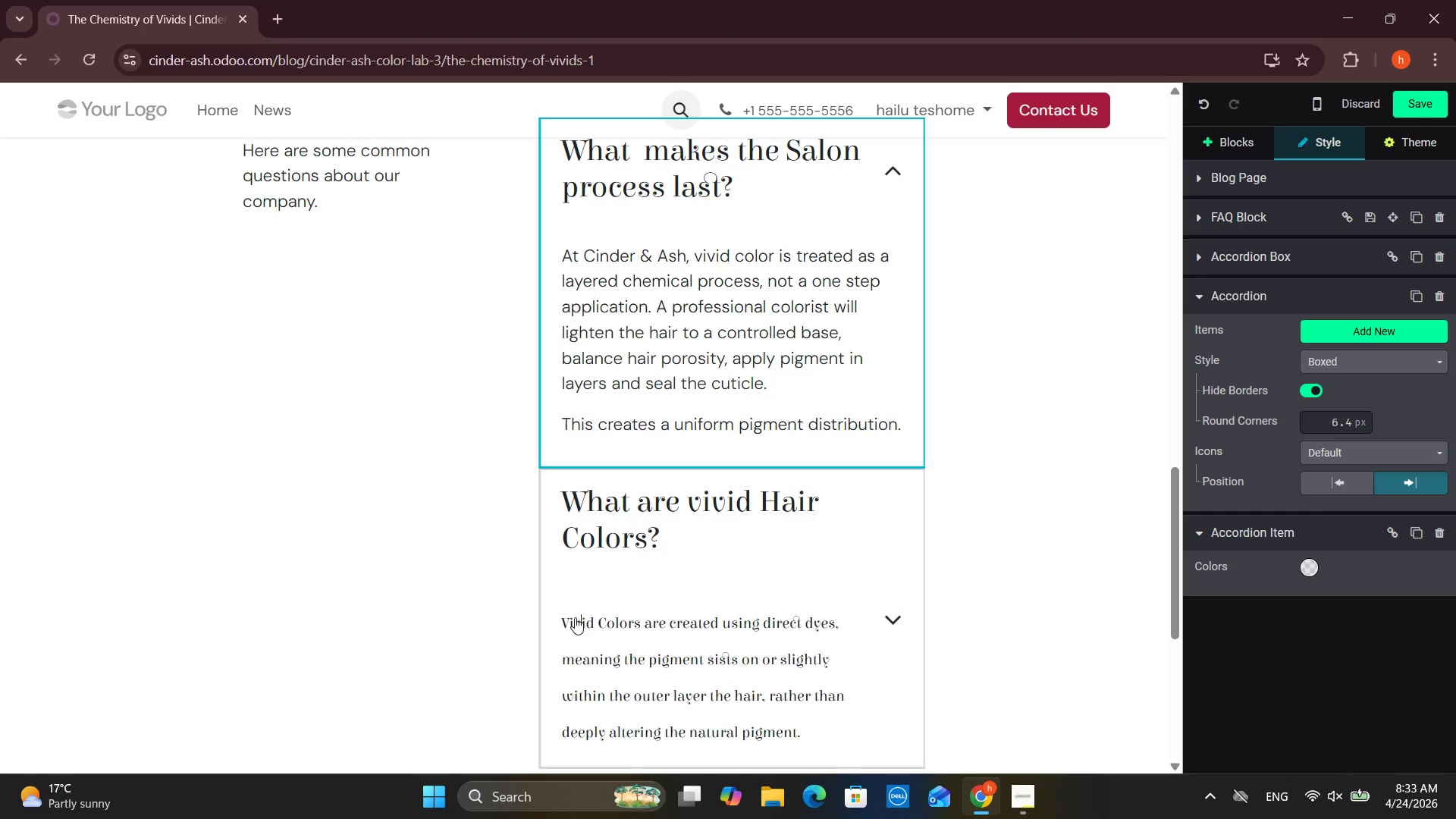 
key(Control+Z)
 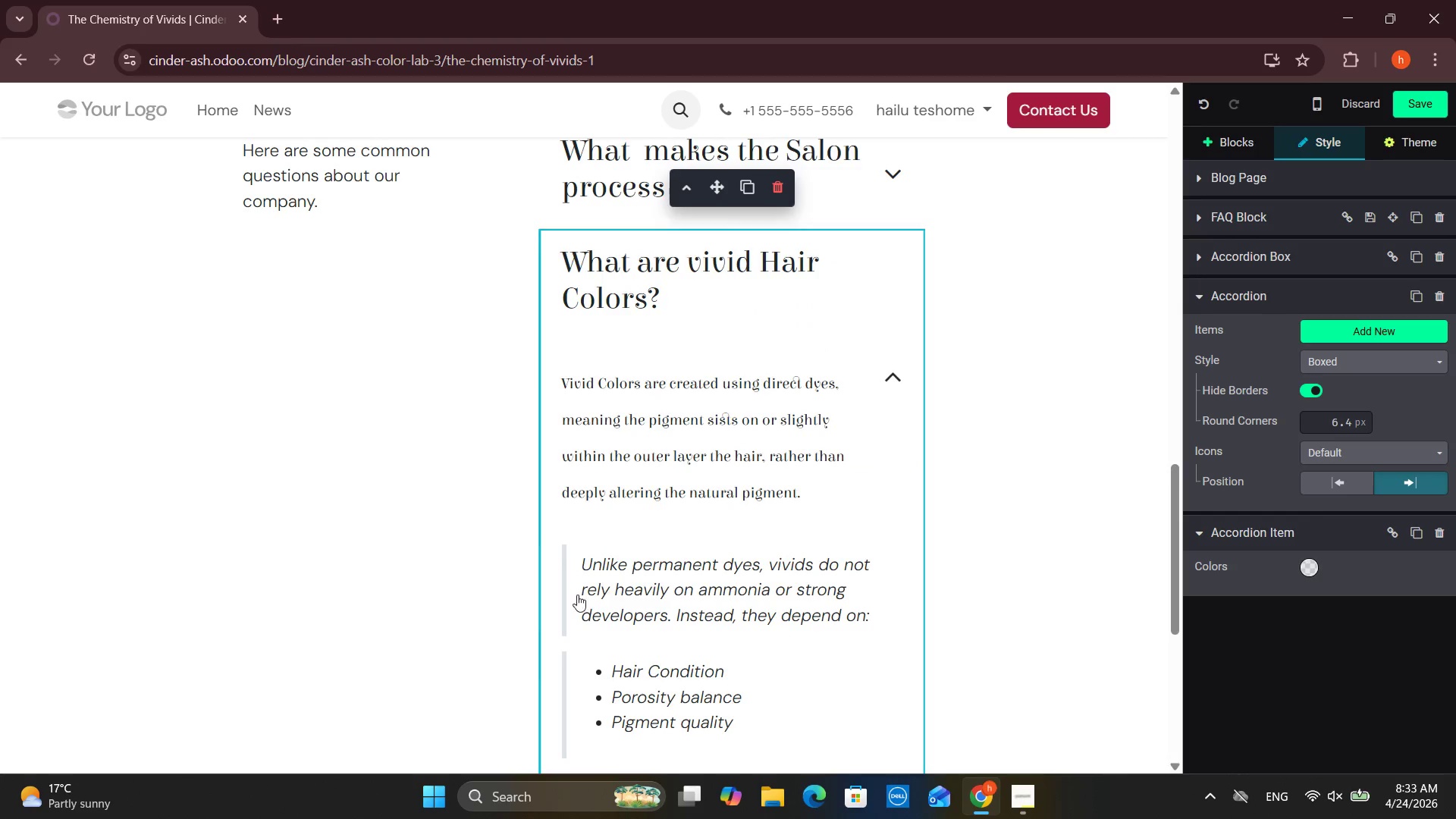 
key(Control+Z)
 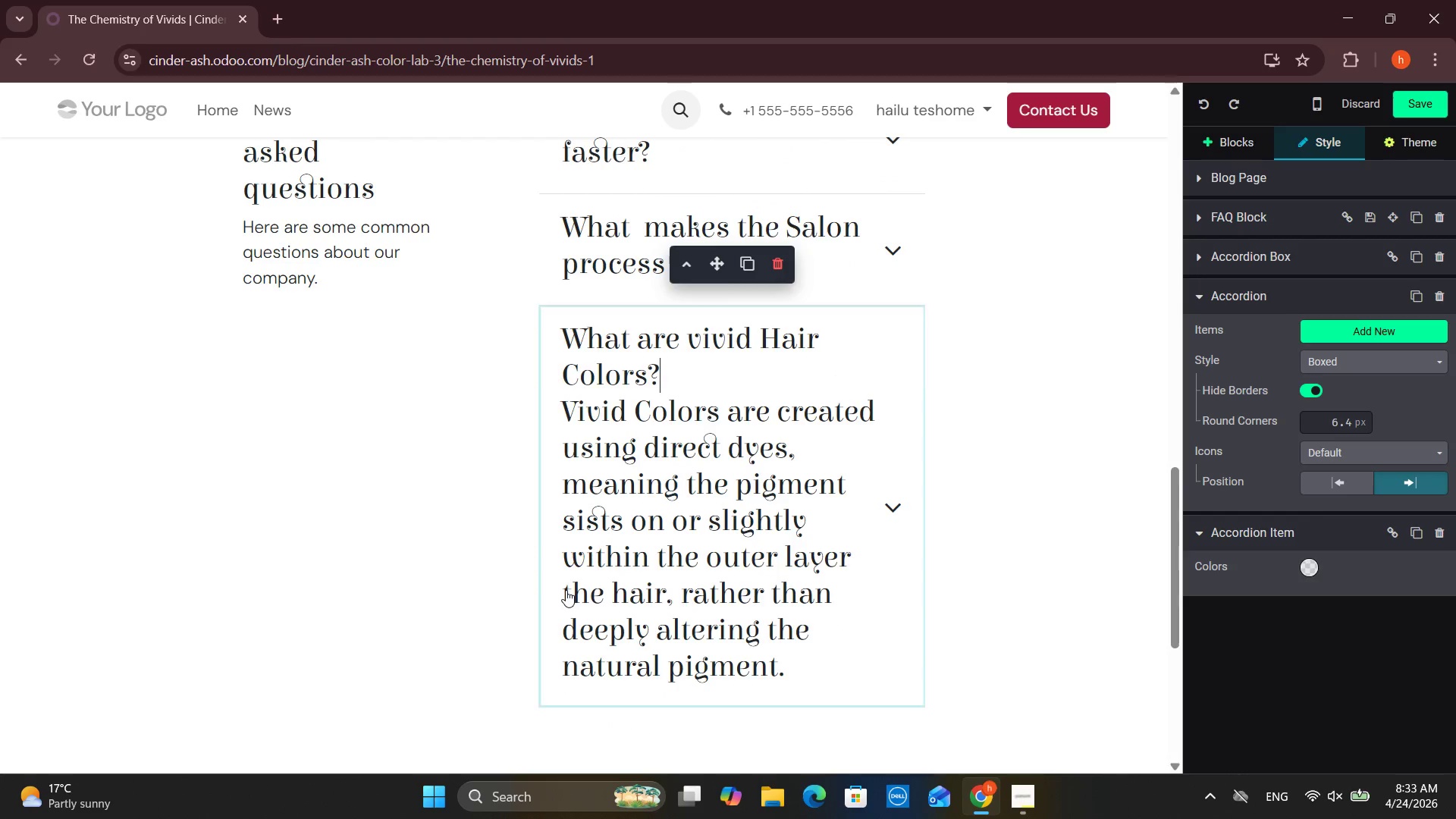 
key(Control+Z)
 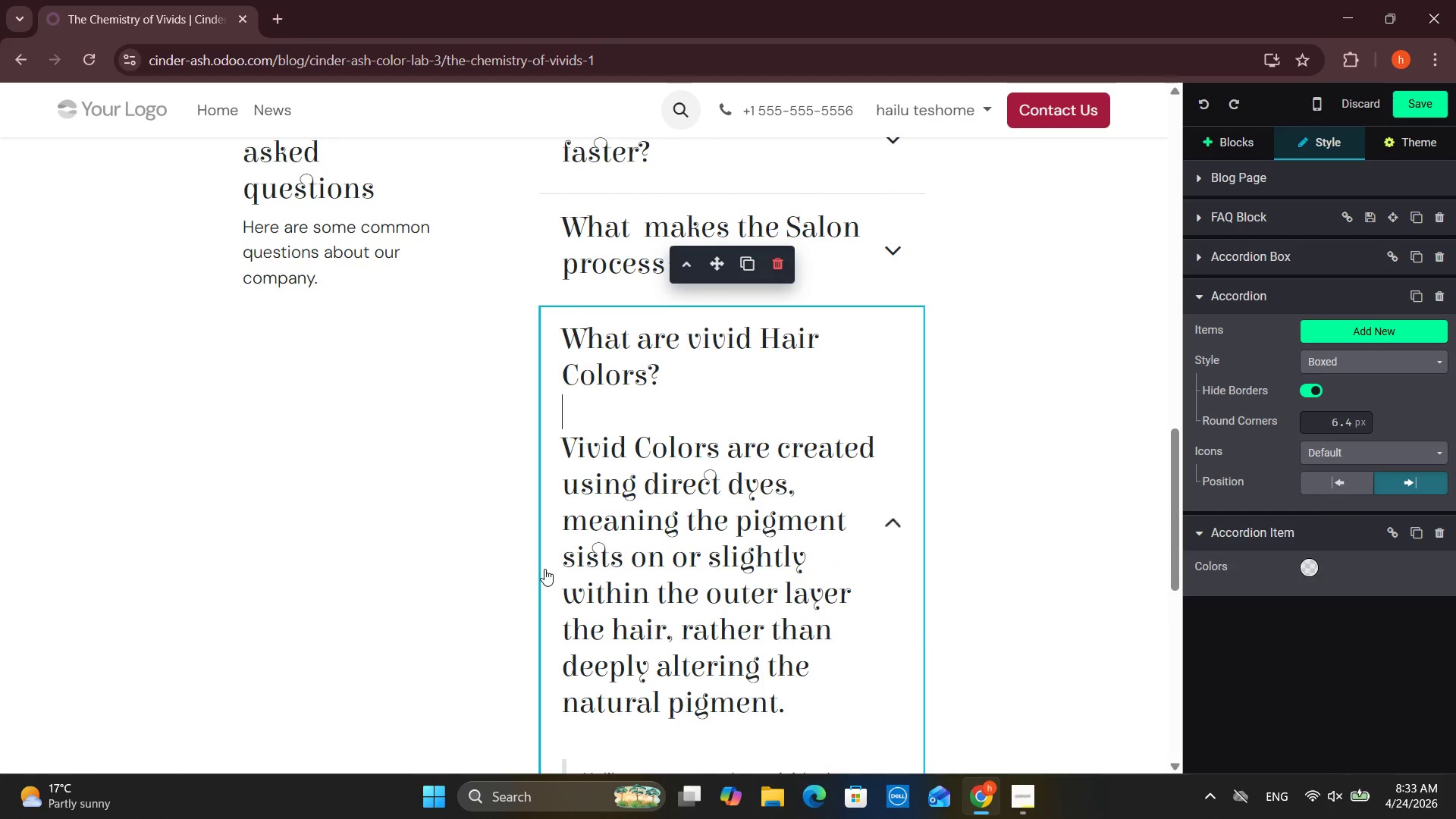 
key(Control+Z)
 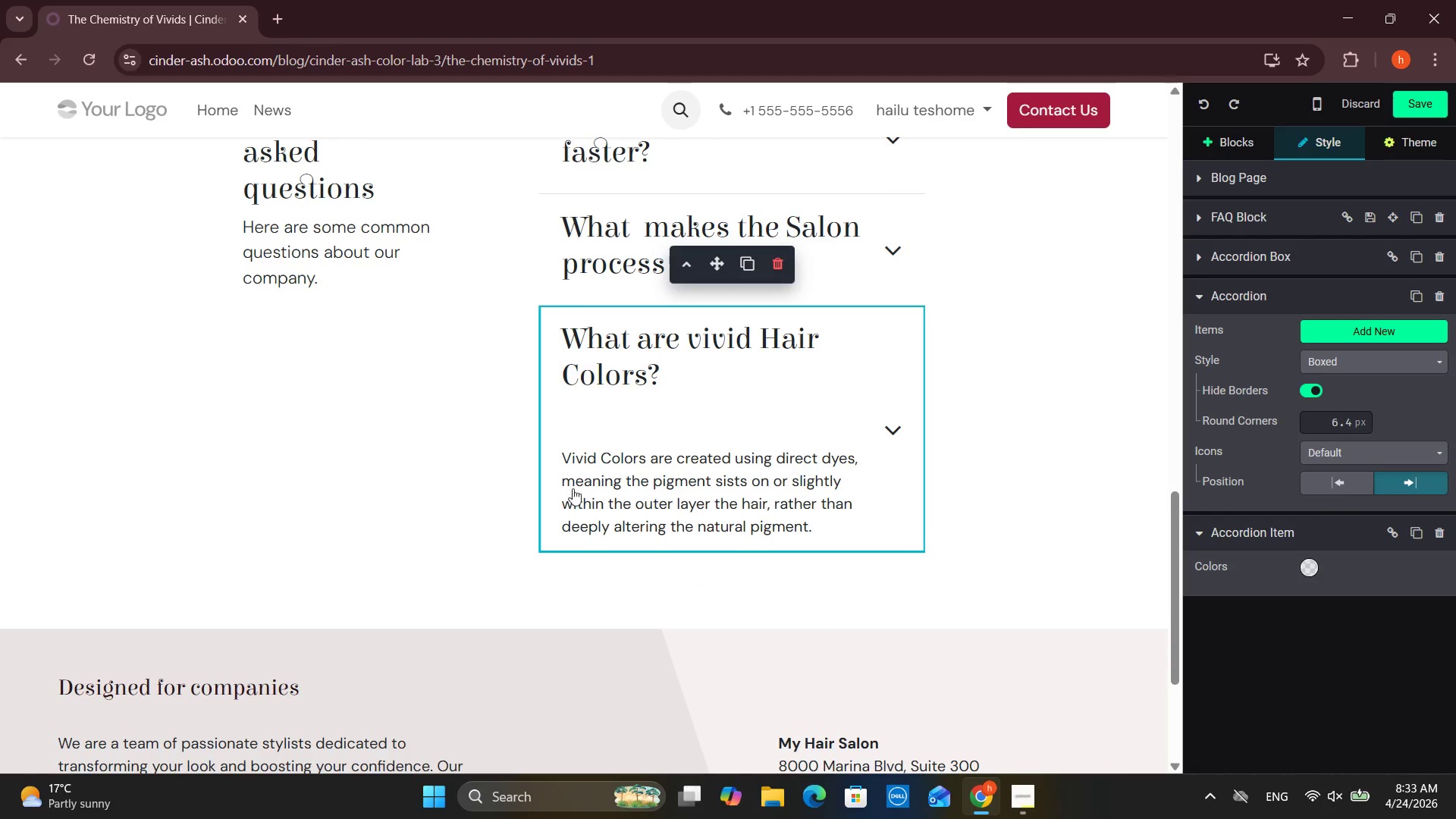 
left_click([565, 448])
 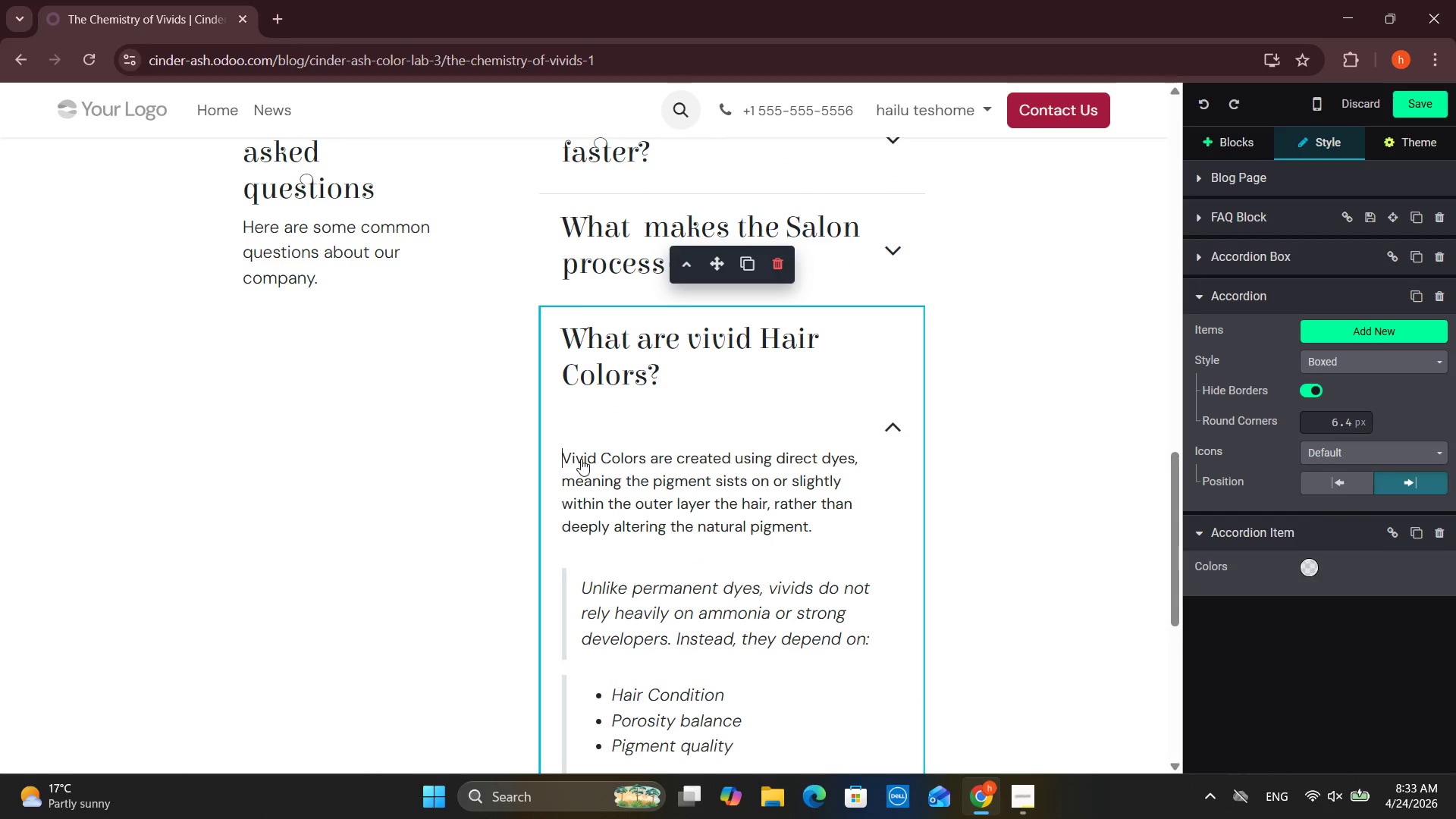 
key(Backspace)
 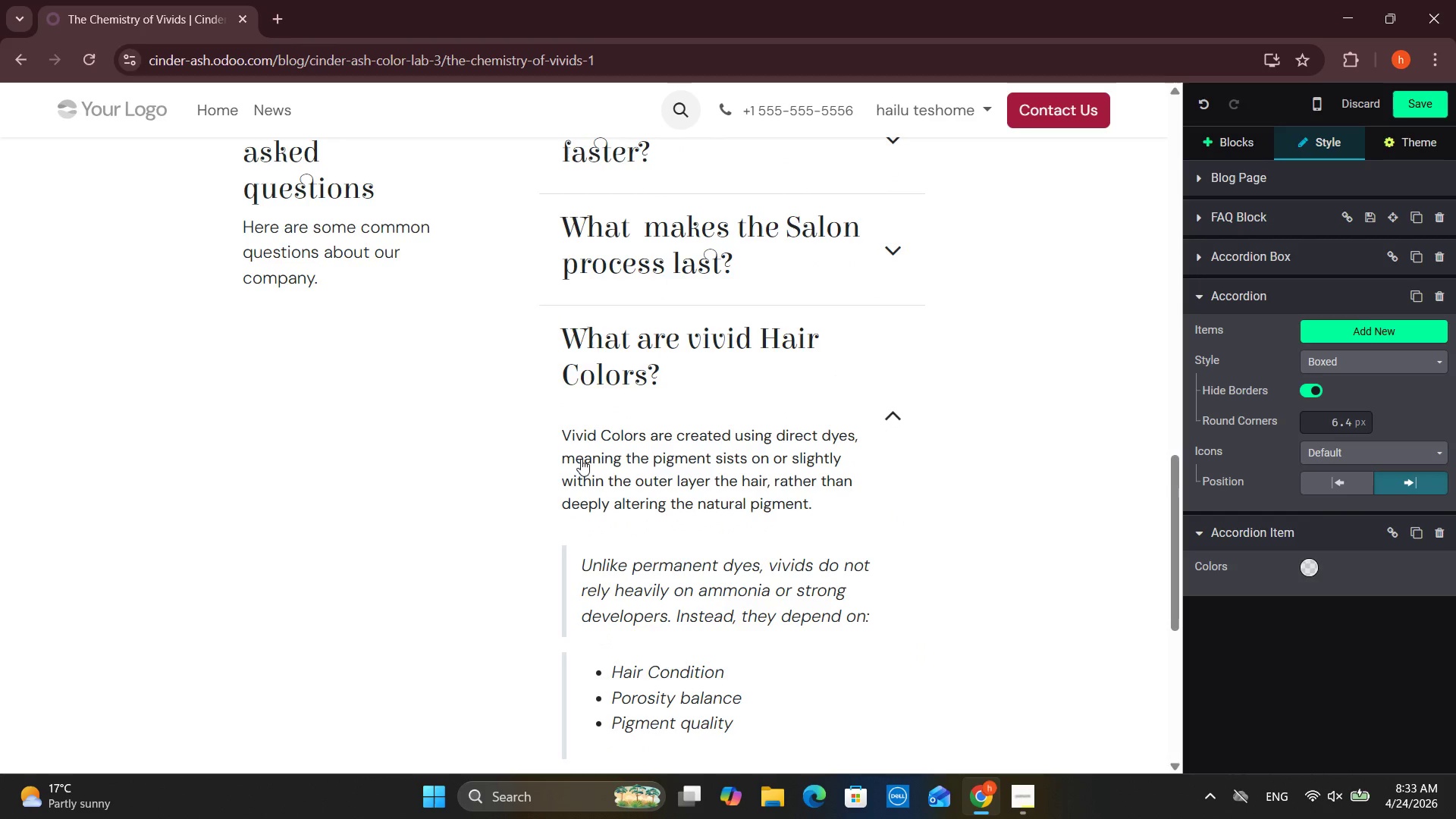 
scroll: coordinate [581, 459], scroll_direction: up, amount: 1.0
 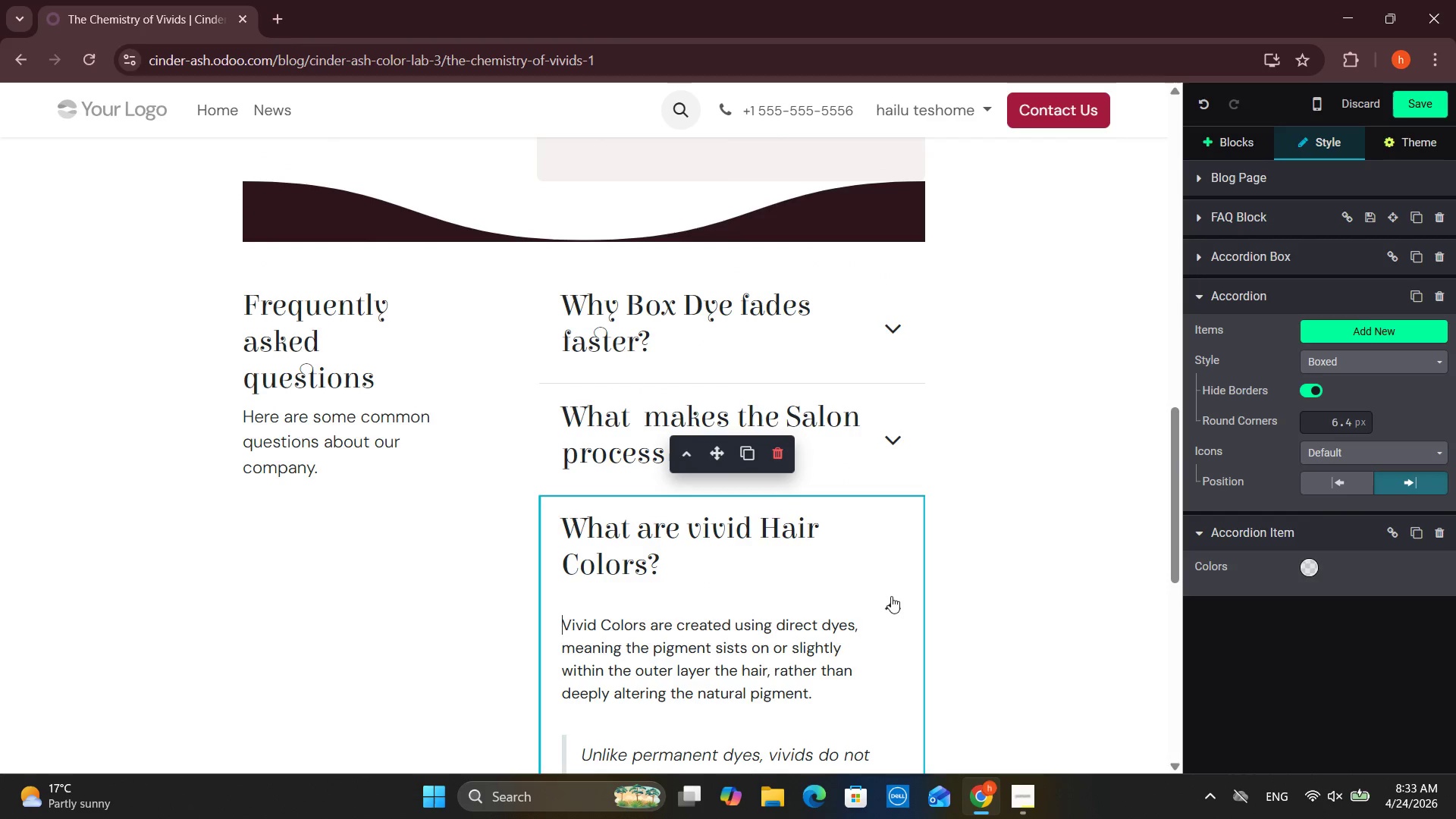 
scroll: coordinate [879, 572], scroll_direction: down, amount: 1.0
 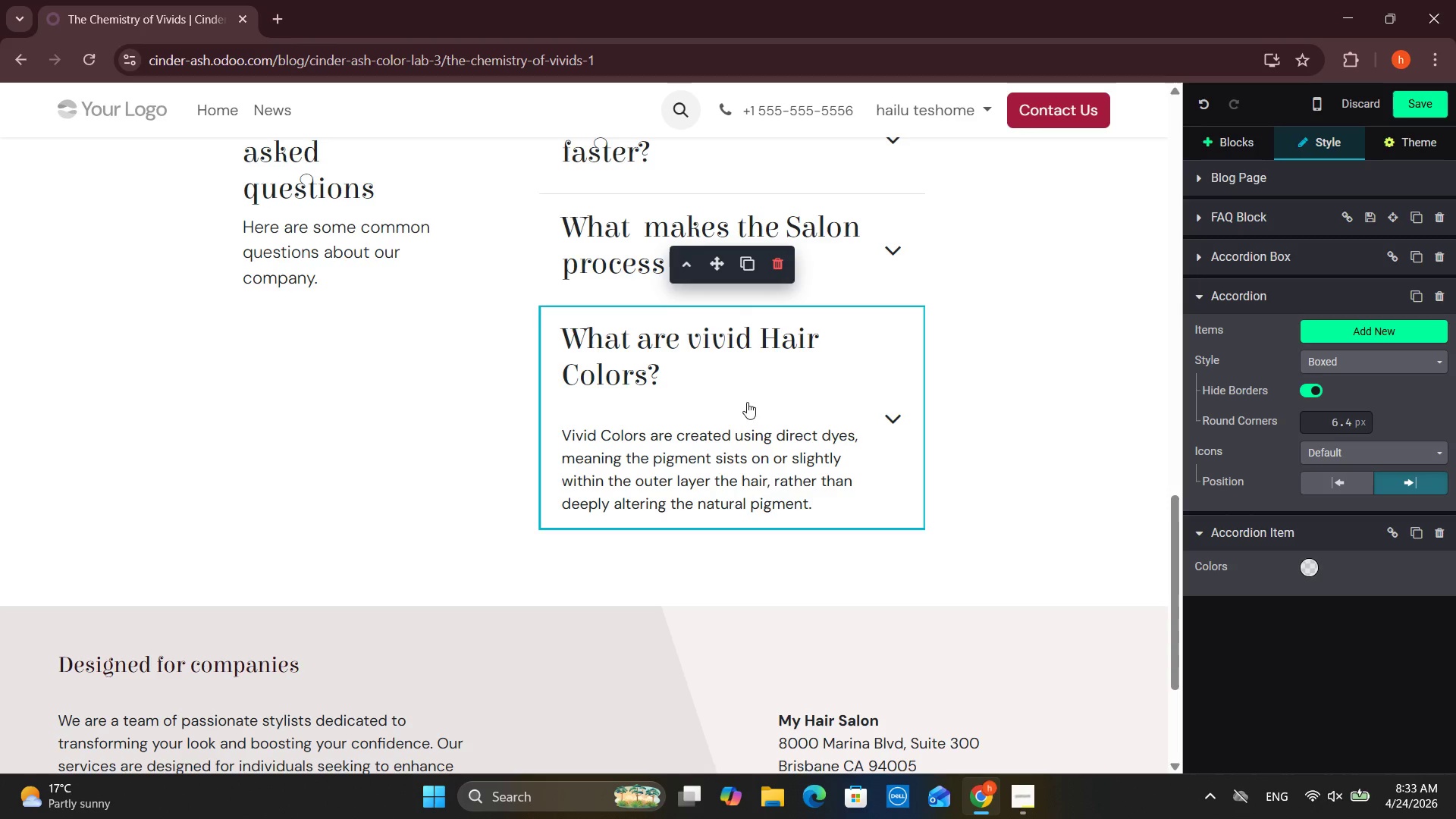 
scroll: coordinate [806, 301], scroll_direction: up, amount: 1.0
 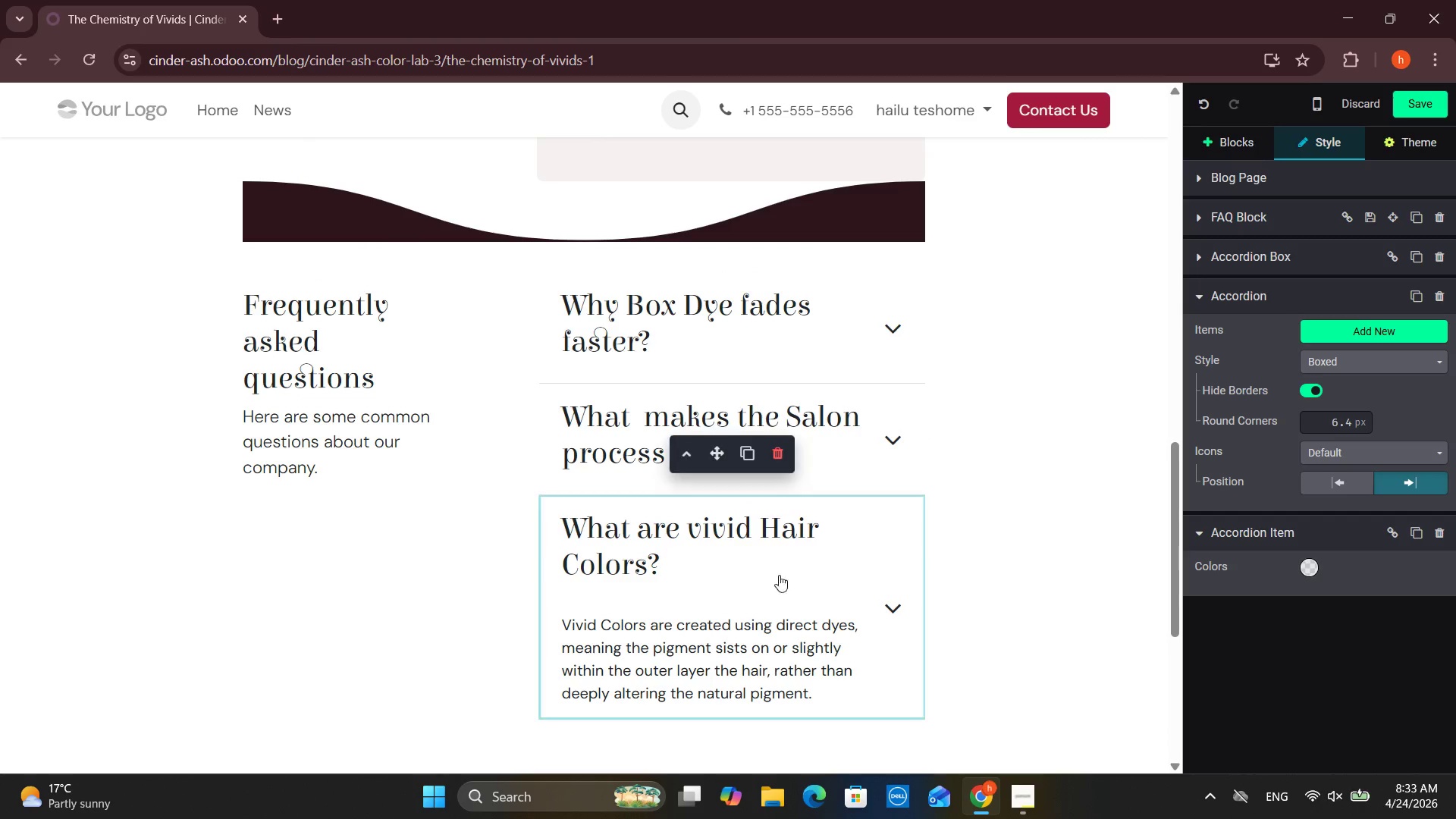 
left_click([758, 563])
 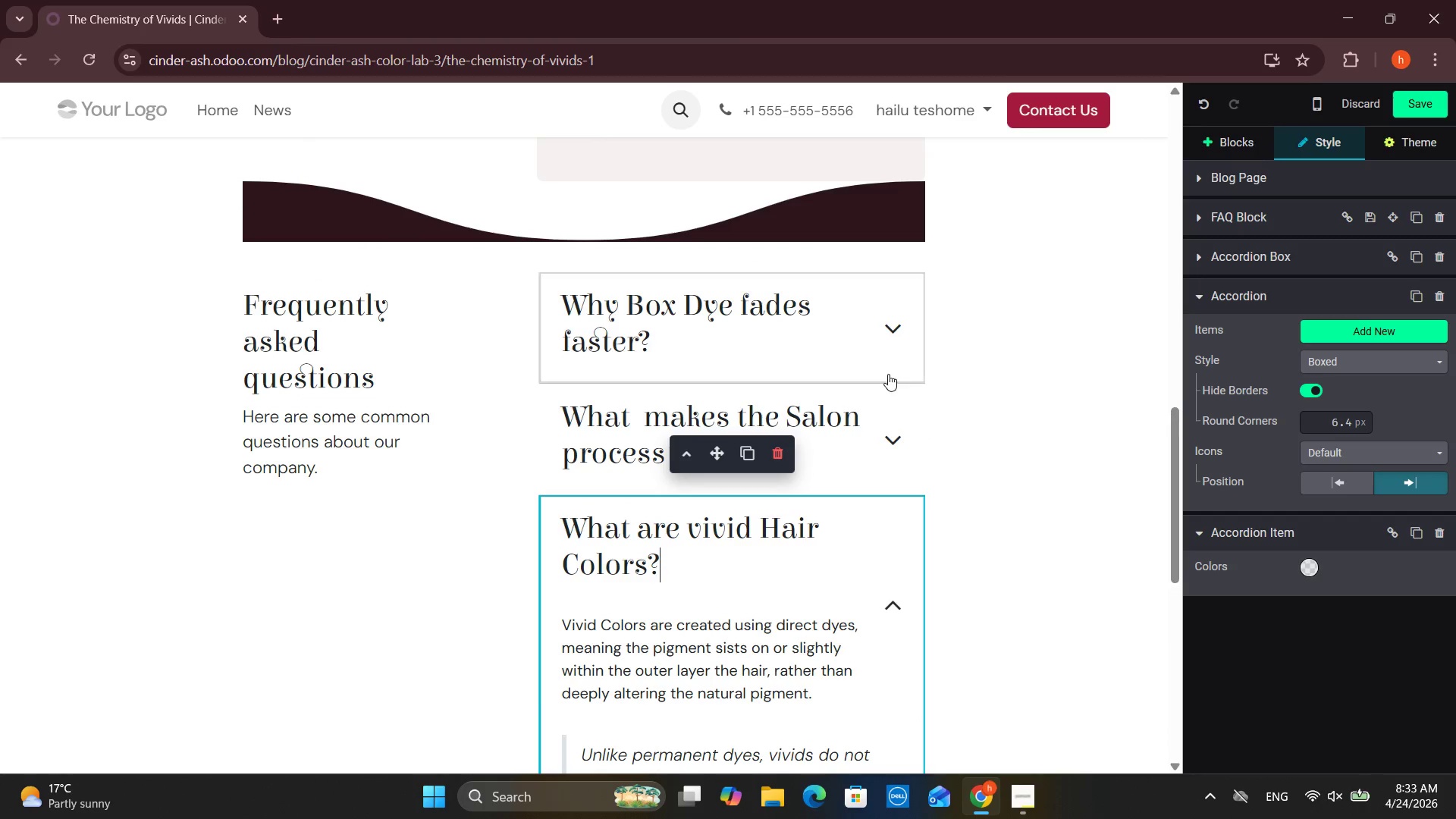 
left_click([883, 432])
 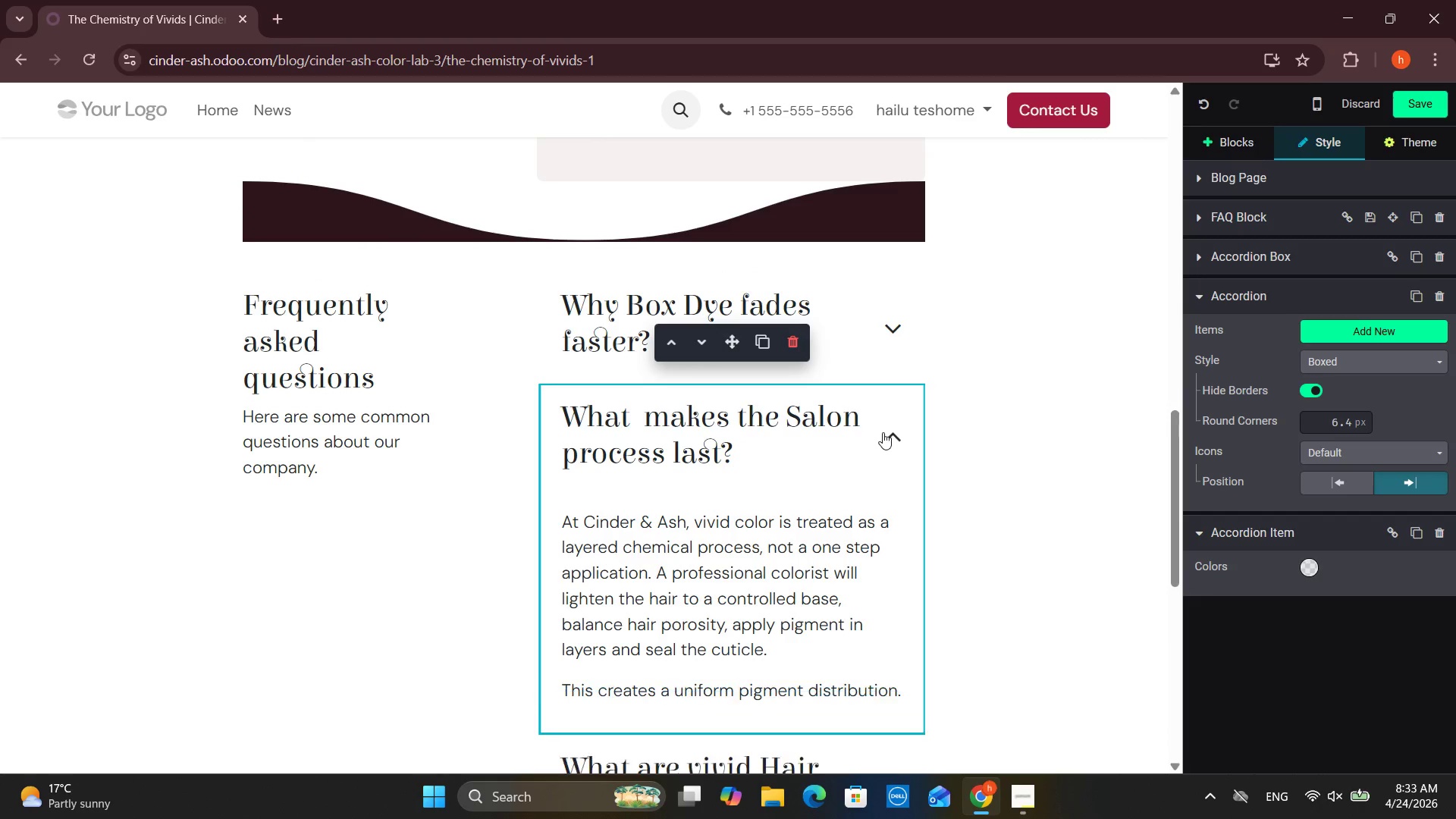 
scroll: coordinate [851, 570], scroll_direction: down, amount: 4.0
 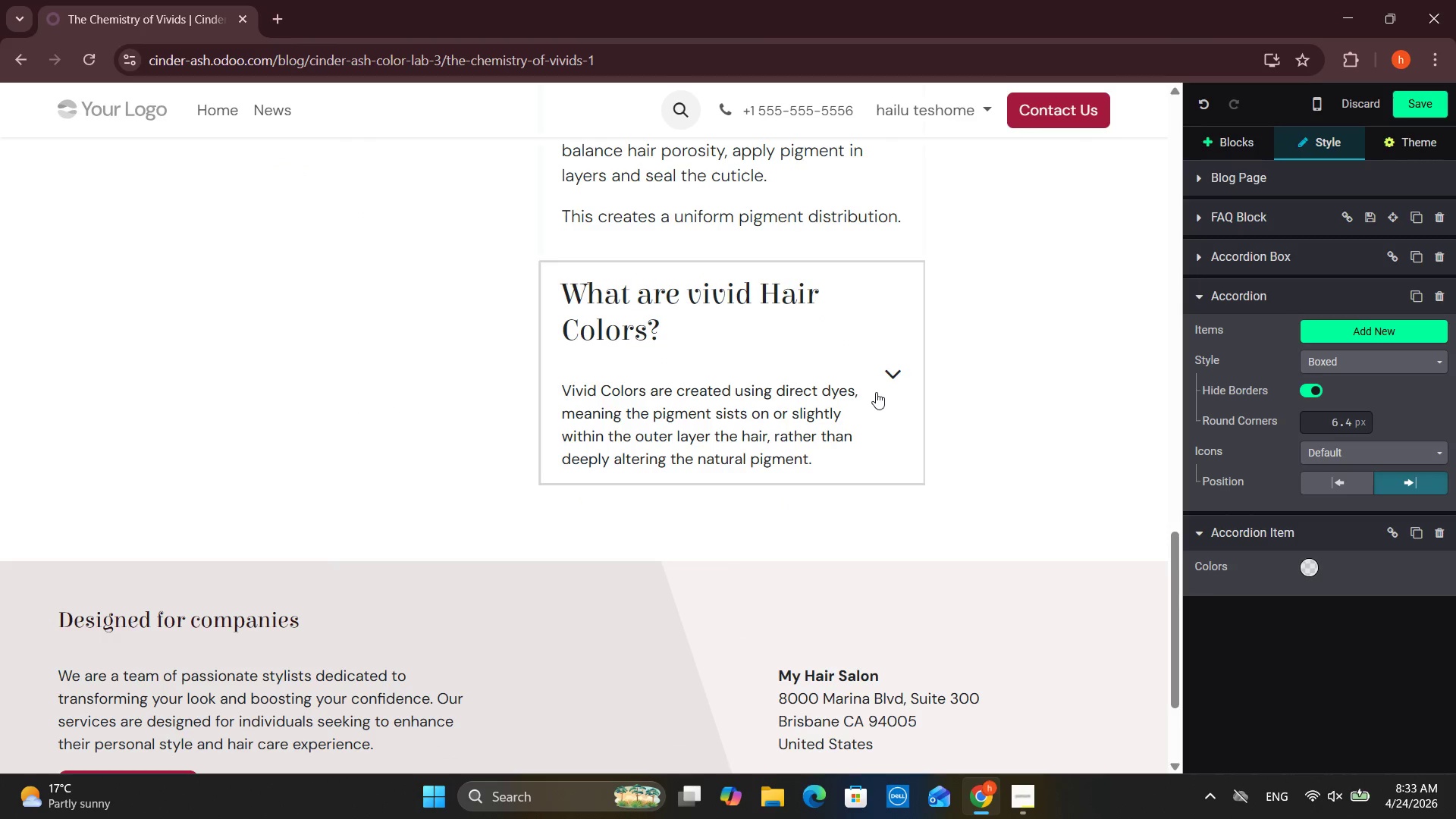 
scroll: coordinate [761, 632], scroll_direction: up, amount: 3.0
 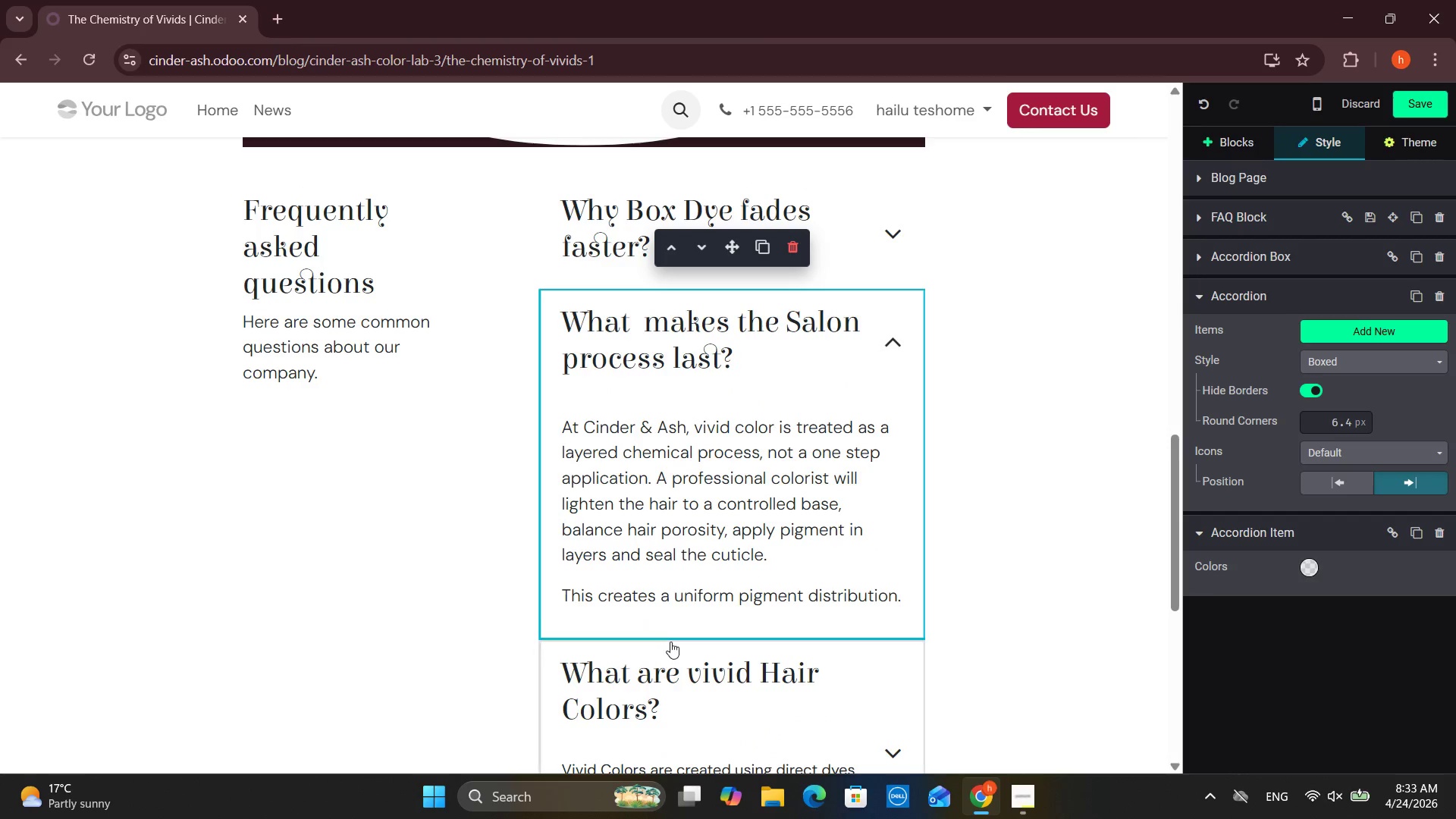 
left_click([692, 682])
 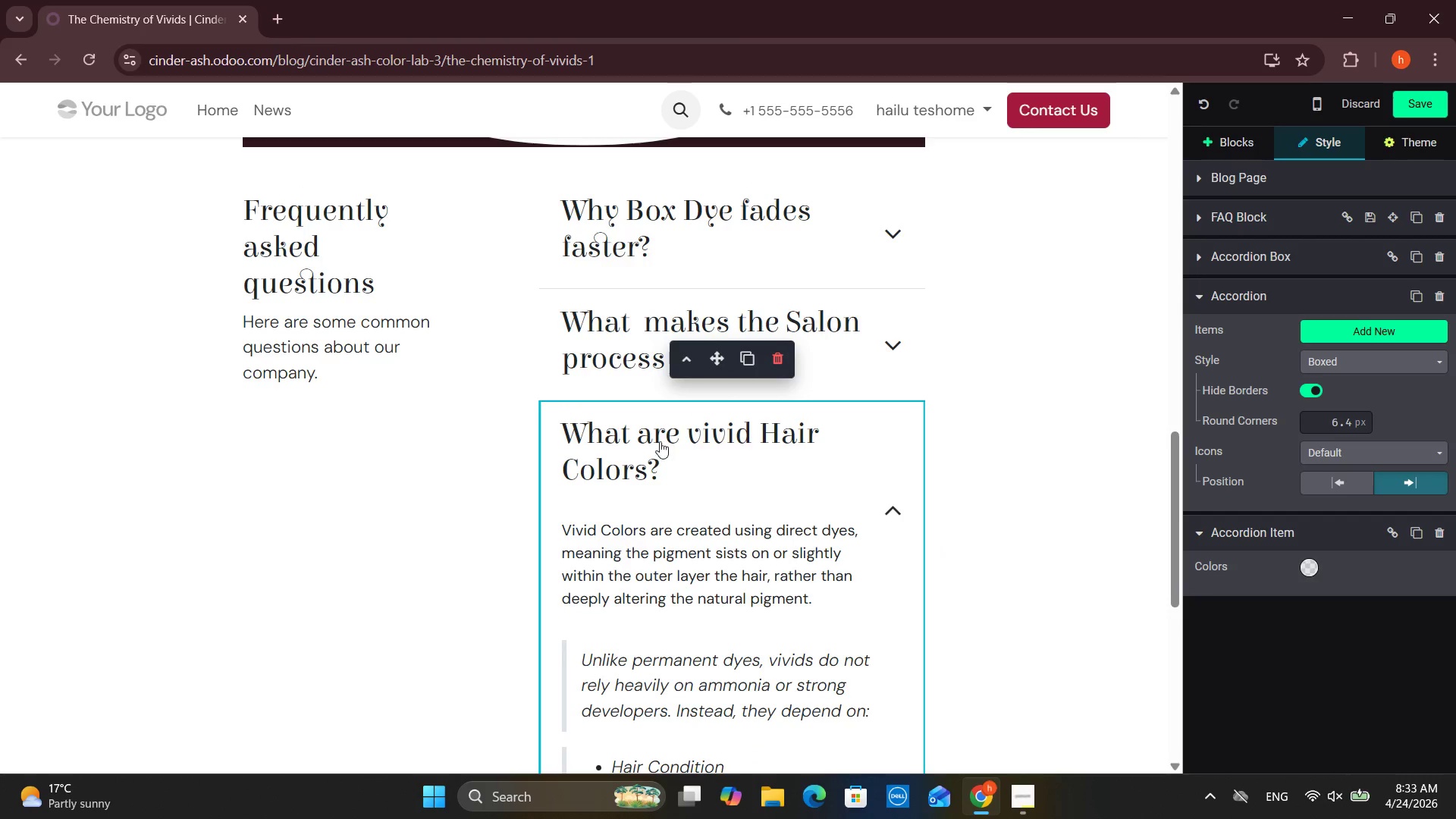 
left_click_drag(start_coordinate=[618, 434], to_coordinate=[604, 340])
 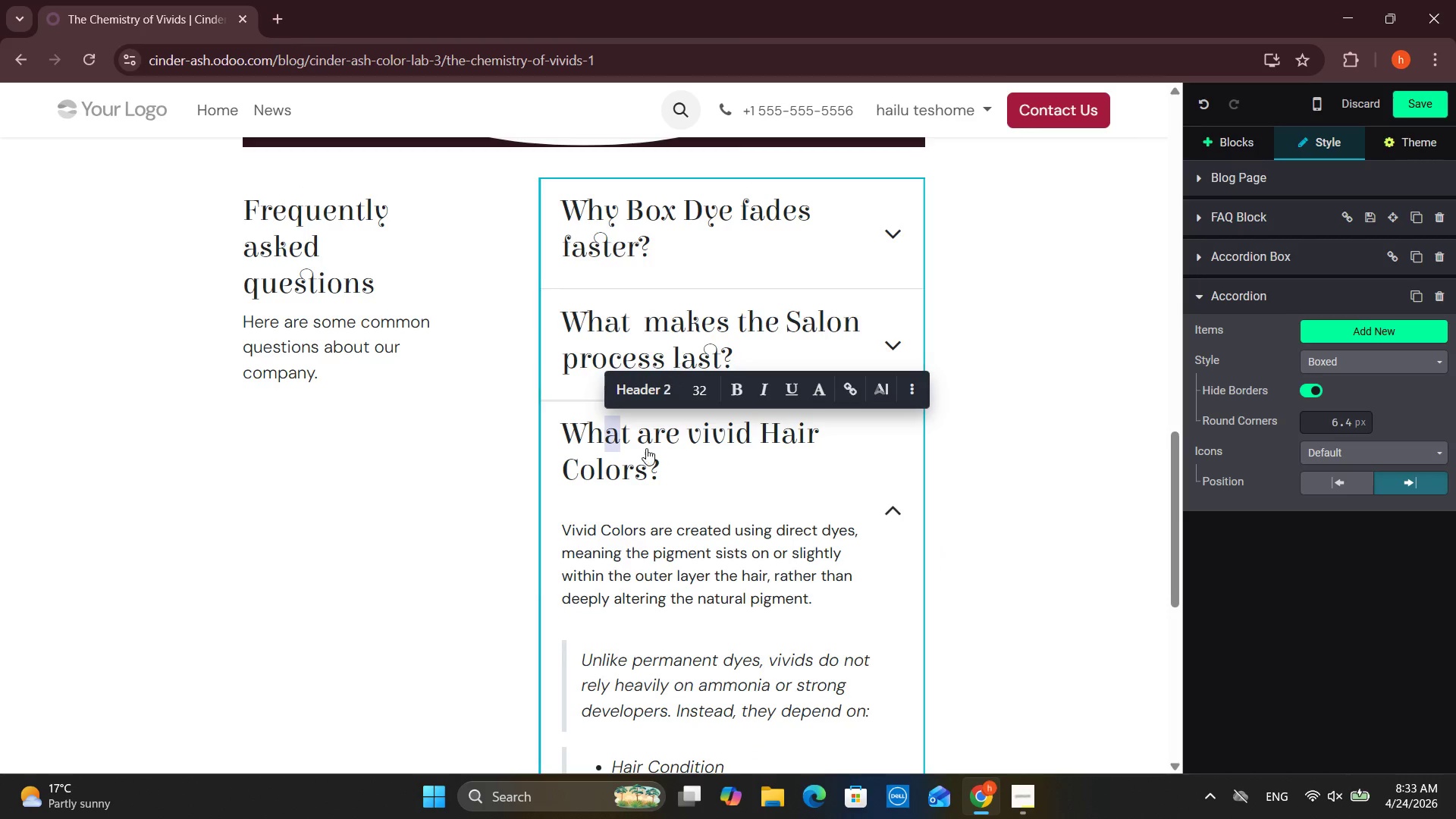 
left_click([646, 449])
 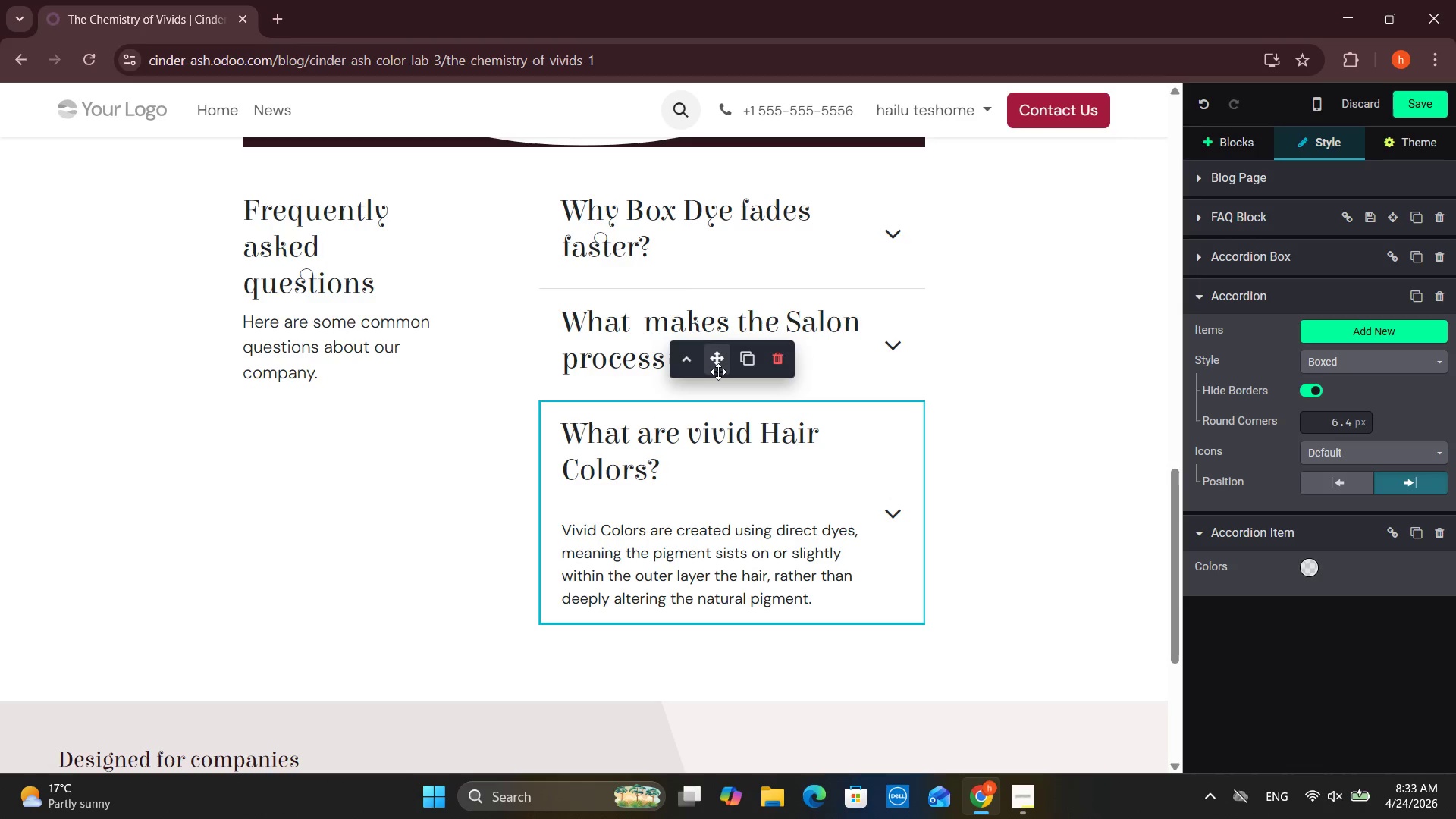 
left_click_drag(start_coordinate=[718, 353], to_coordinate=[684, 193])
 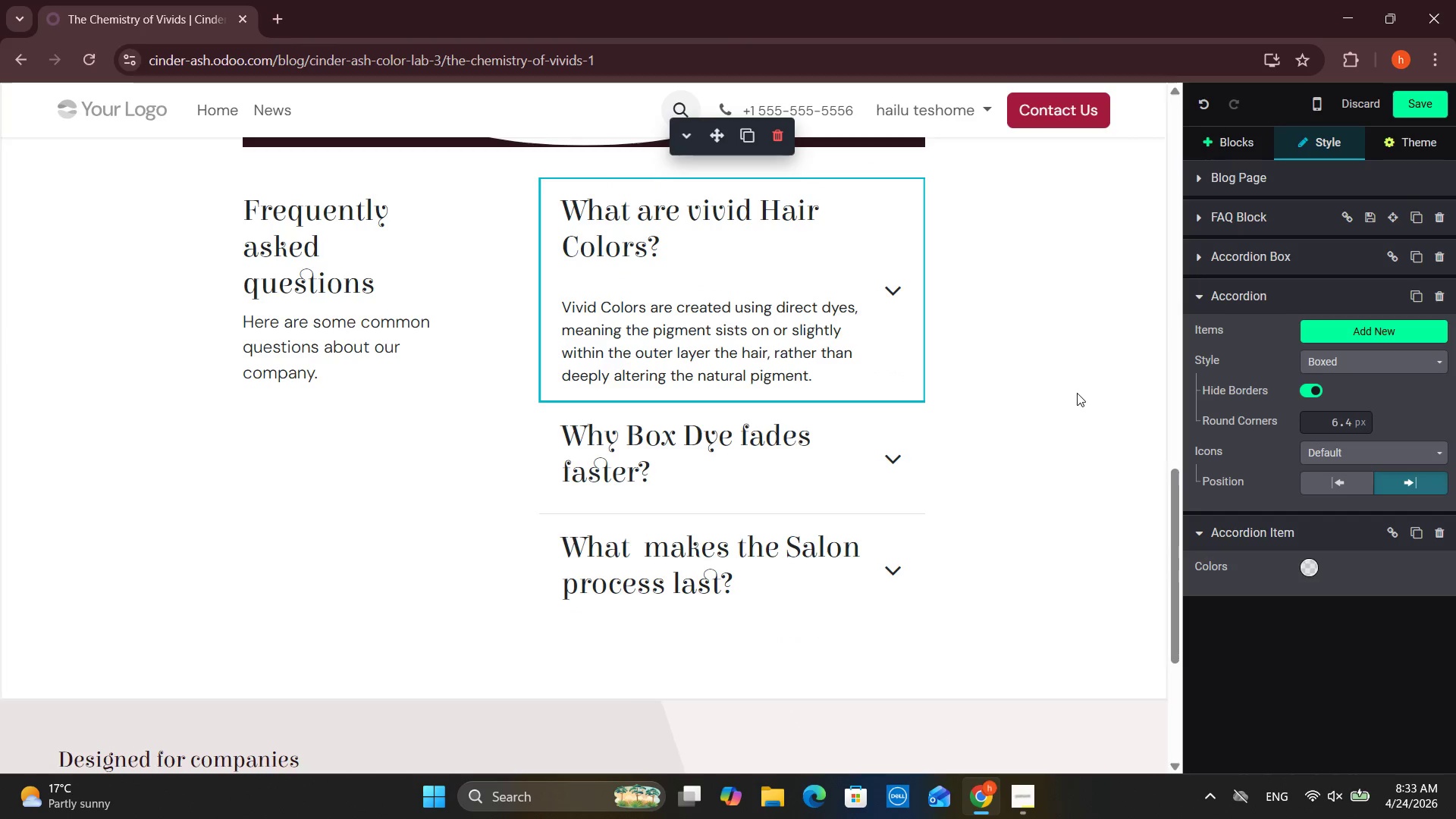 
left_click([1077, 393])
 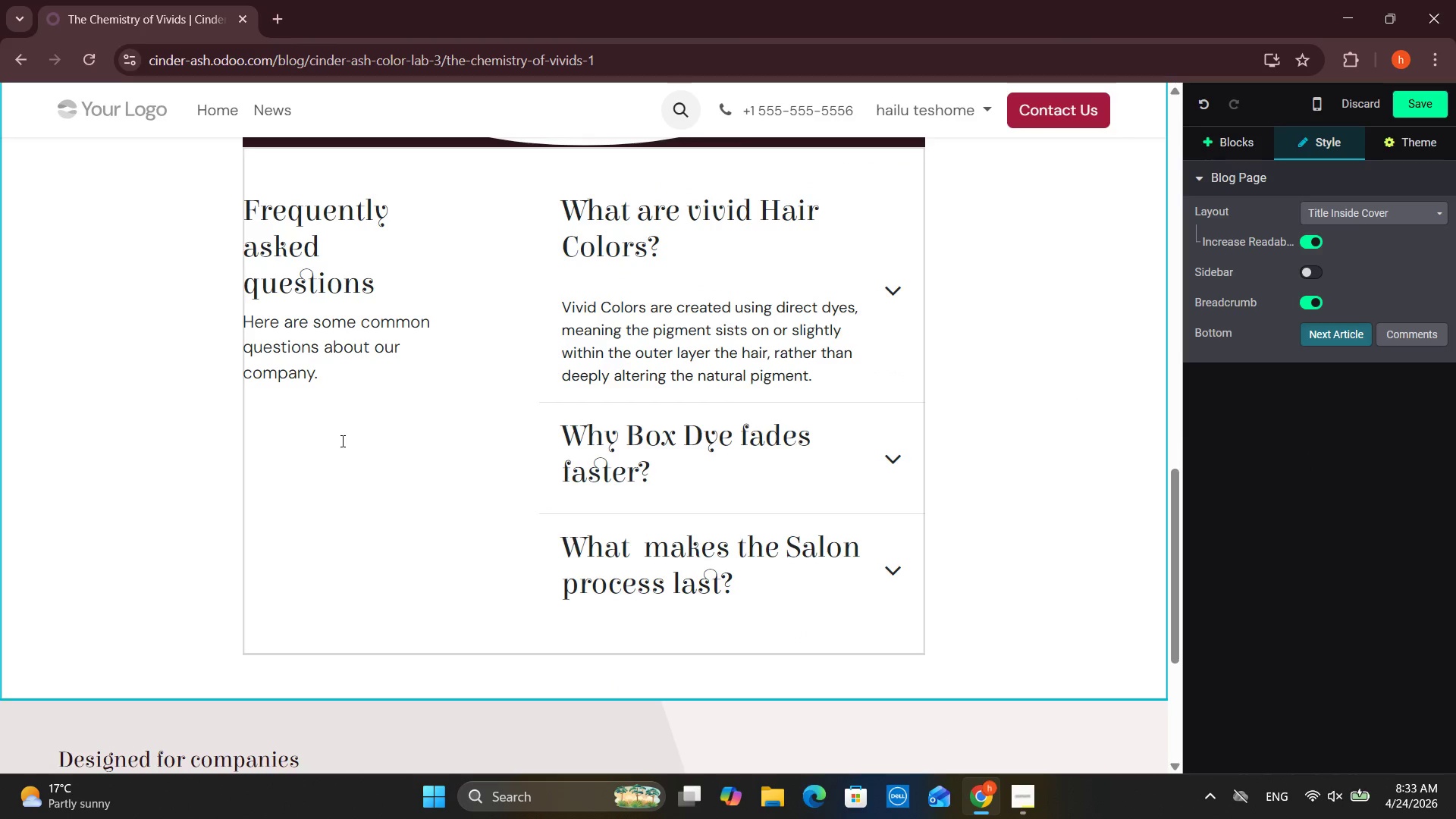 
scroll: coordinate [482, 513], scroll_direction: up, amount: 9.0
 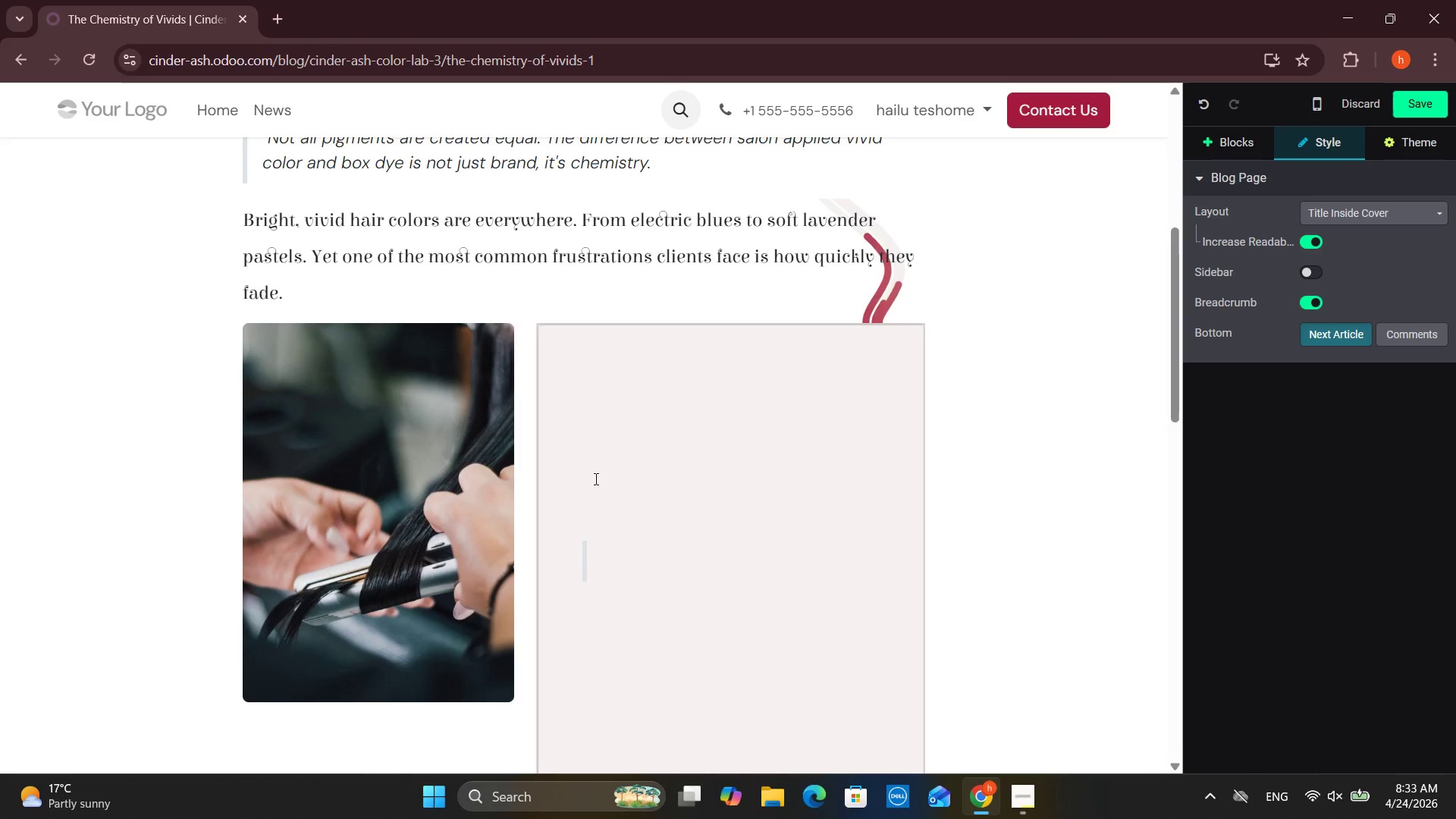 
scroll: coordinate [595, 479], scroll_direction: none, amount: 0.0
 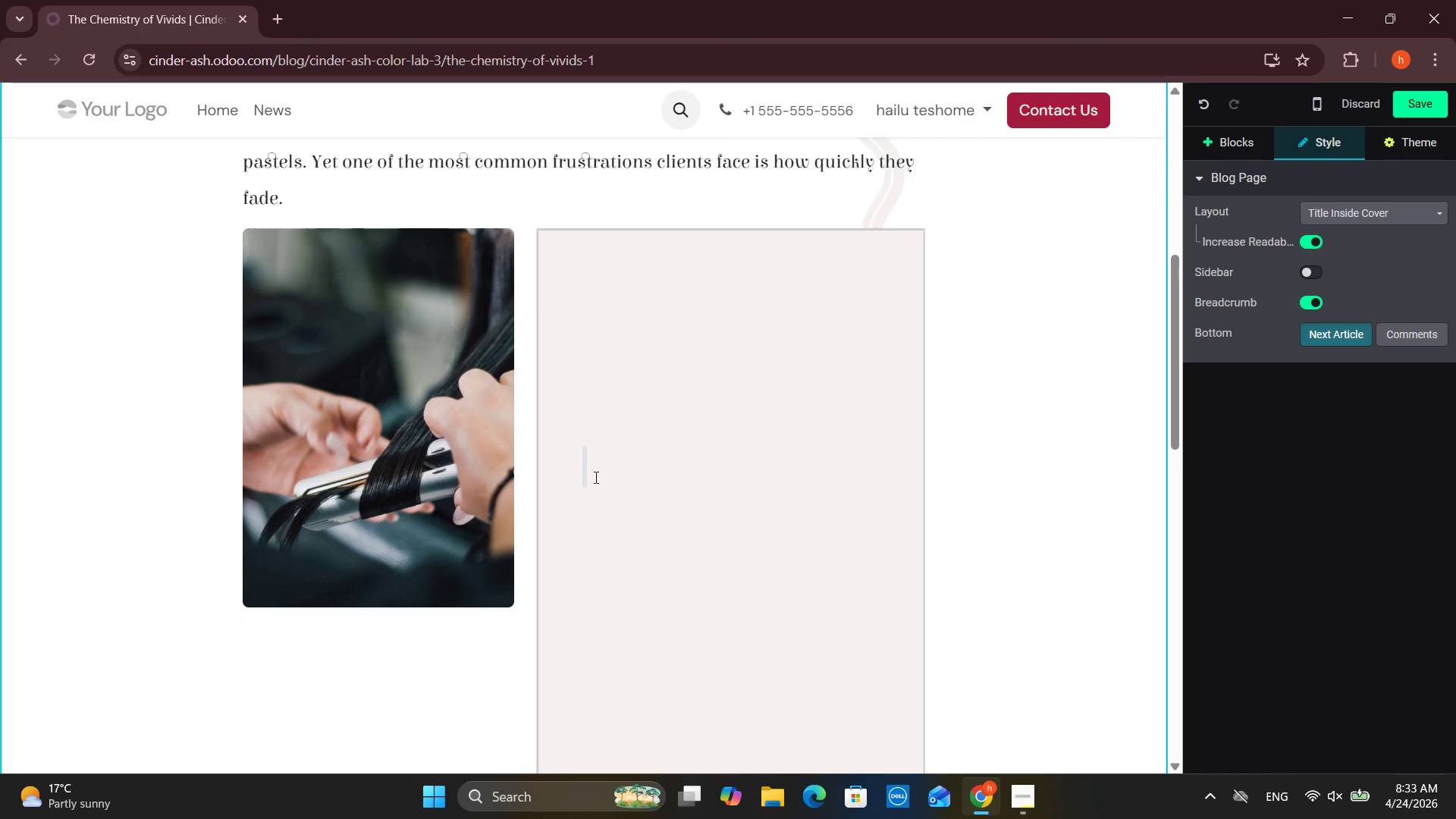 
left_click([512, 380])
 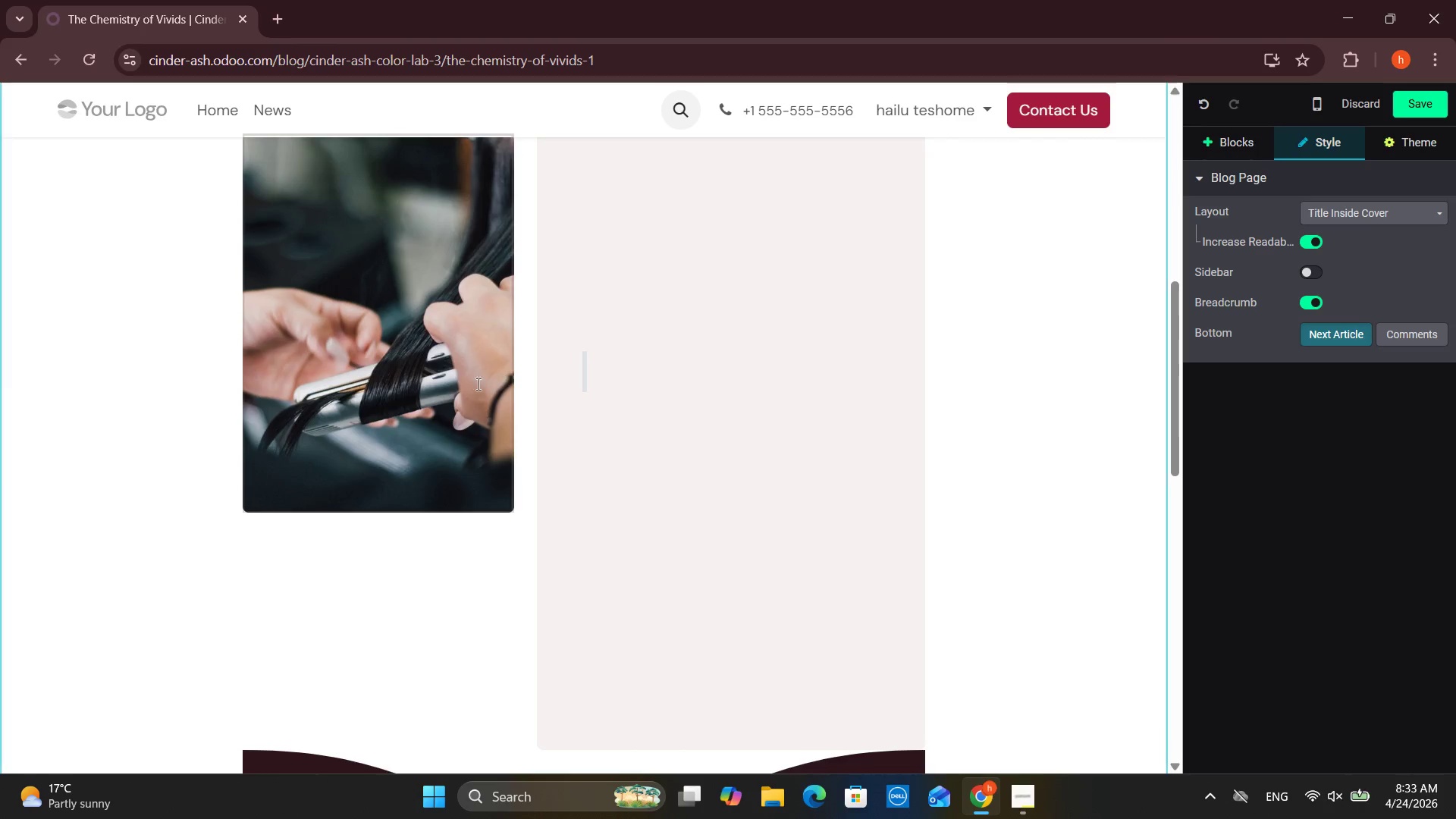 
scroll: coordinate [598, 479], scroll_direction: down, amount: 1.0
 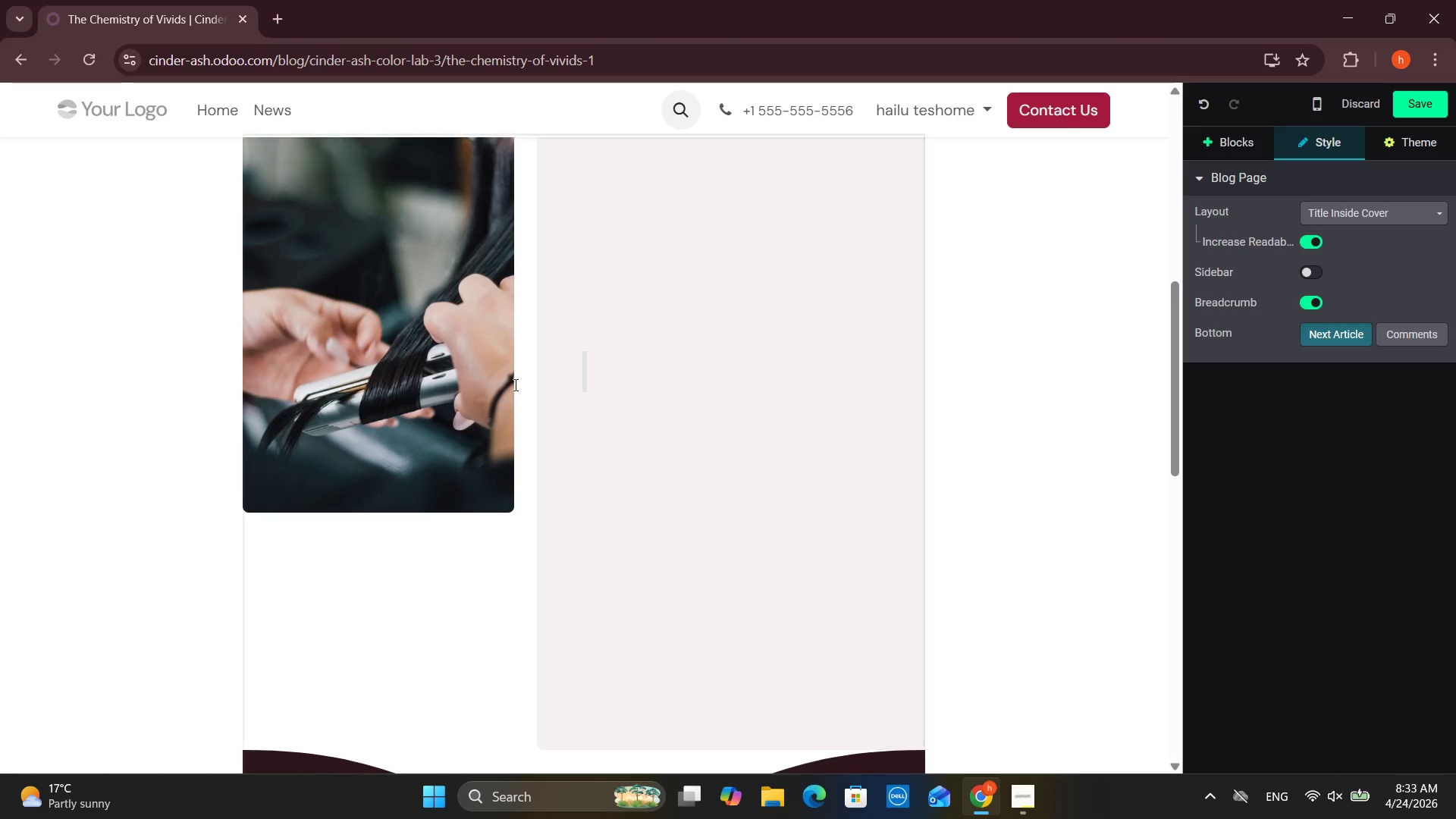 
scroll: coordinate [445, 406], scroll_direction: none, amount: 0.0
 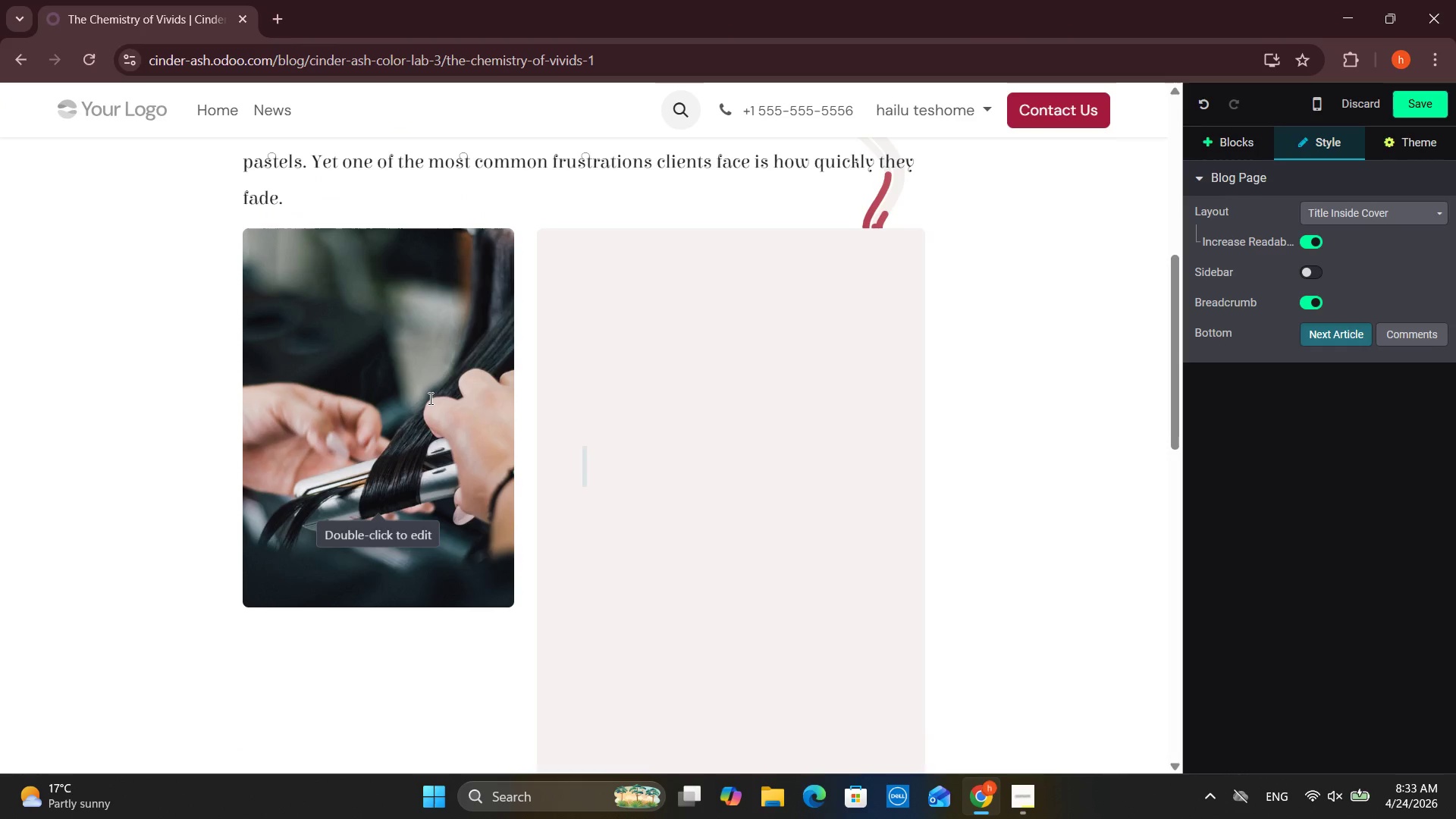 
scroll: coordinate [460, 420], scroll_direction: down, amount: 3.0
 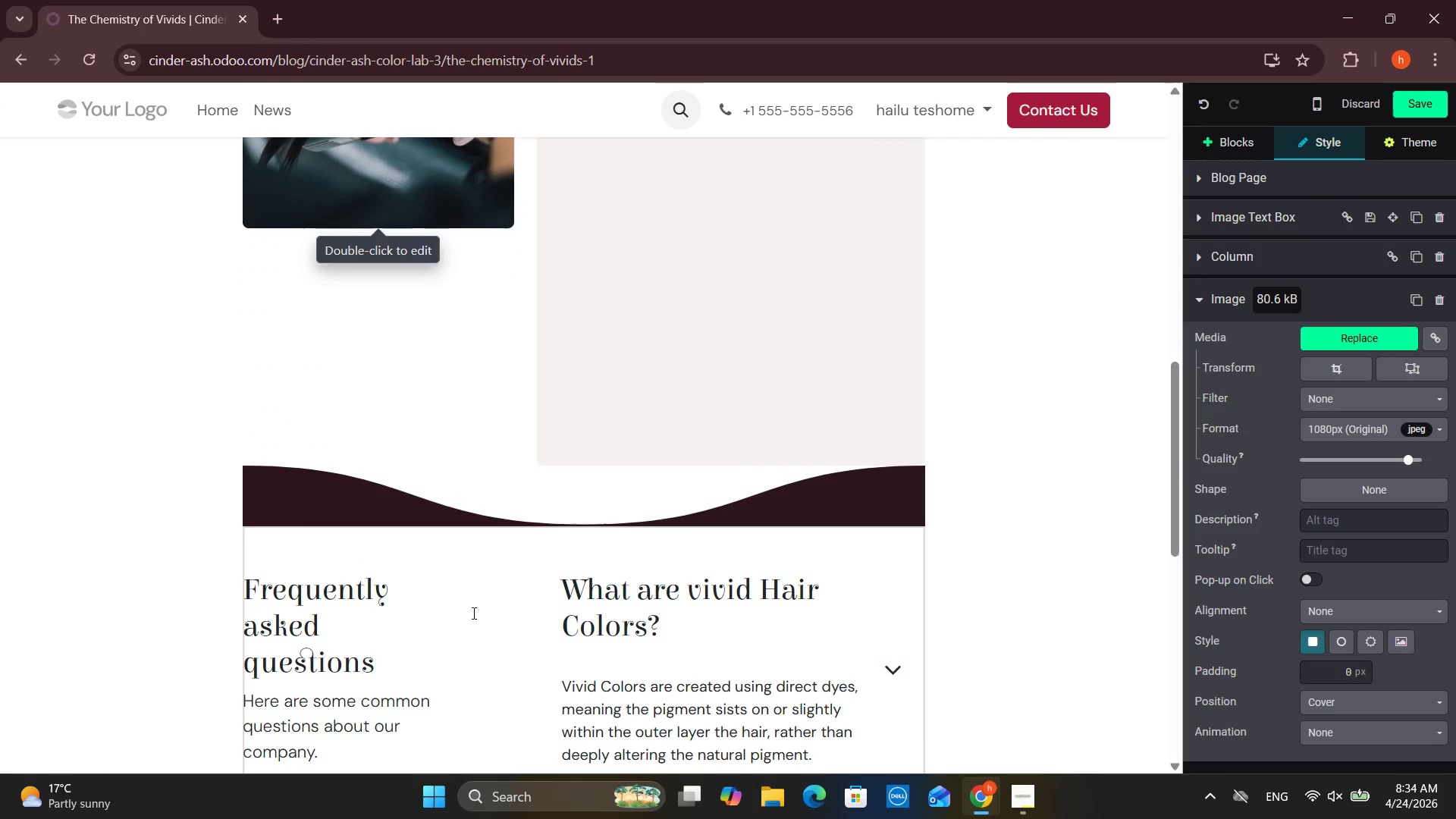 
left_click([472, 613])
 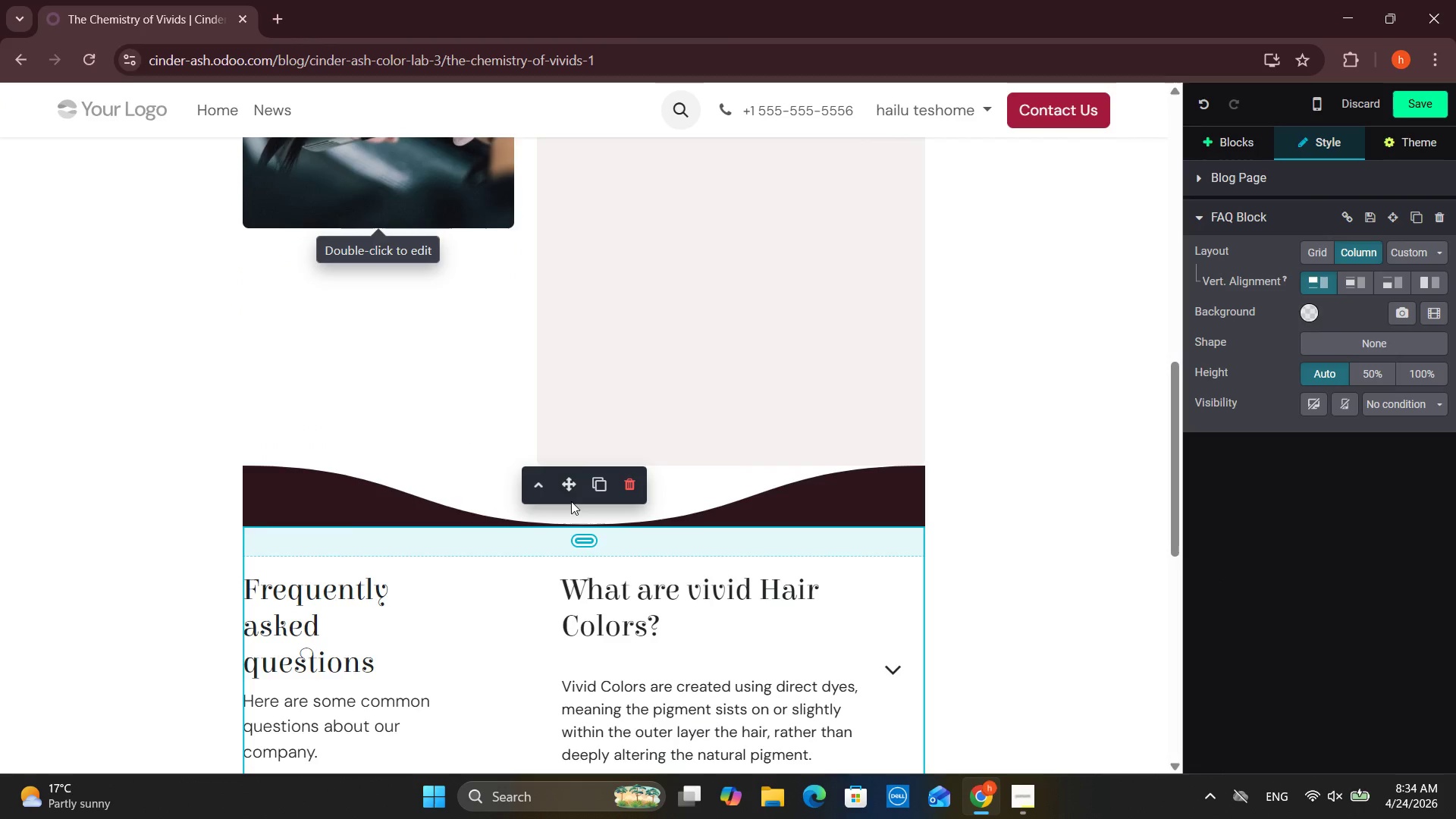 
left_click_drag(start_coordinate=[573, 493], to_coordinate=[491, 207])
 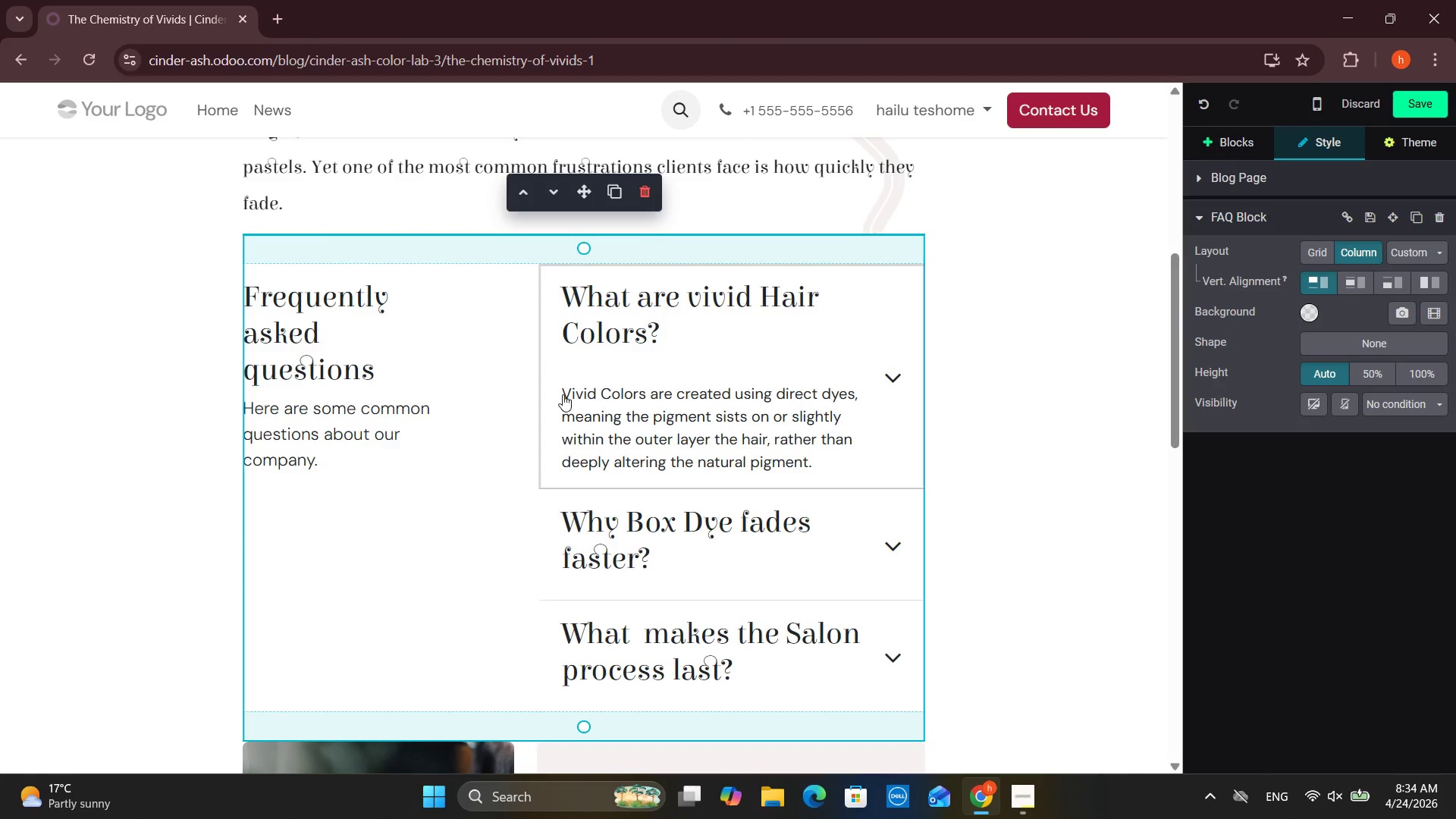 
scroll: coordinate [496, 411], scroll_direction: down, amount: 1.0
 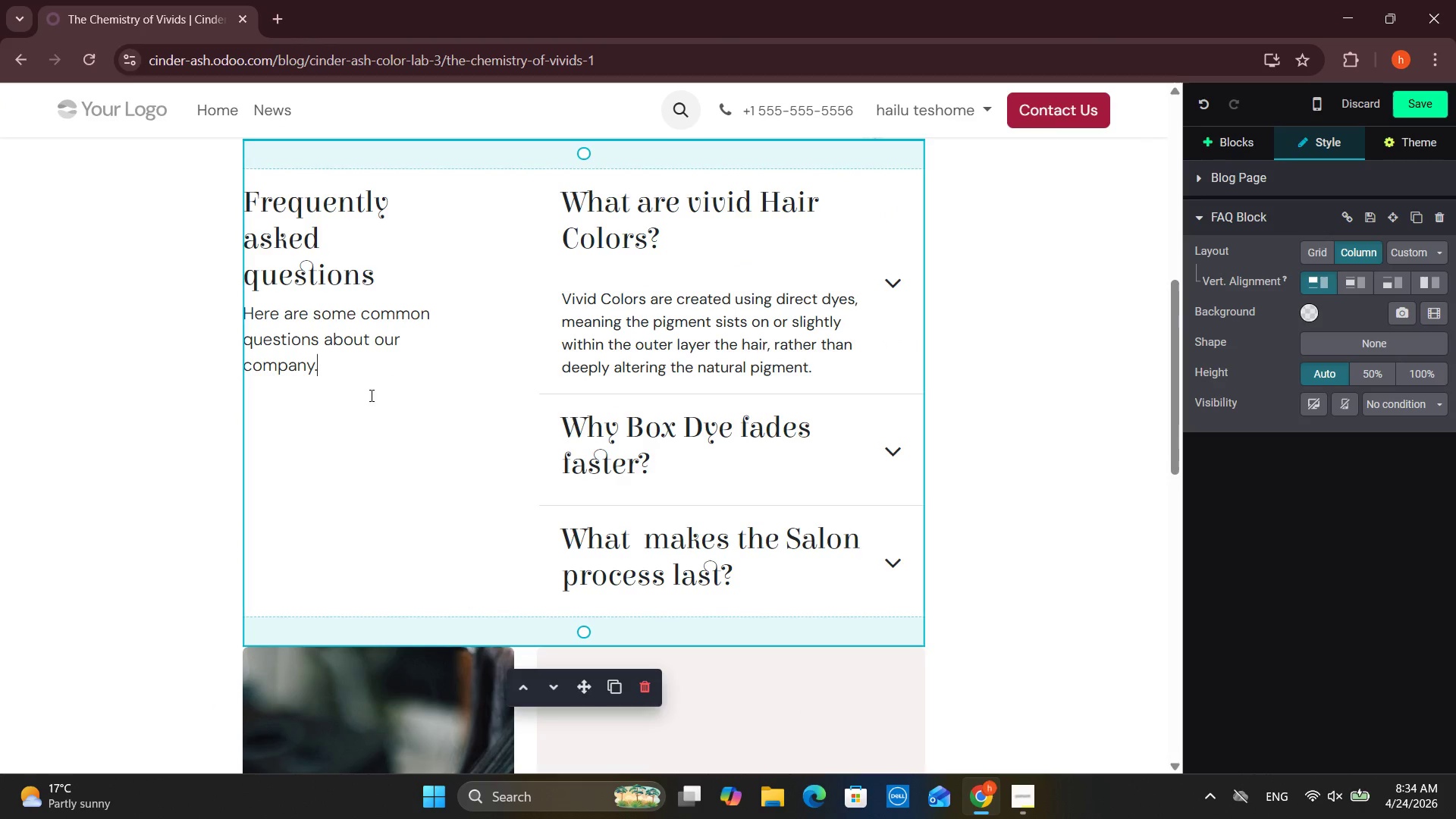 
left_click_drag(start_coordinate=[413, 358], to_coordinate=[381, 385])
 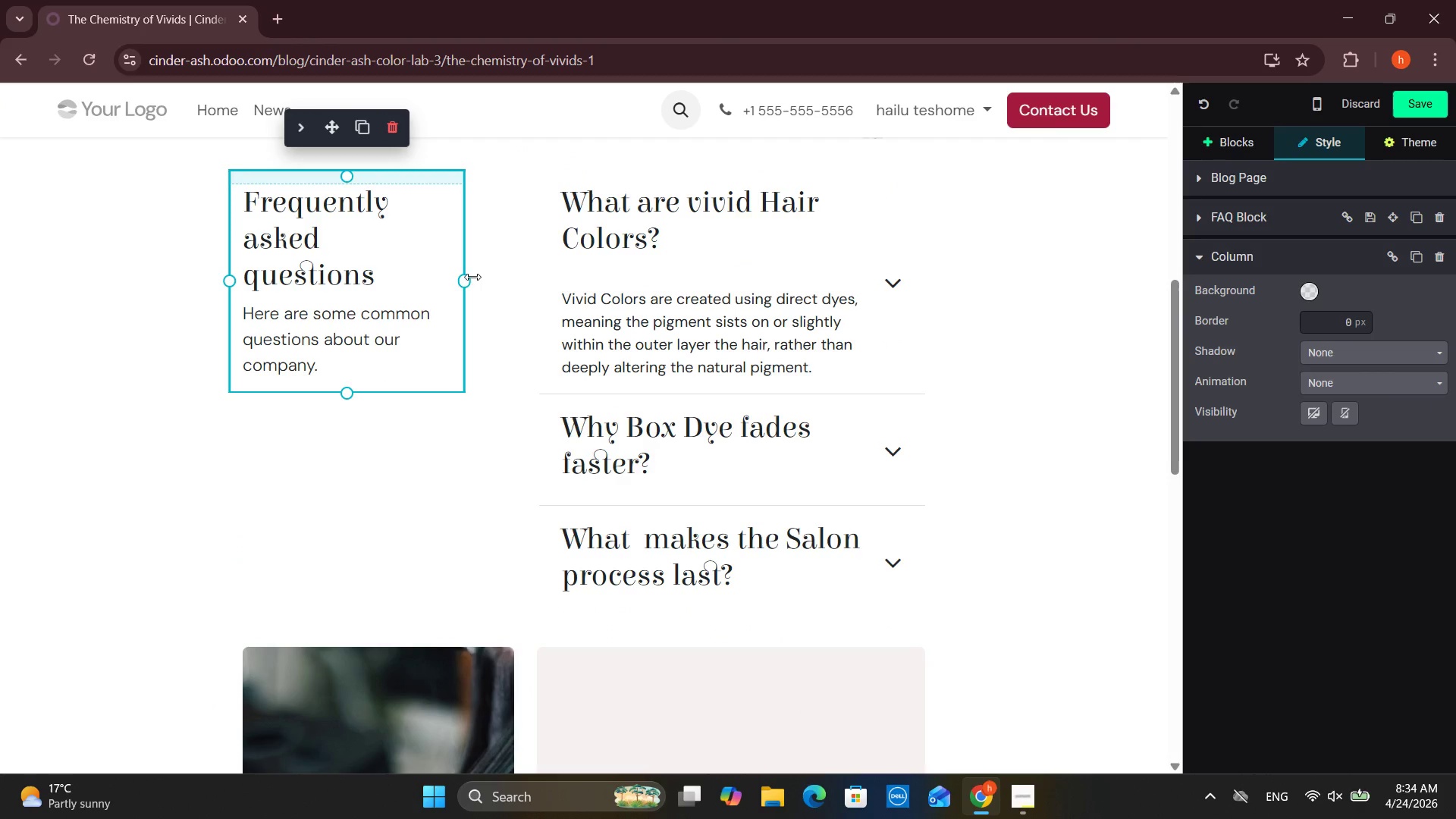 
left_click_drag(start_coordinate=[474, 276], to_coordinate=[482, 318])
 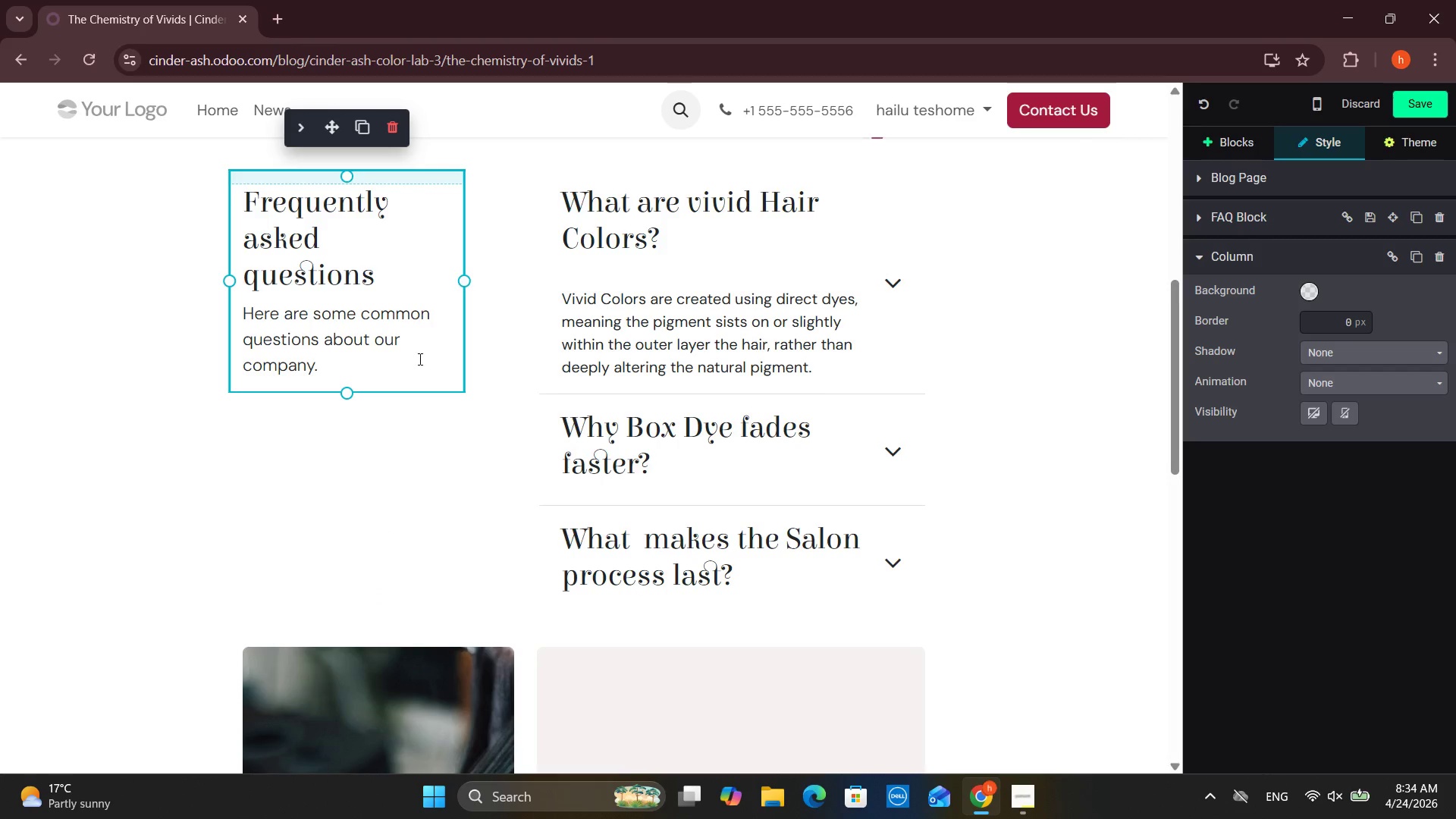 
left_click_drag(start_coordinate=[415, 365], to_coordinate=[414, 370])
 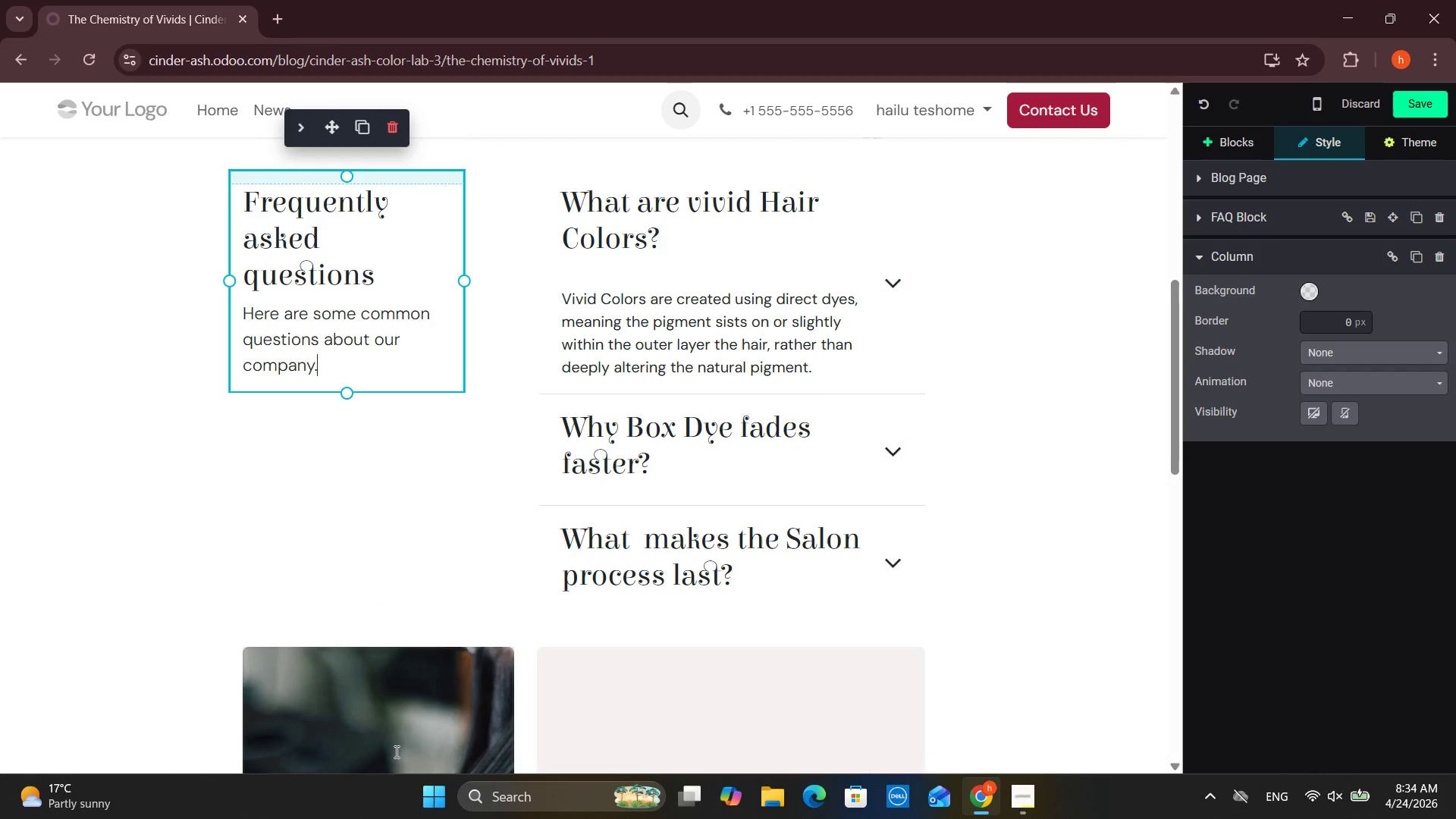 
left_click([395, 752])
 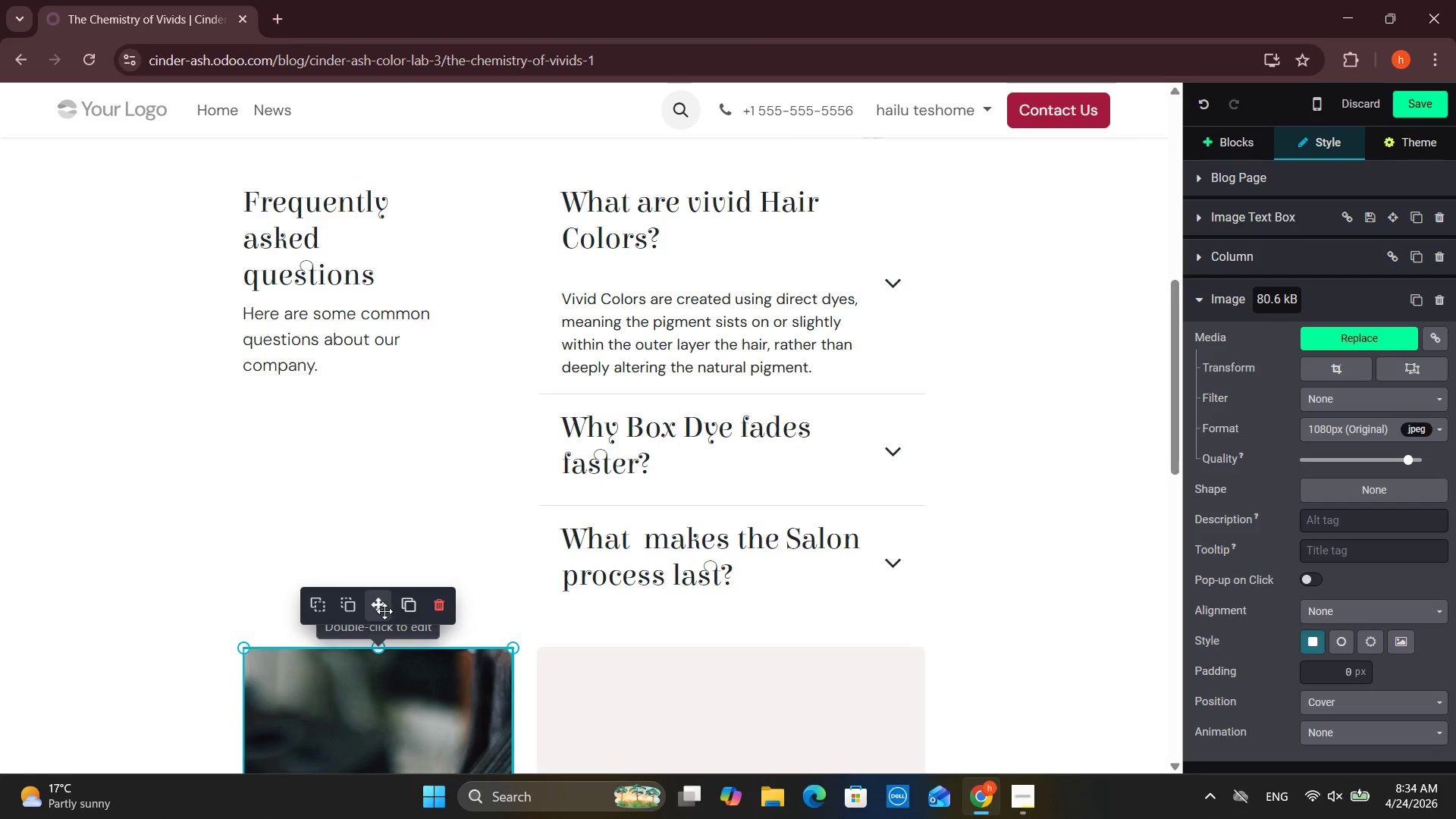 
key(Control+X)
 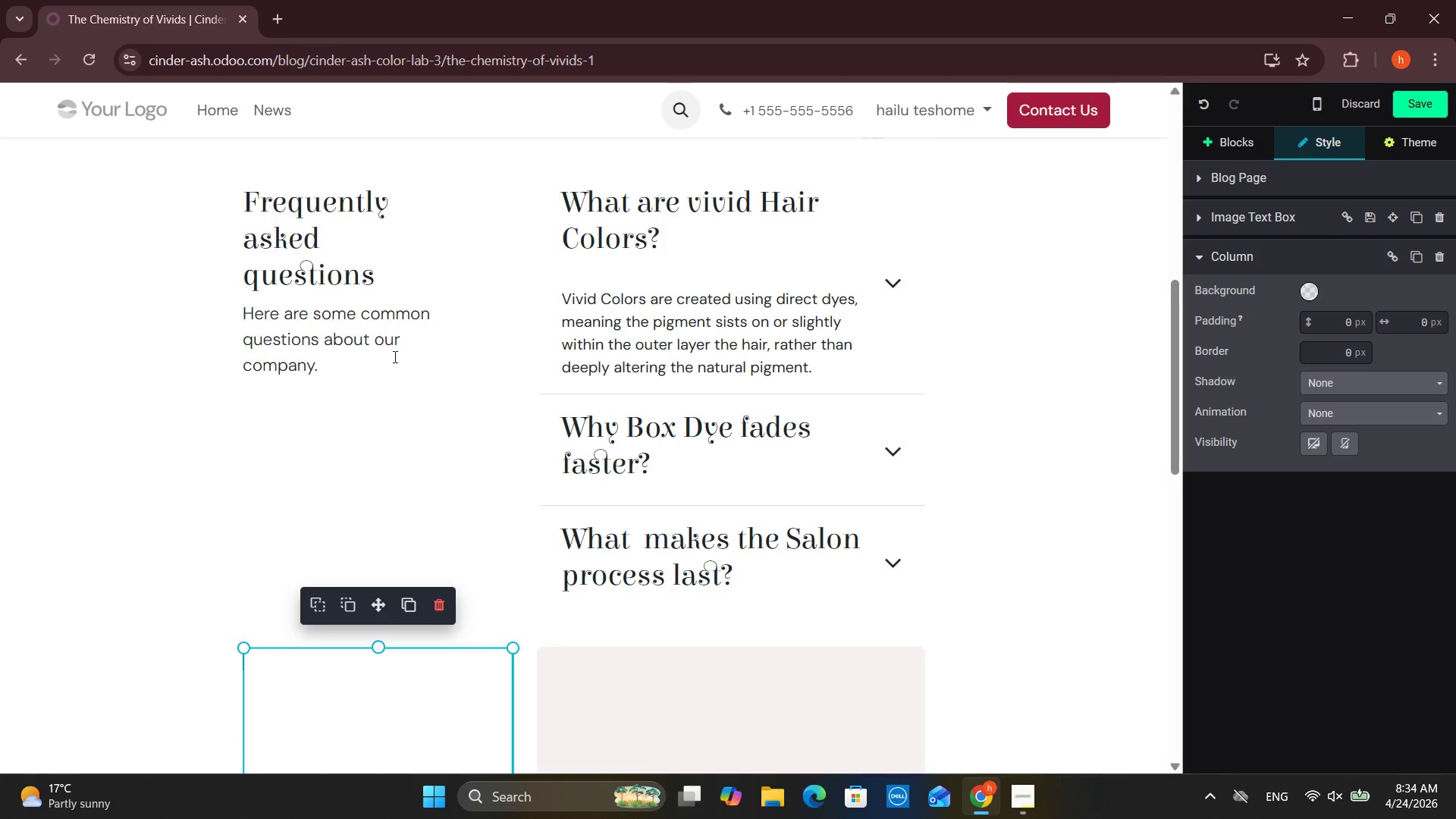 
left_click([394, 345])
 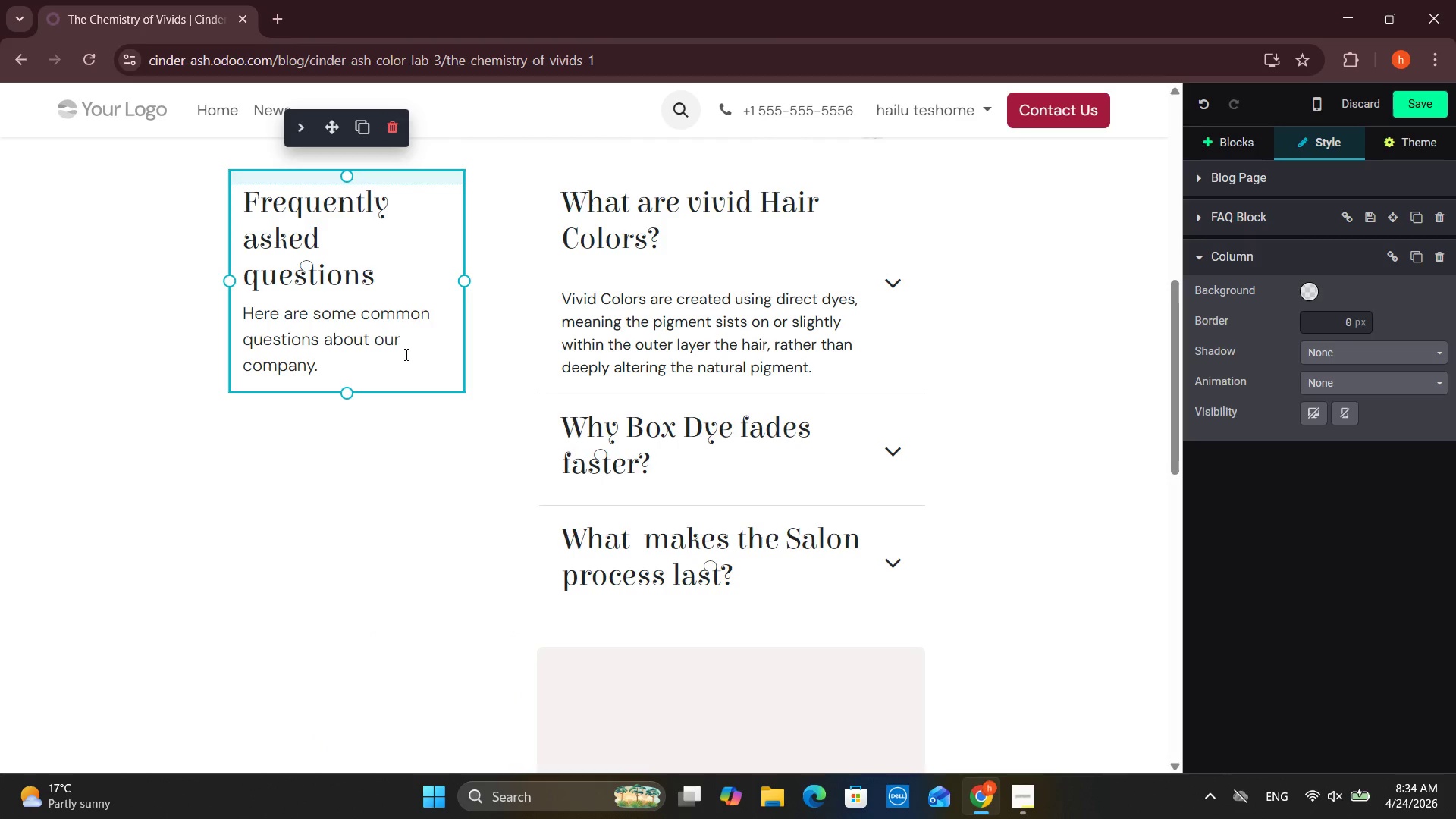 
left_click_drag(start_coordinate=[372, 367], to_coordinate=[265, 209])
 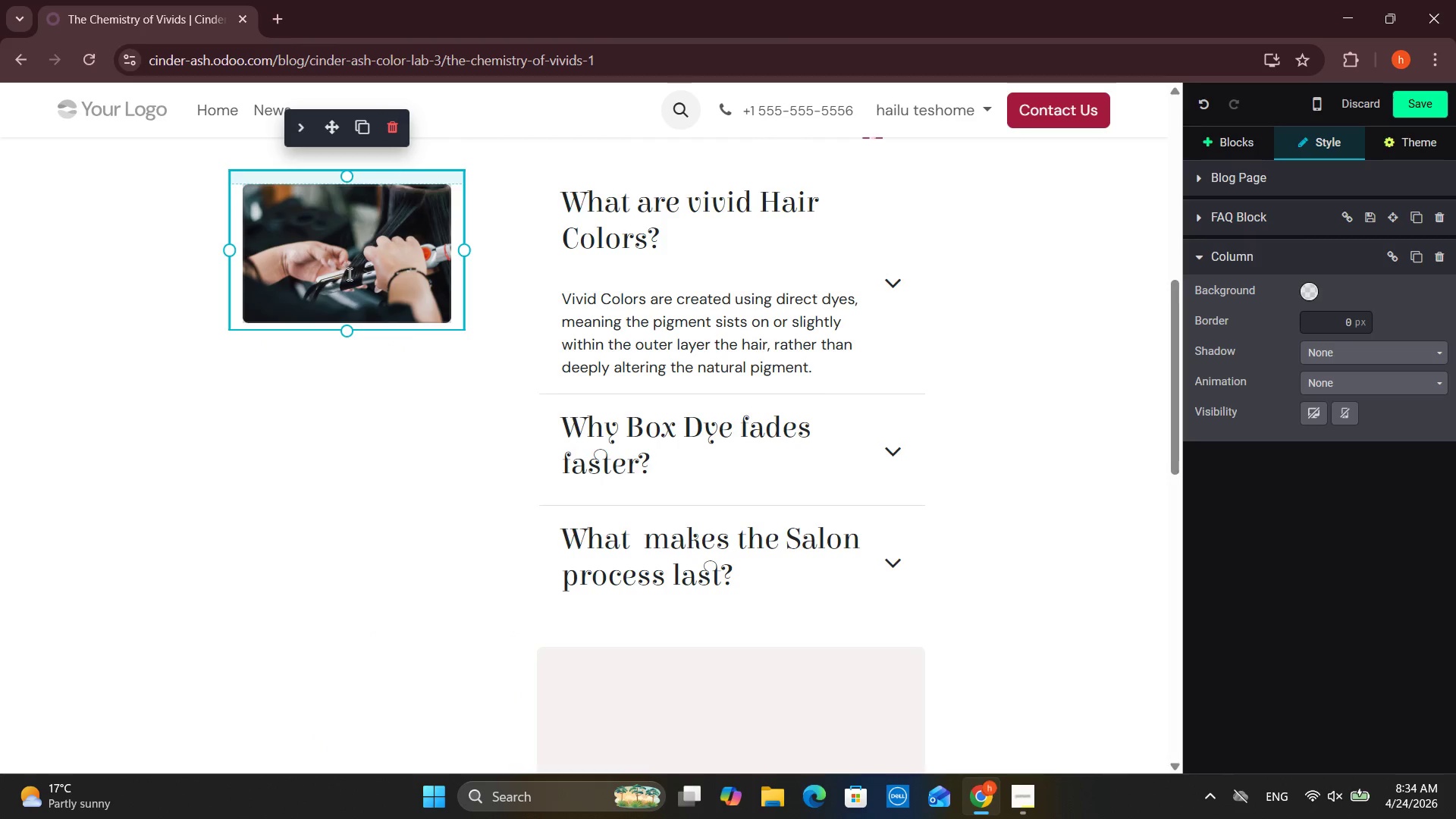 
key(Control+V)
 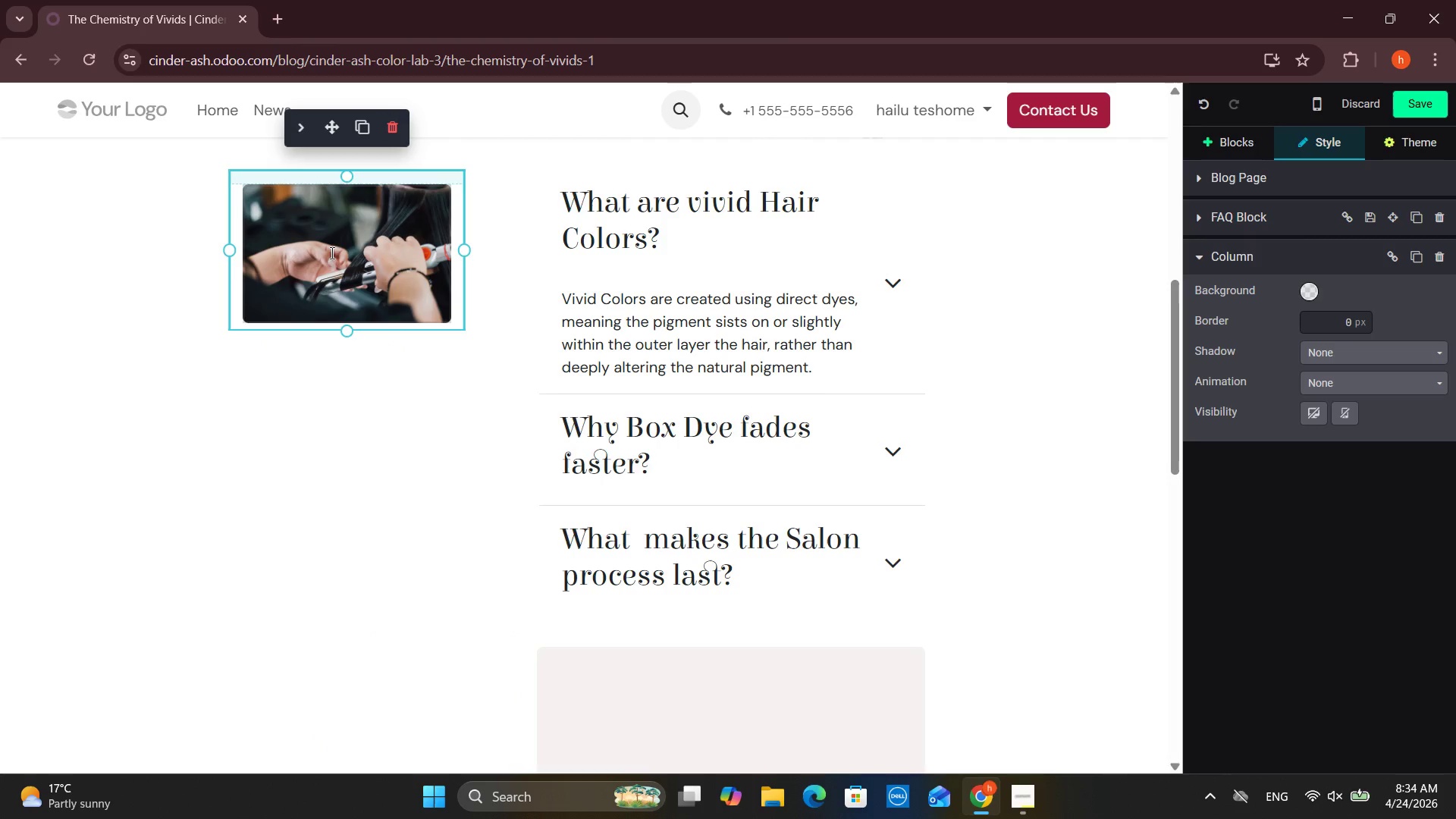 
left_click([344, 269])
 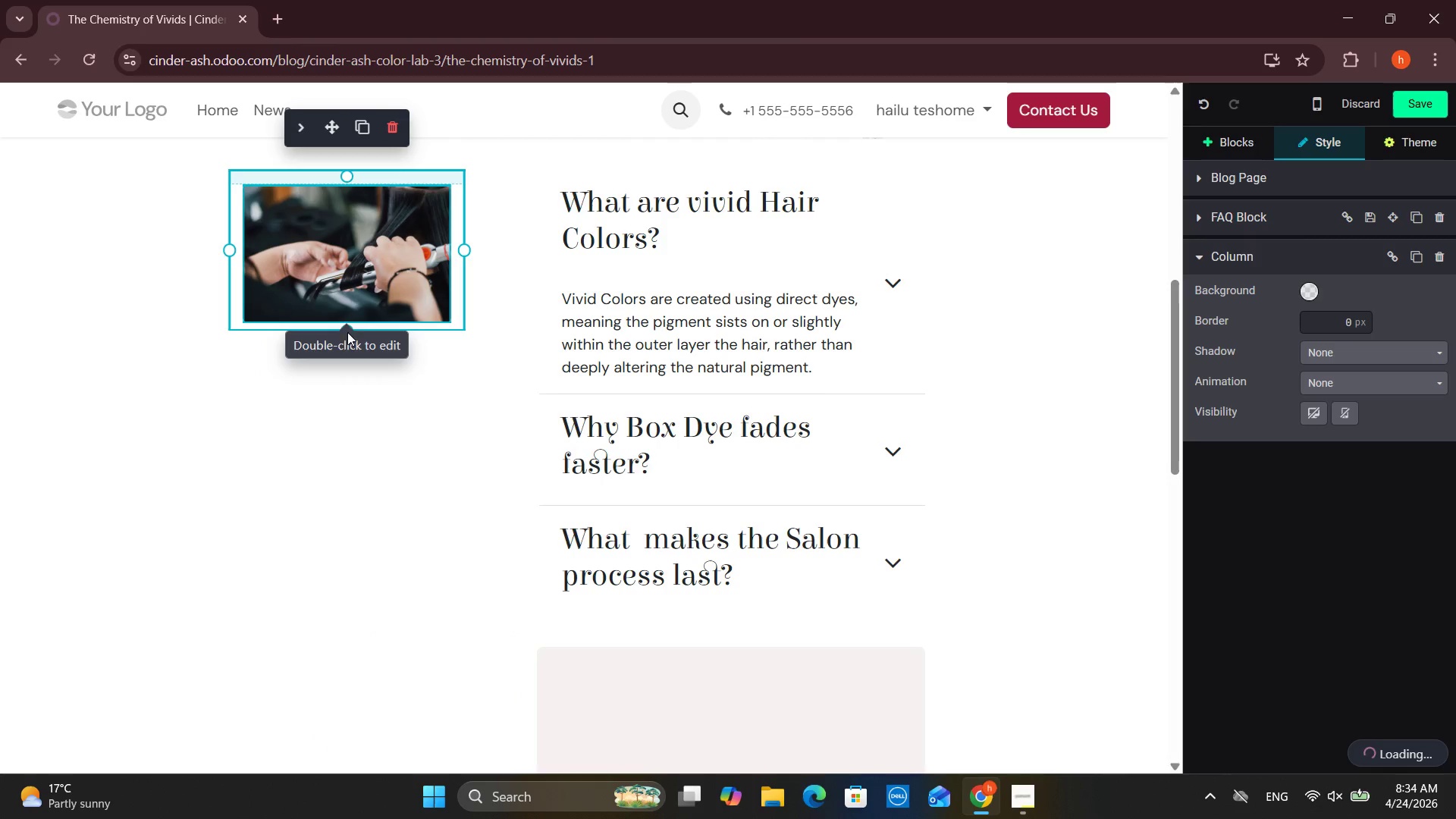 
double_click([379, 293])
 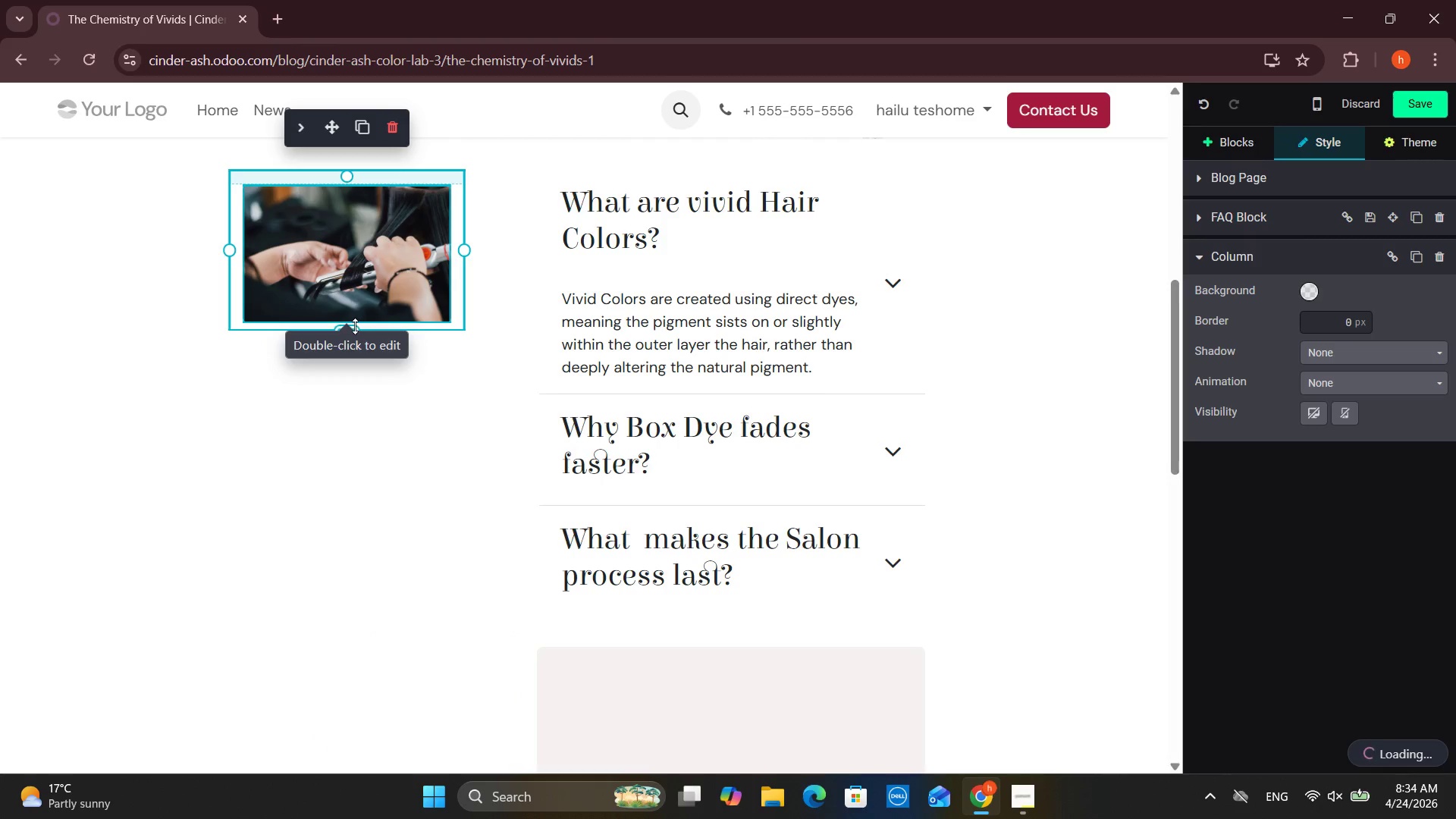 
left_click_drag(start_coordinate=[355, 326], to_coordinate=[353, 518])
 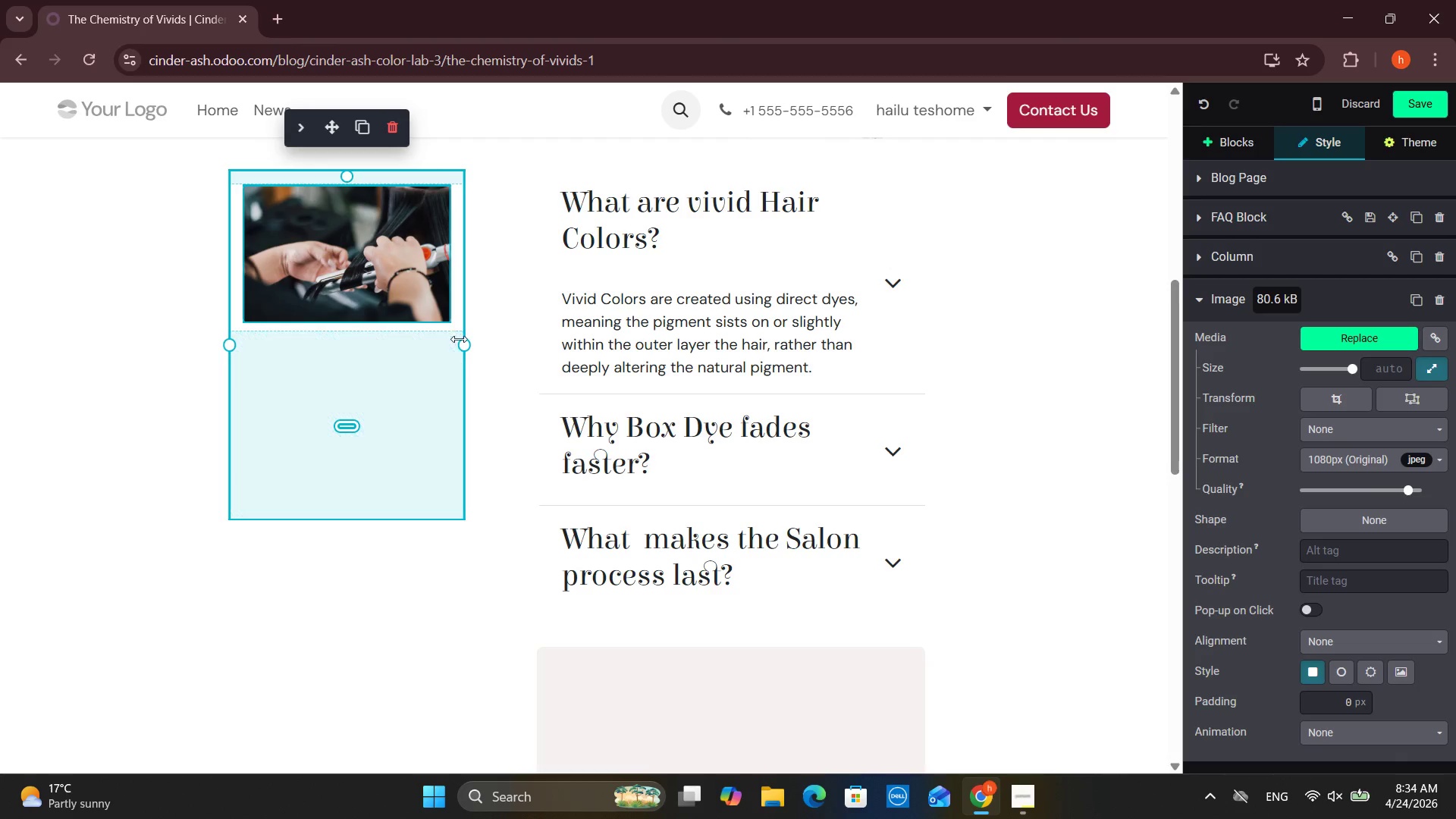 
left_click_drag(start_coordinate=[463, 342], to_coordinate=[522, 346])
 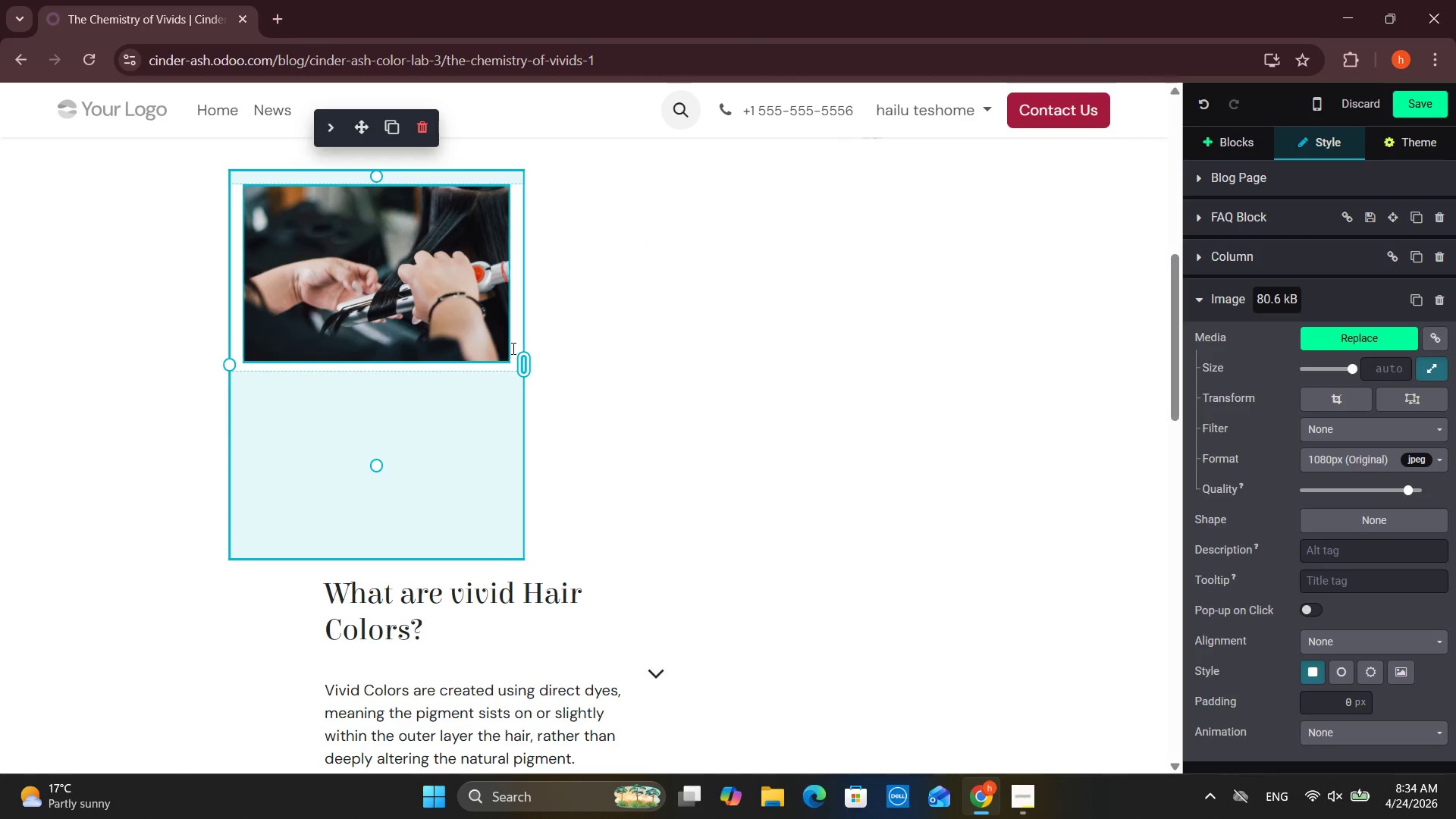 
key(Control+Z)
 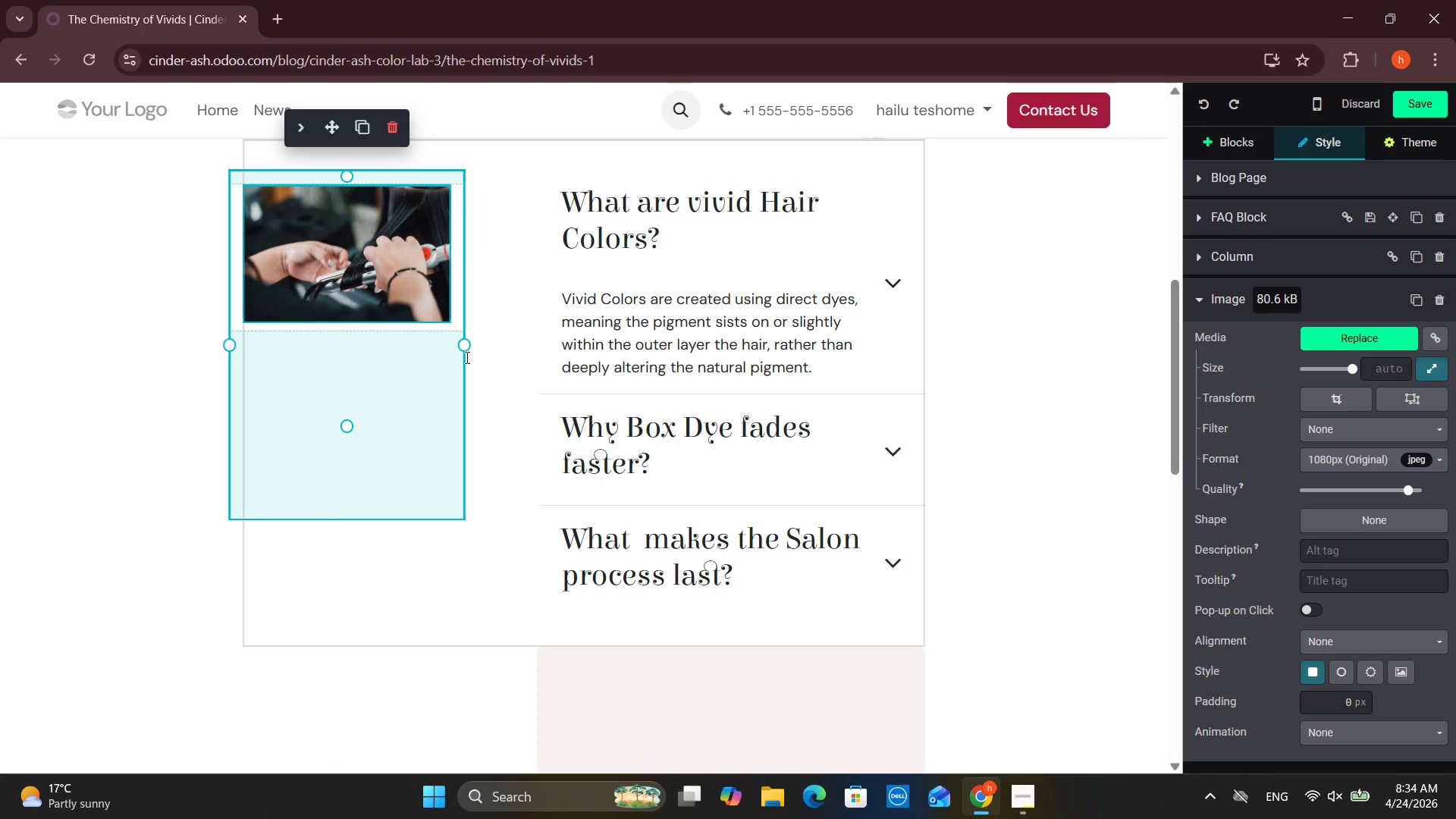 
key(Control+Z)
 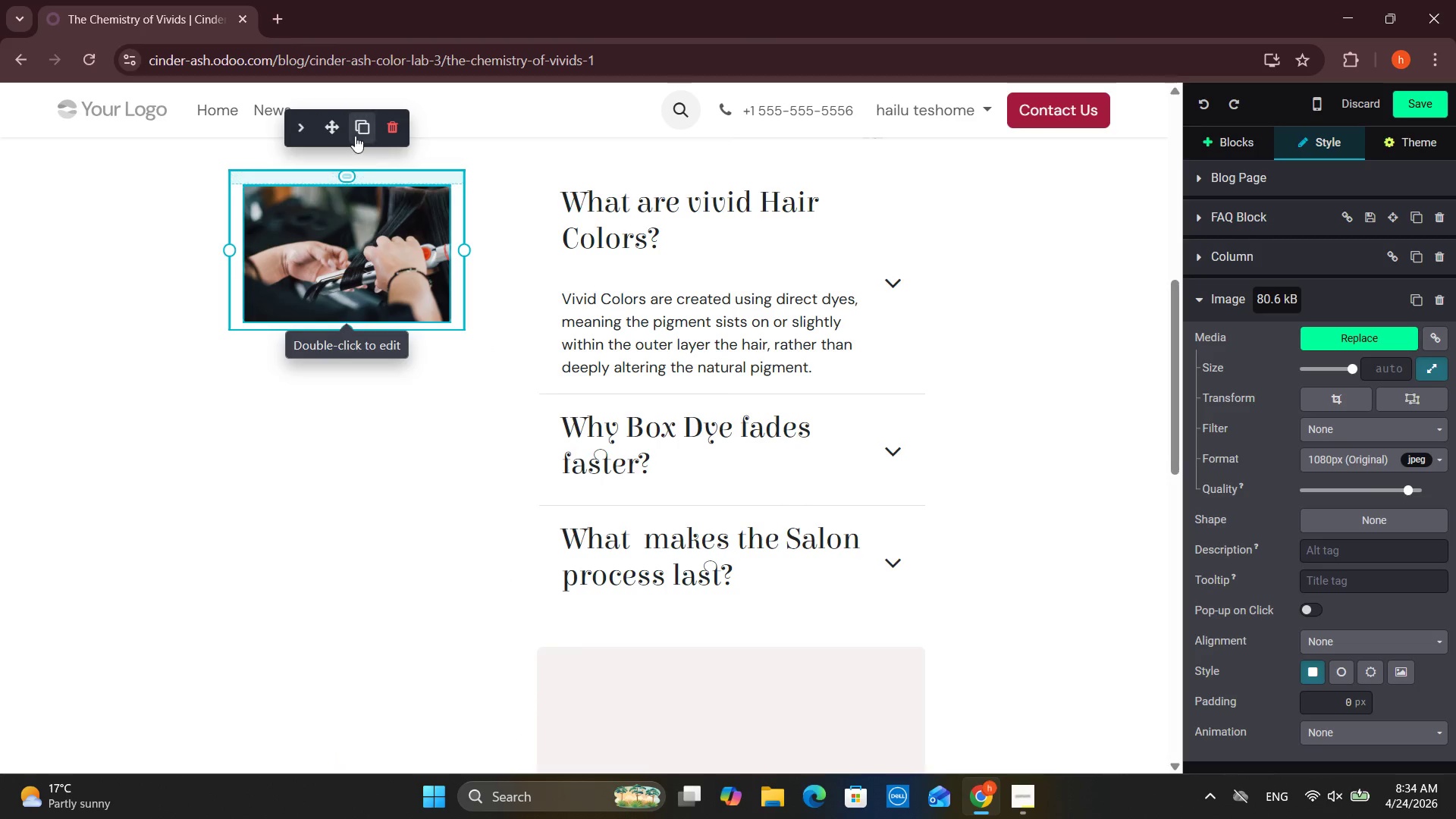 
left_click_drag(start_coordinate=[336, 123], to_coordinate=[392, 130])
 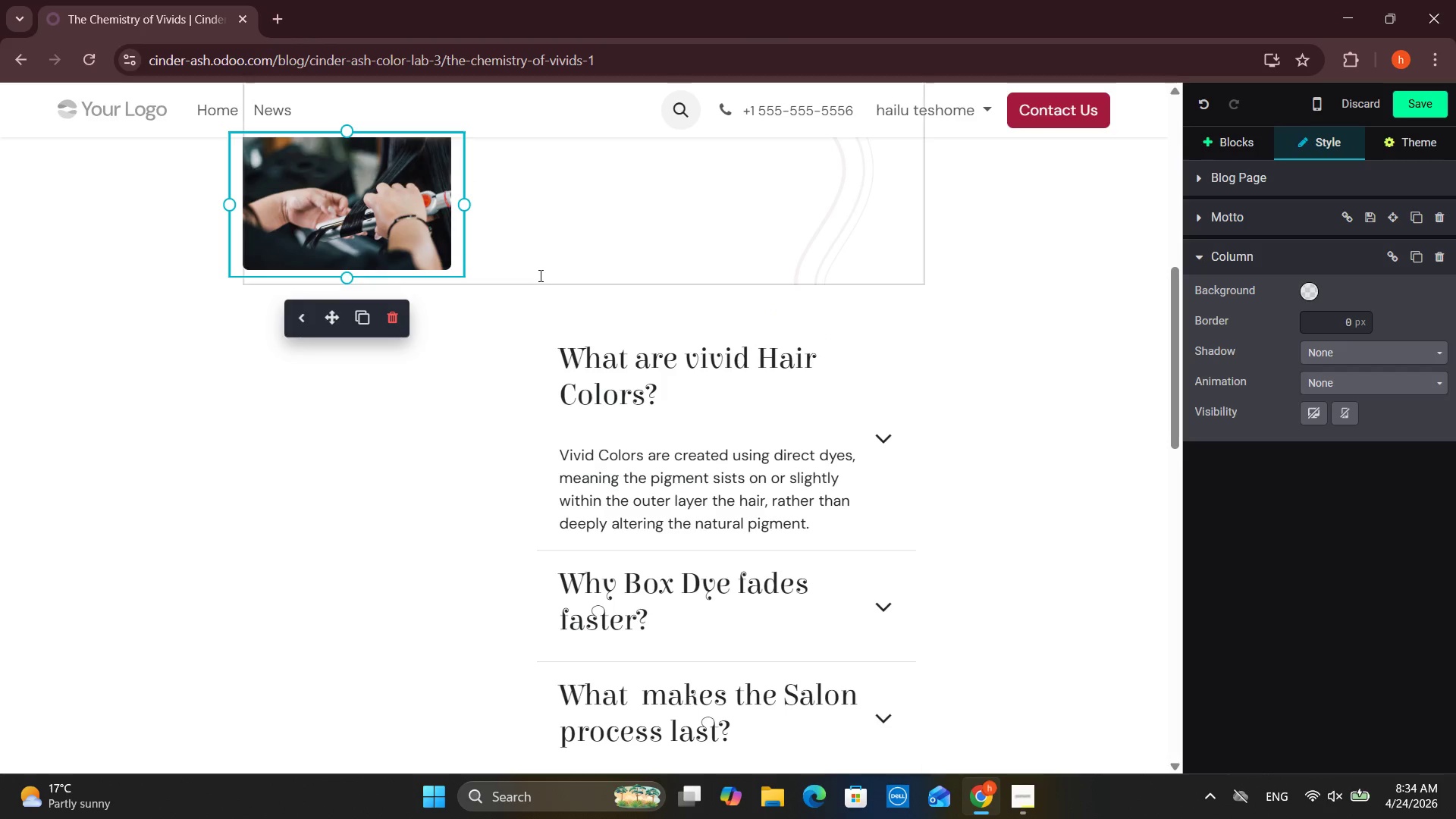 
left_click([552, 324])
 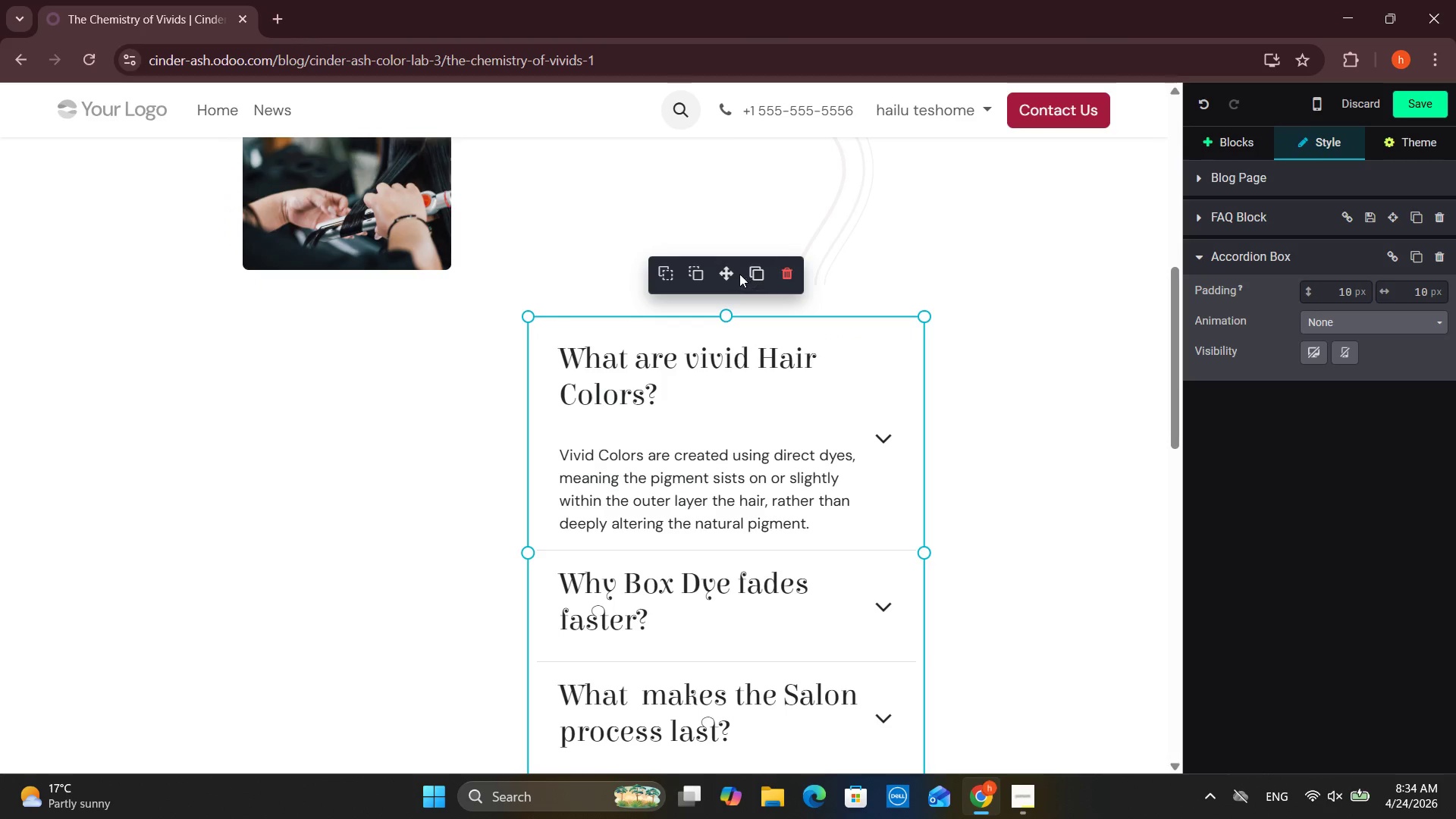 
left_click_drag(start_coordinate=[731, 274], to_coordinate=[803, 269])
 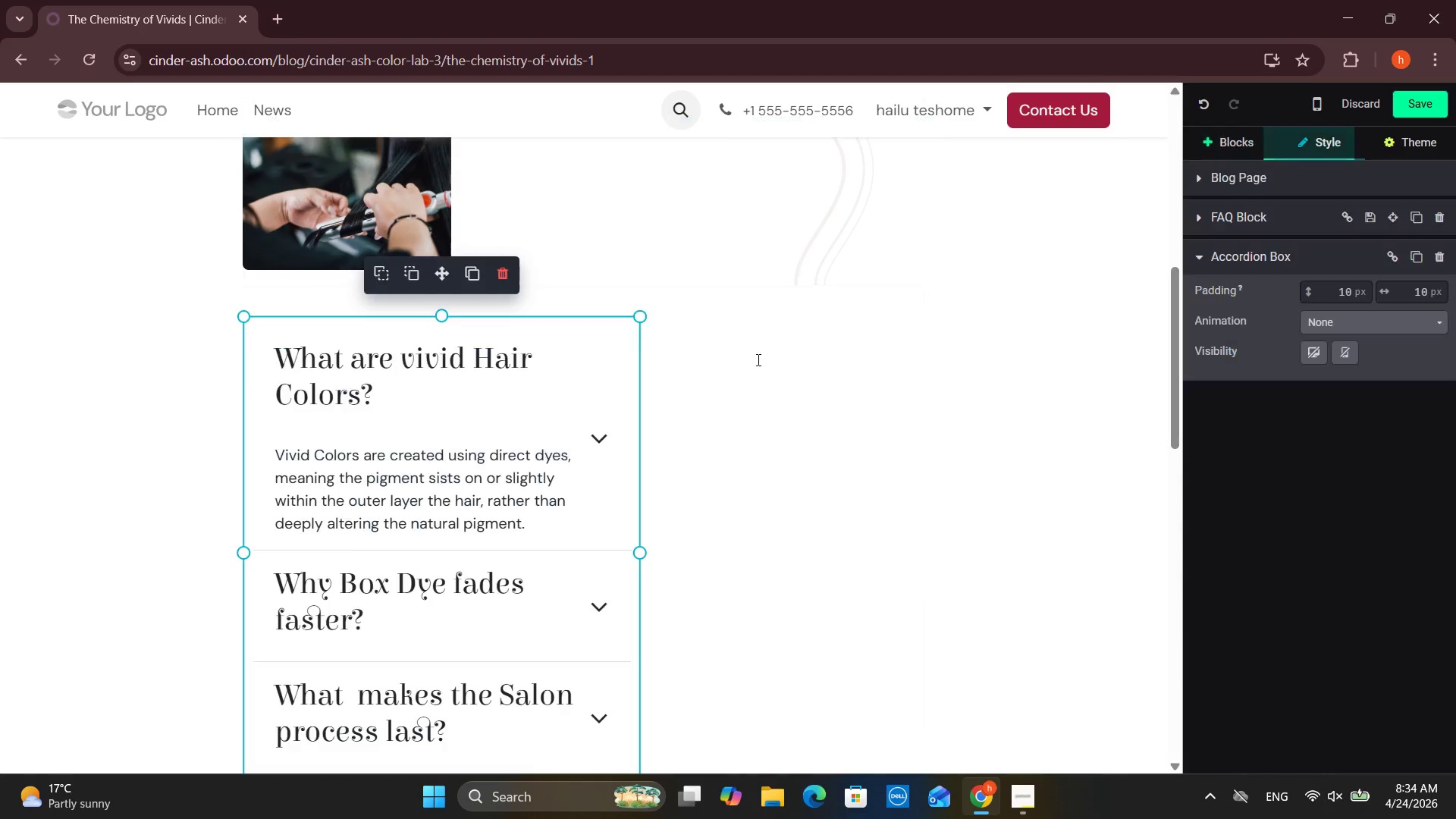 
scroll: coordinate [748, 372], scroll_direction: up, amount: 1.0
 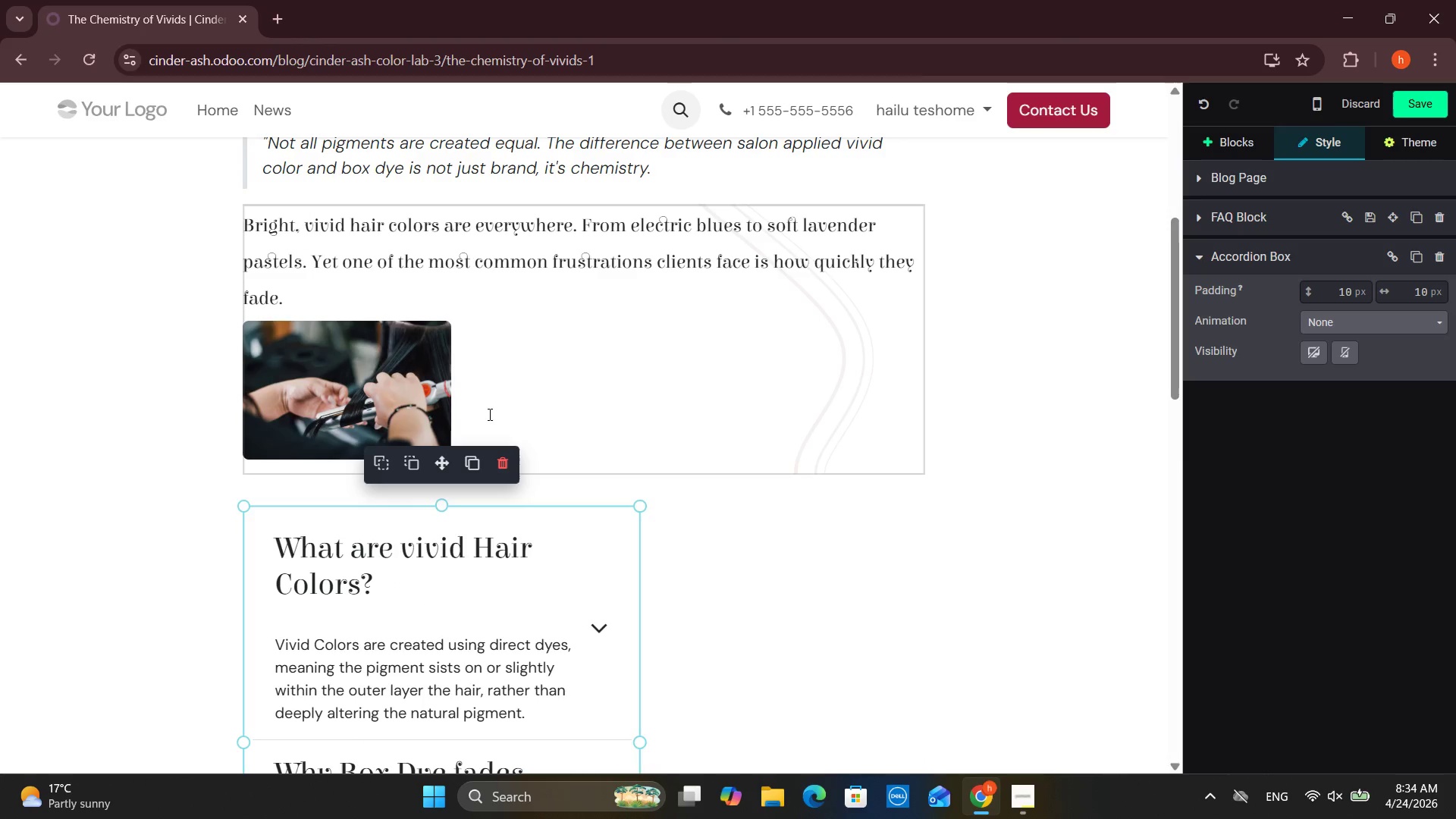 
left_click([373, 427])
 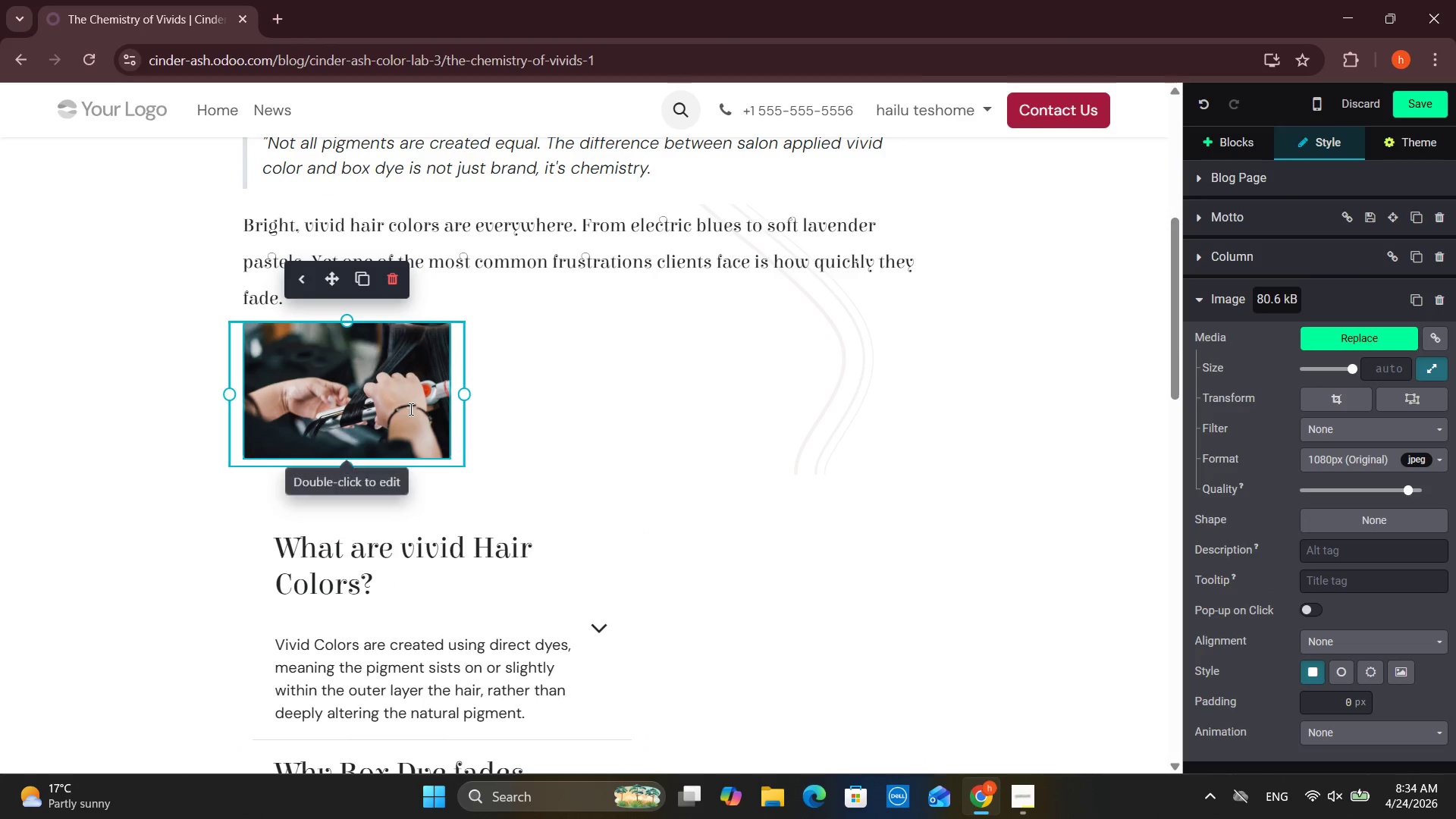 
key(Control+Z)
 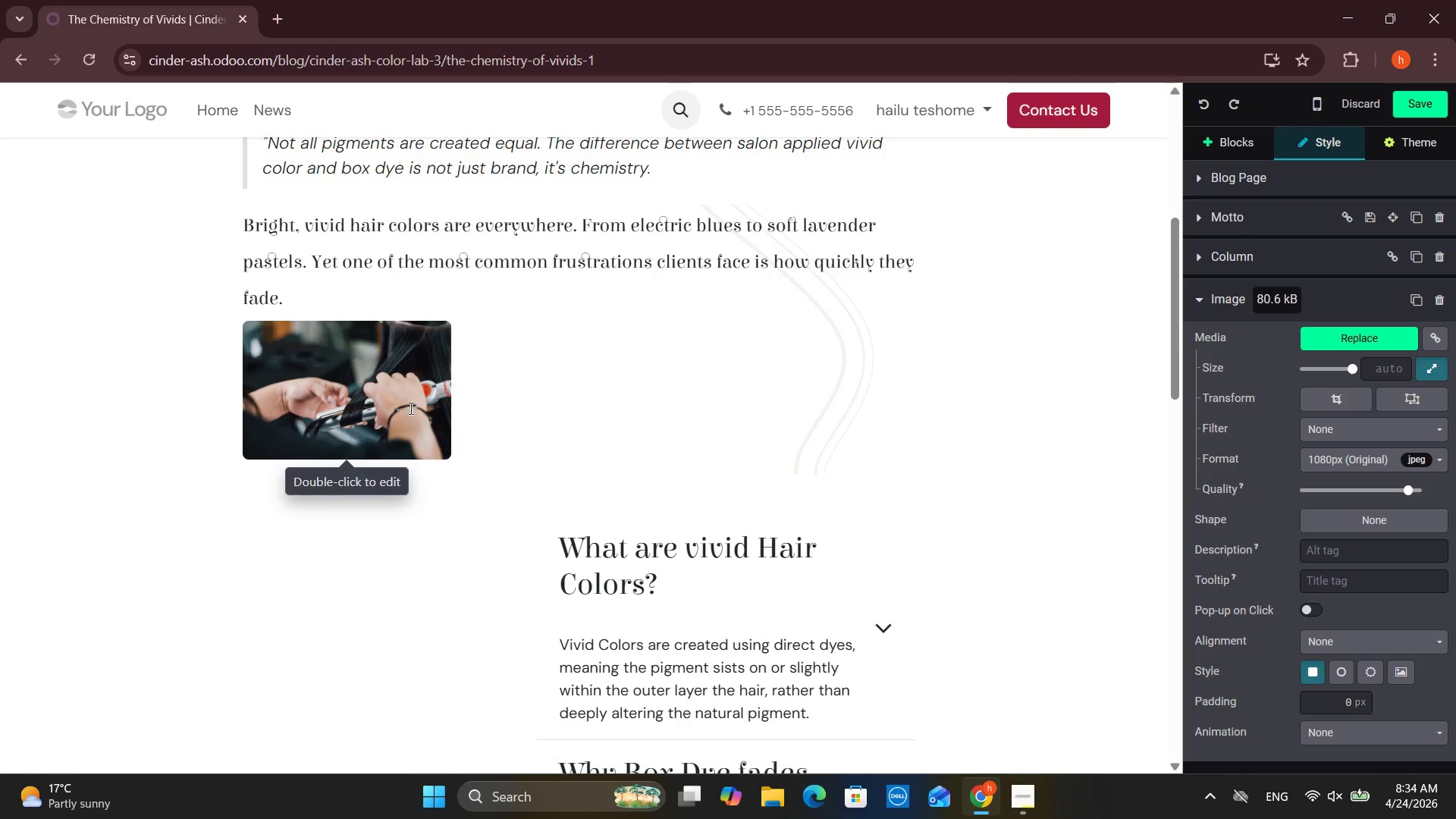 
key(Control+Z)
 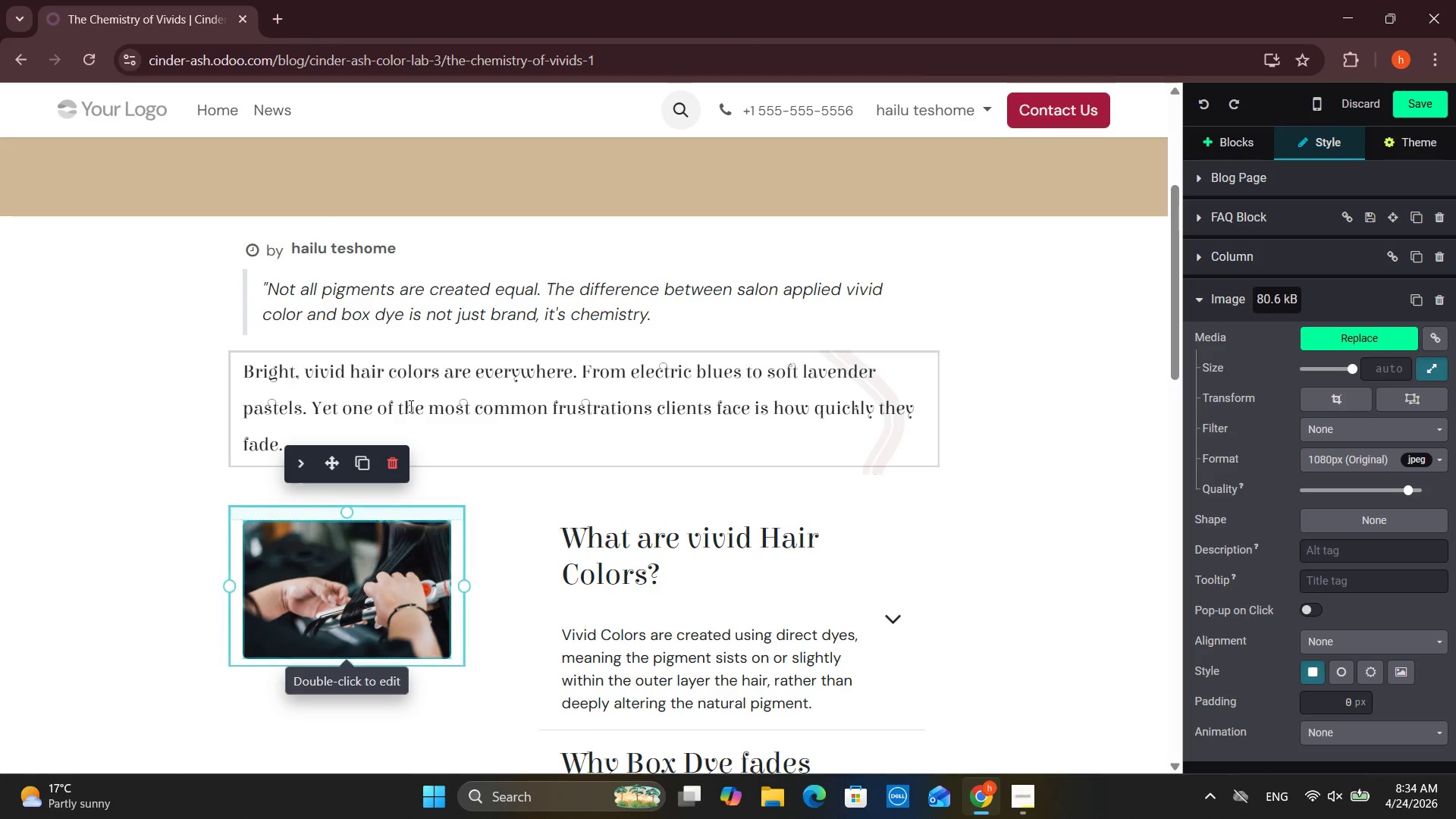 
scroll: coordinate [827, 462], scroll_direction: down, amount: 3.0
 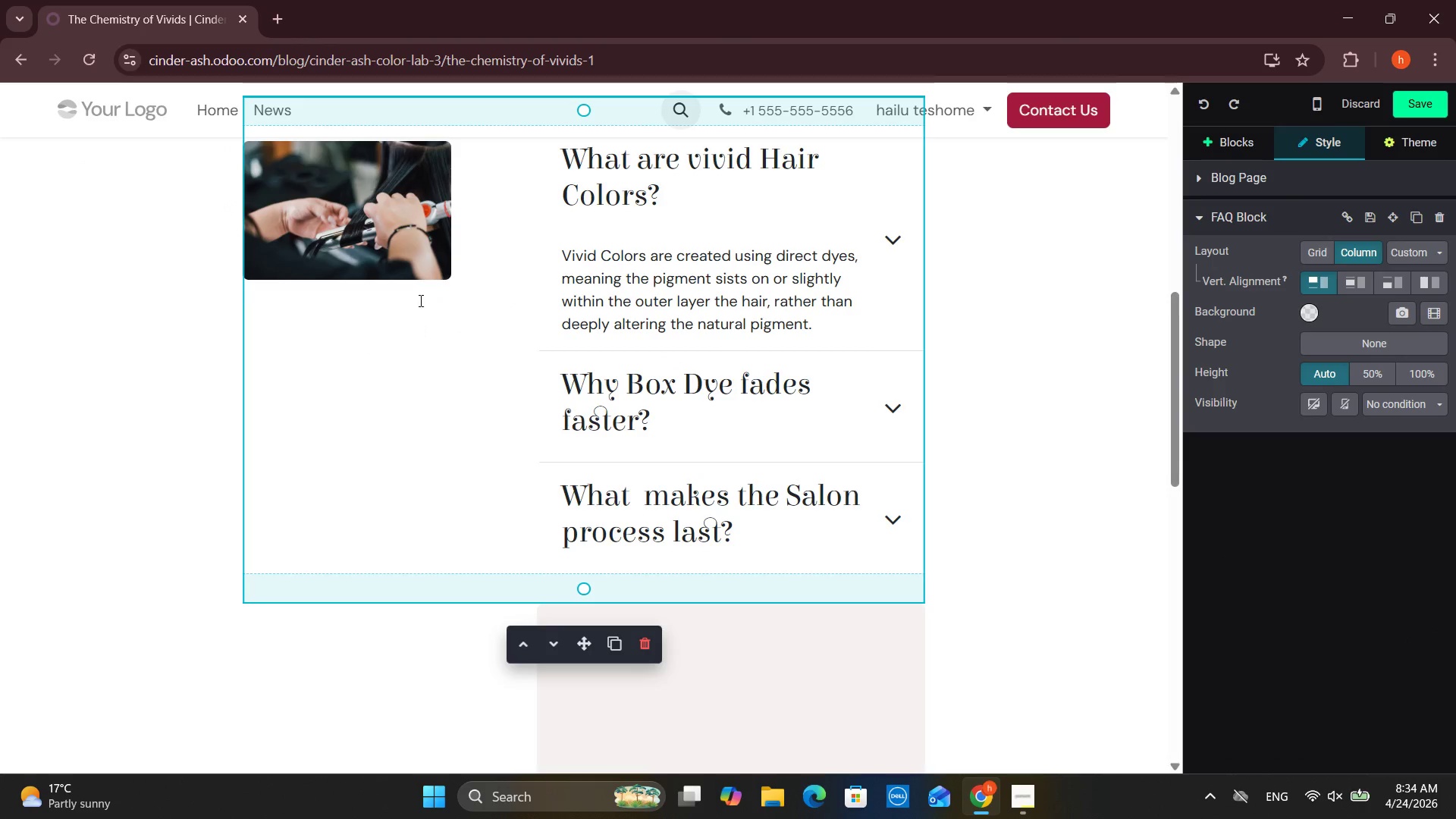 
left_click([455, 397])
 